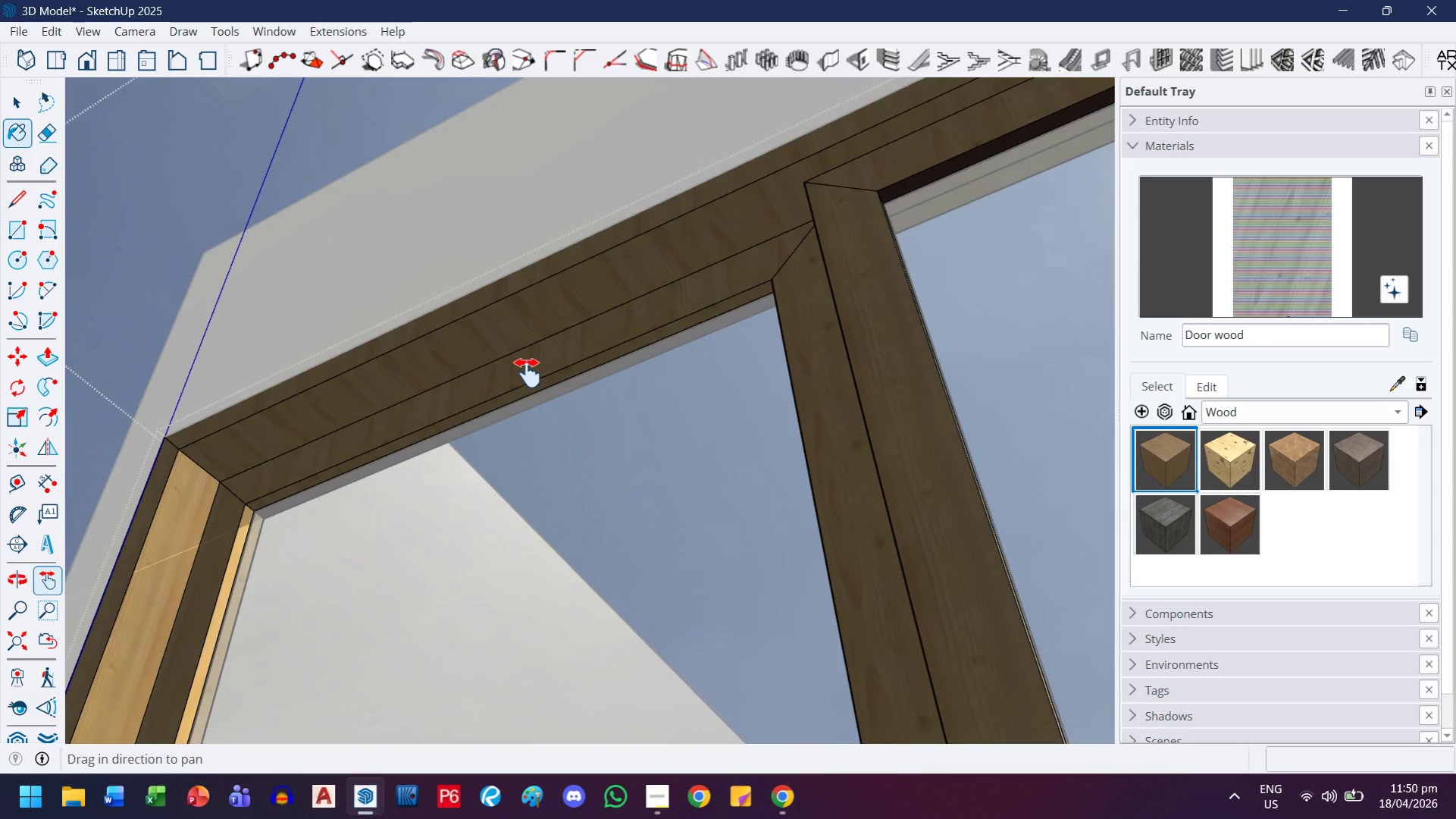 
left_click_drag(start_coordinate=[510, 375], to_coordinate=[684, 347])
 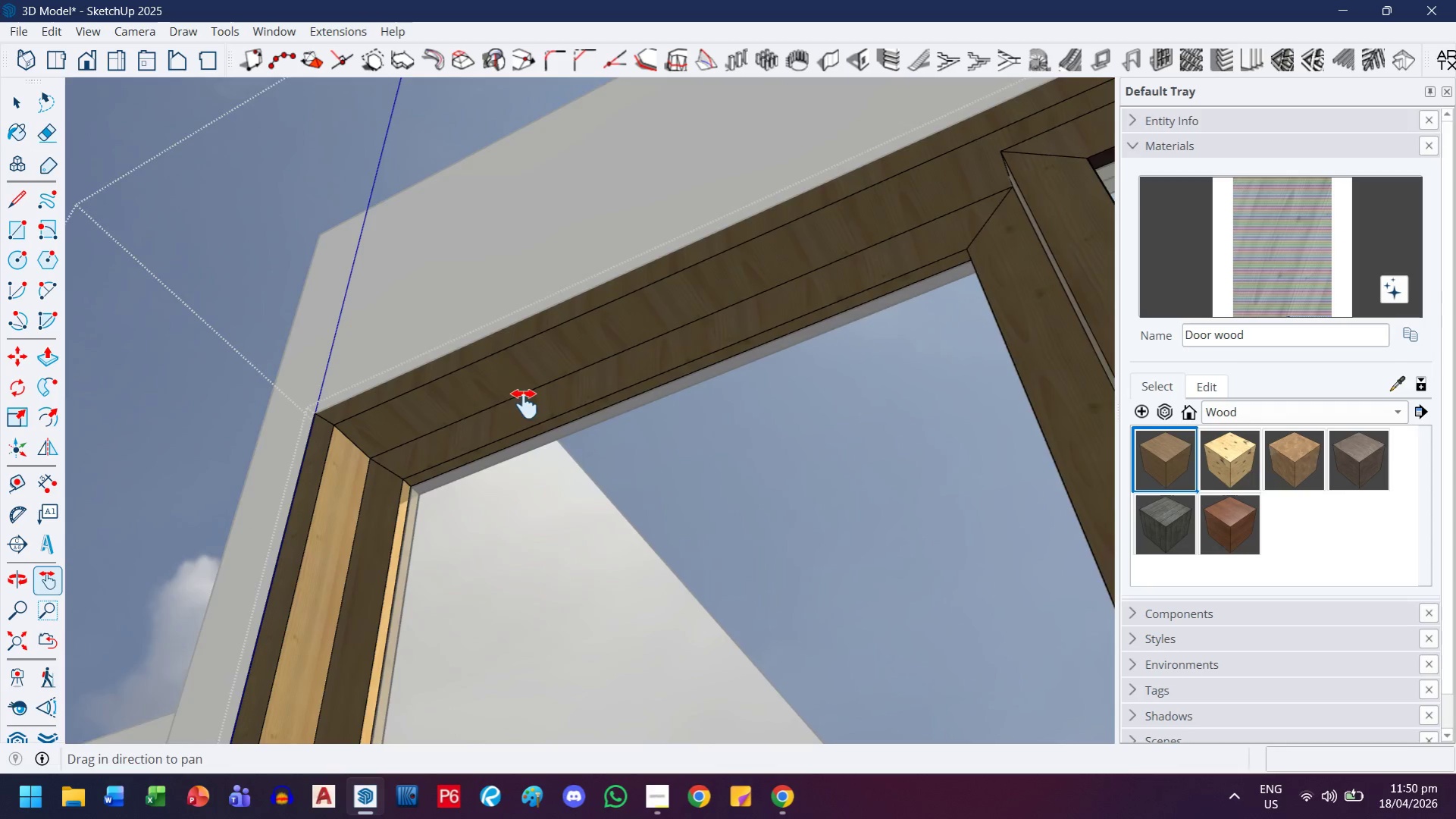 
scroll: coordinate [537, 309], scroll_direction: down, amount: 7.0
 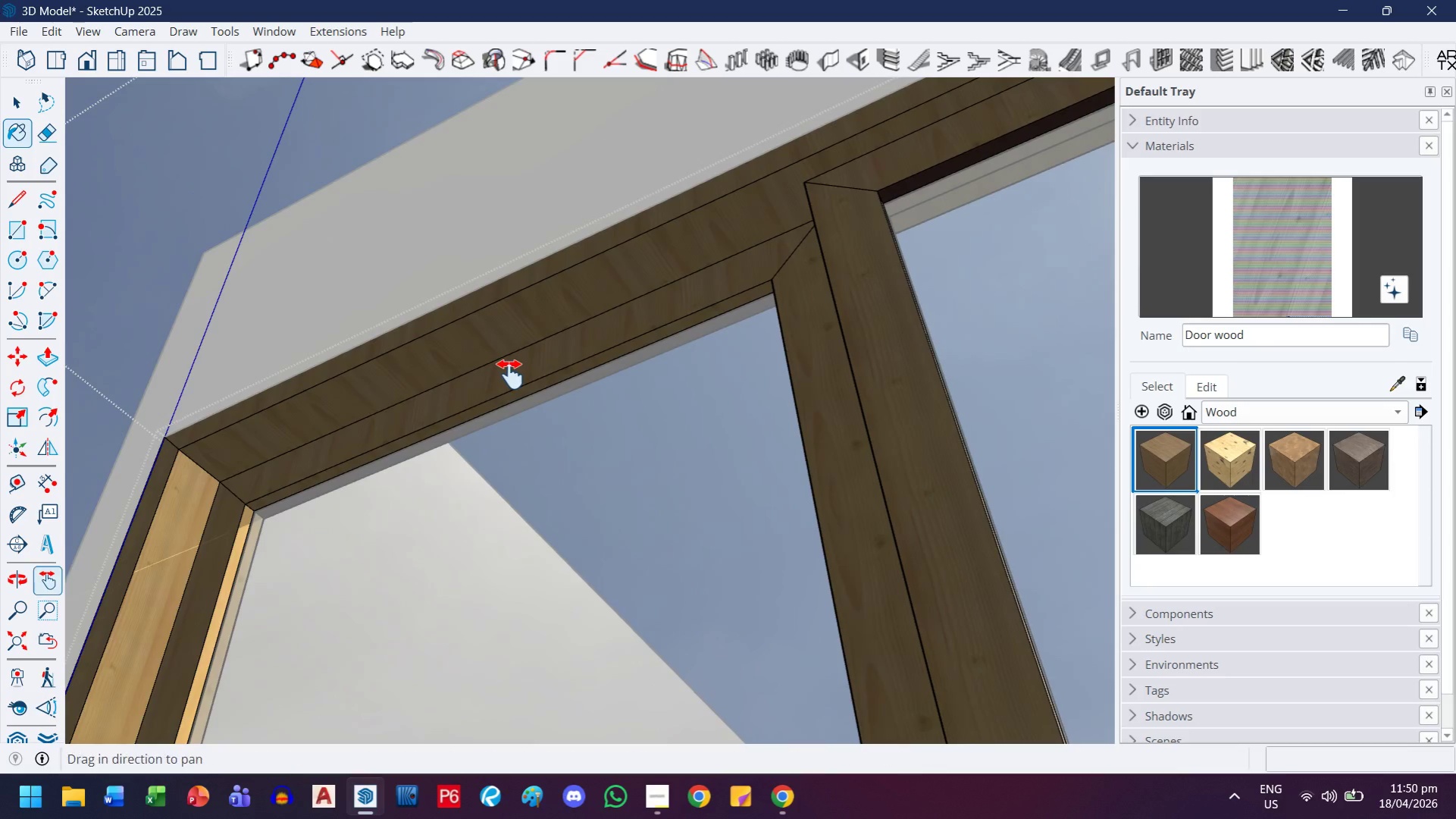 
key(Escape)
 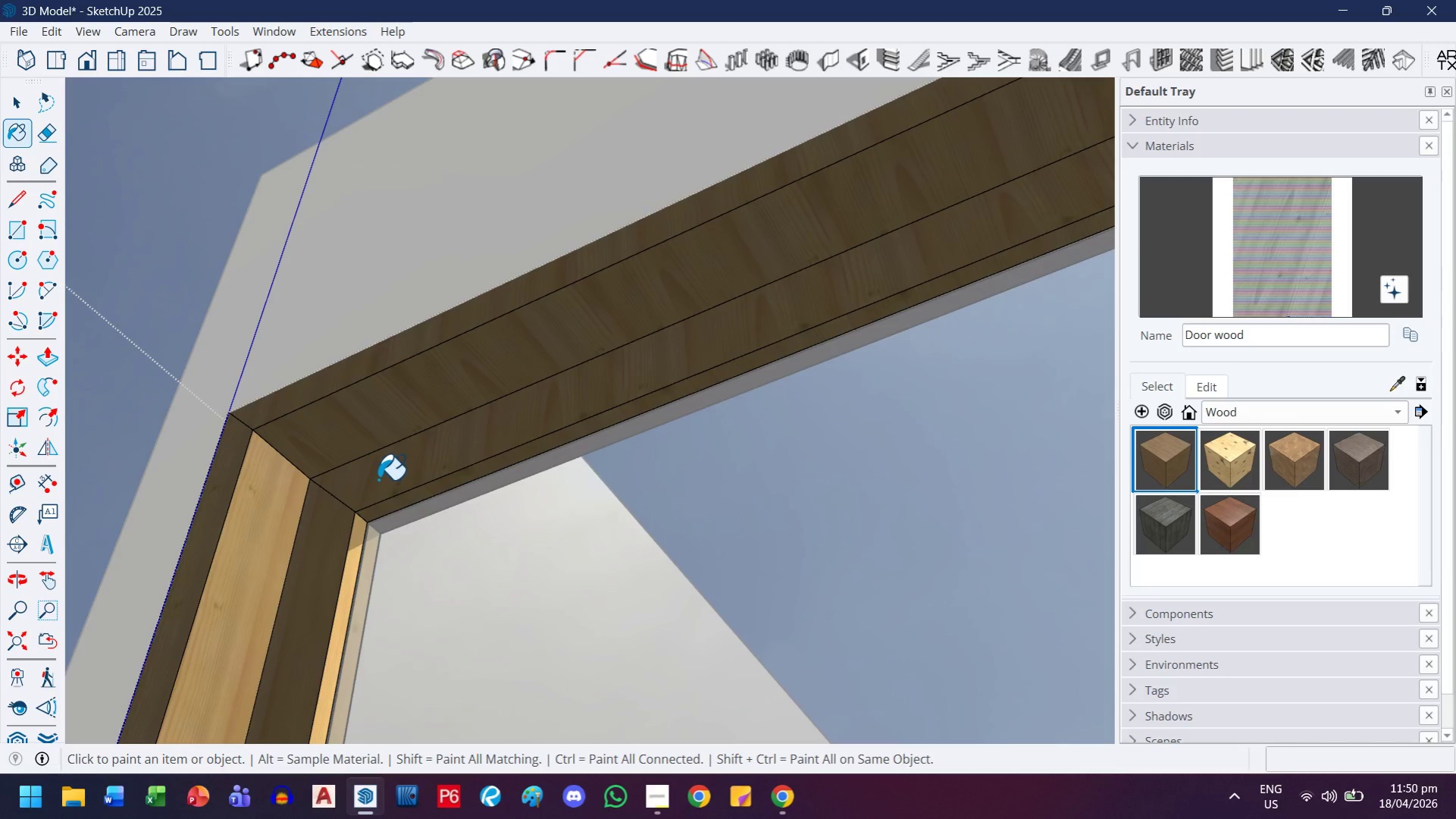 
scroll: coordinate [459, 433], scroll_direction: up, amount: 4.0
 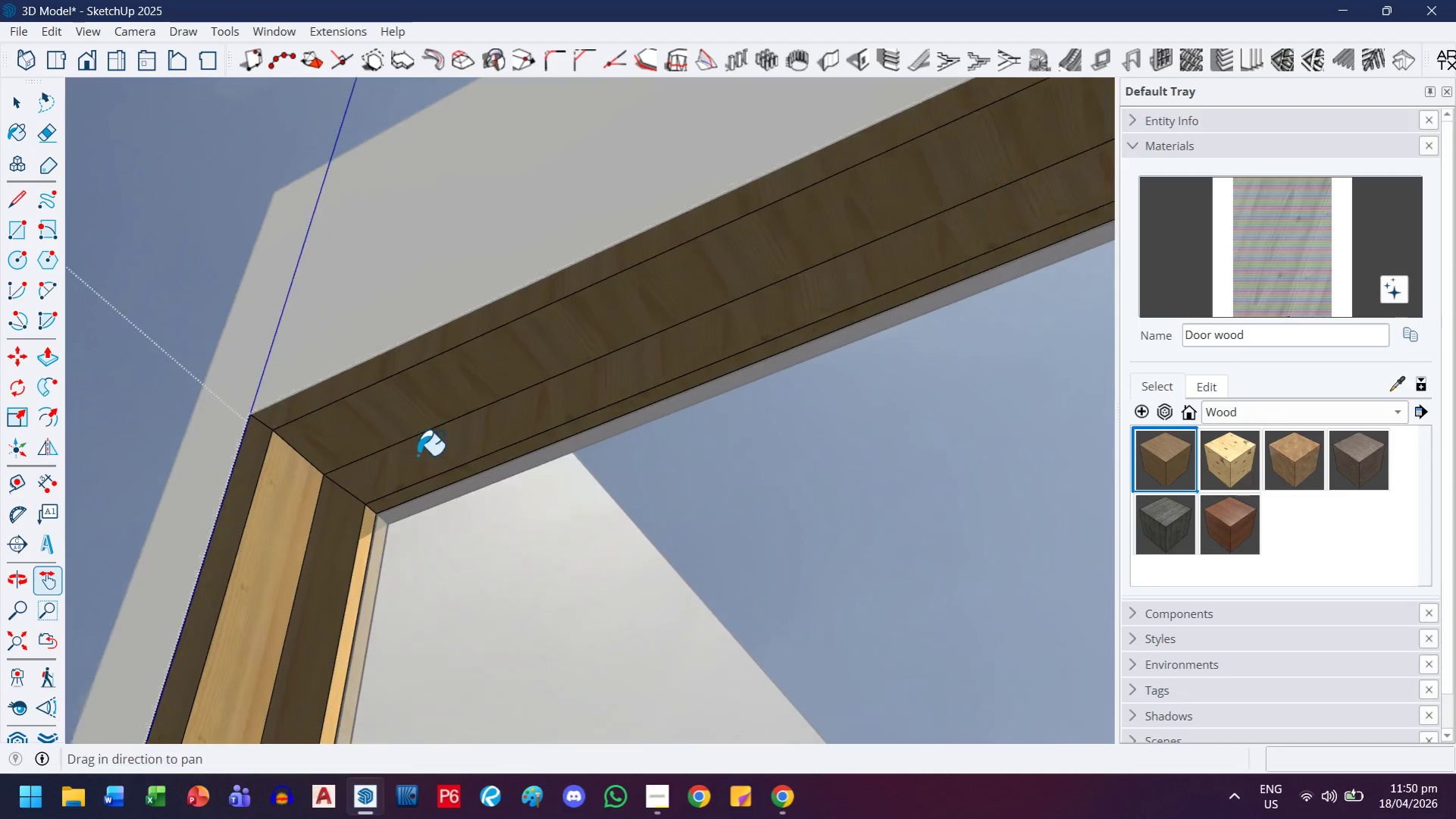 
key(H)
 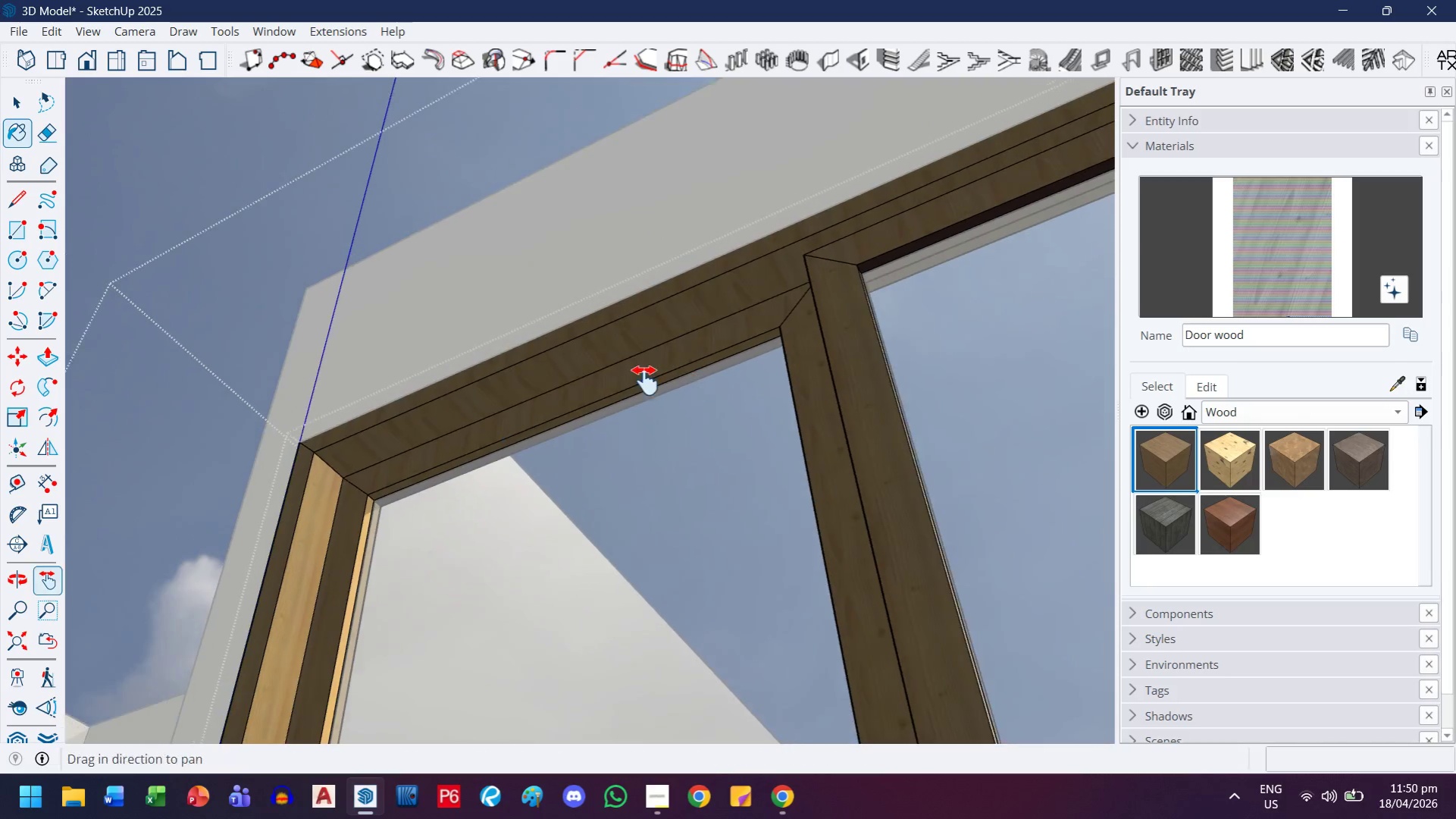 
left_click_drag(start_coordinate=[700, 381], to_coordinate=[472, 378])
 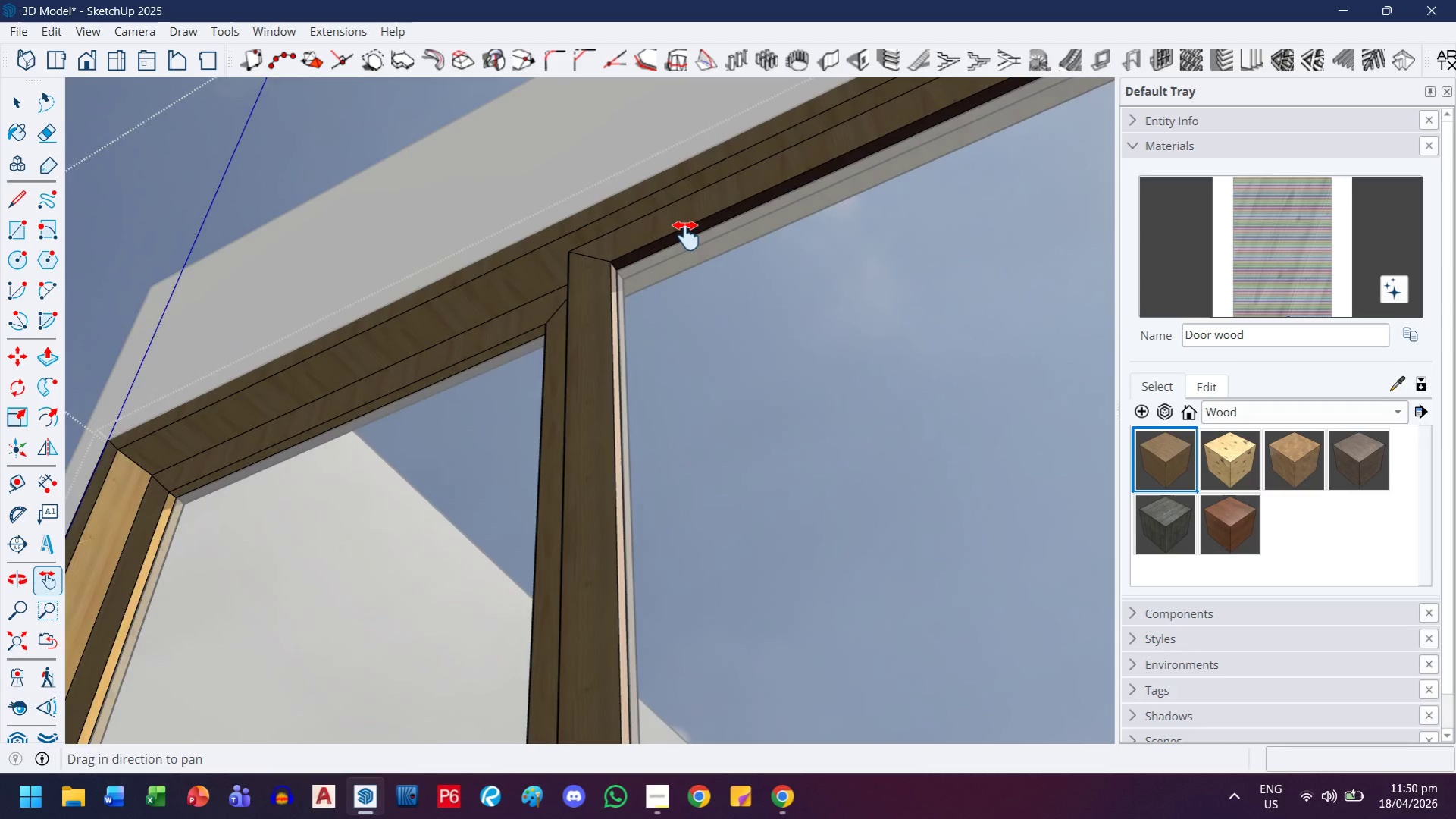 
scroll: coordinate [382, 475], scroll_direction: down, amount: 7.0
 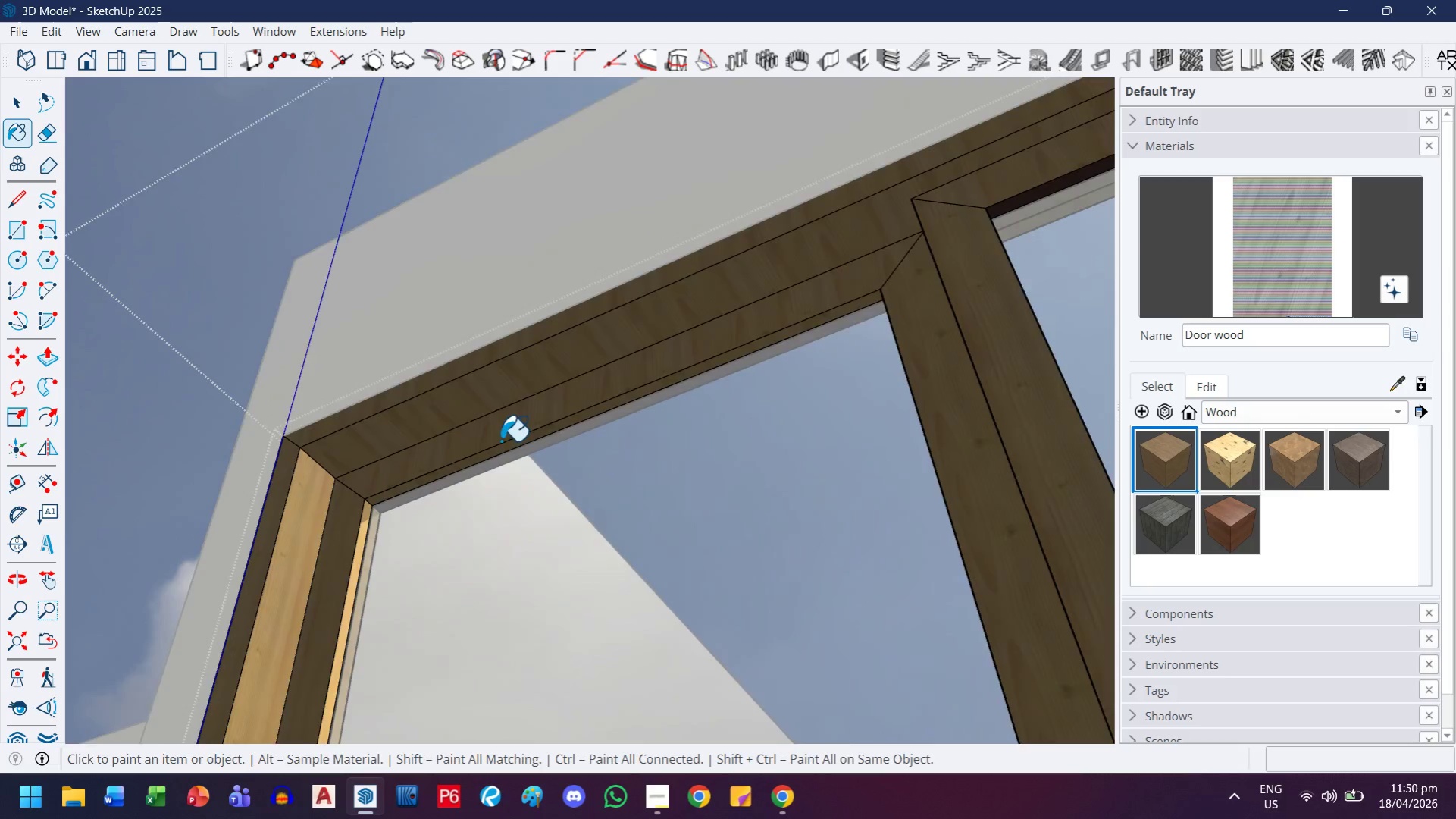 
key(Escape)
 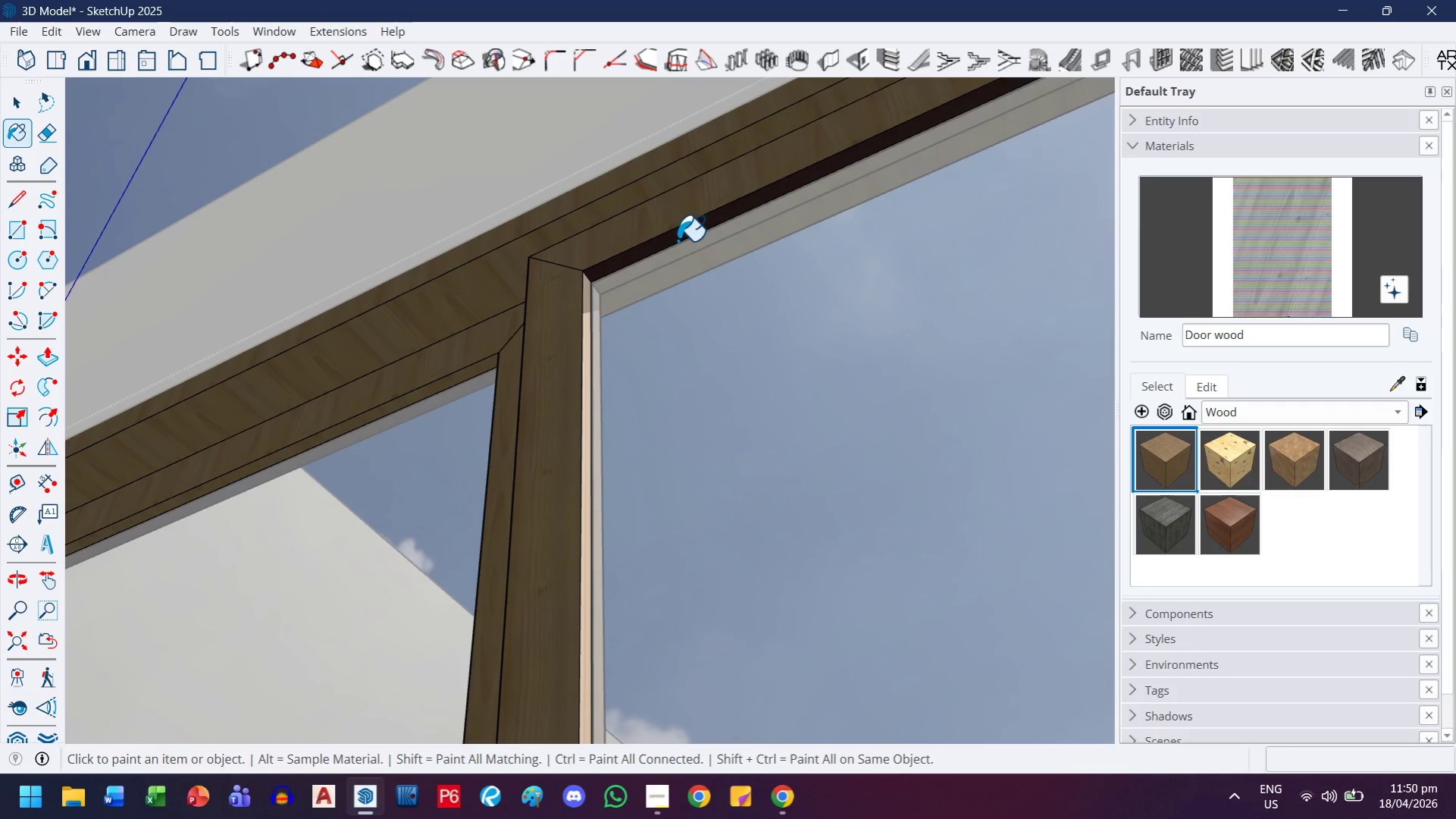 
scroll: coordinate [684, 236], scroll_direction: up, amount: 3.0
 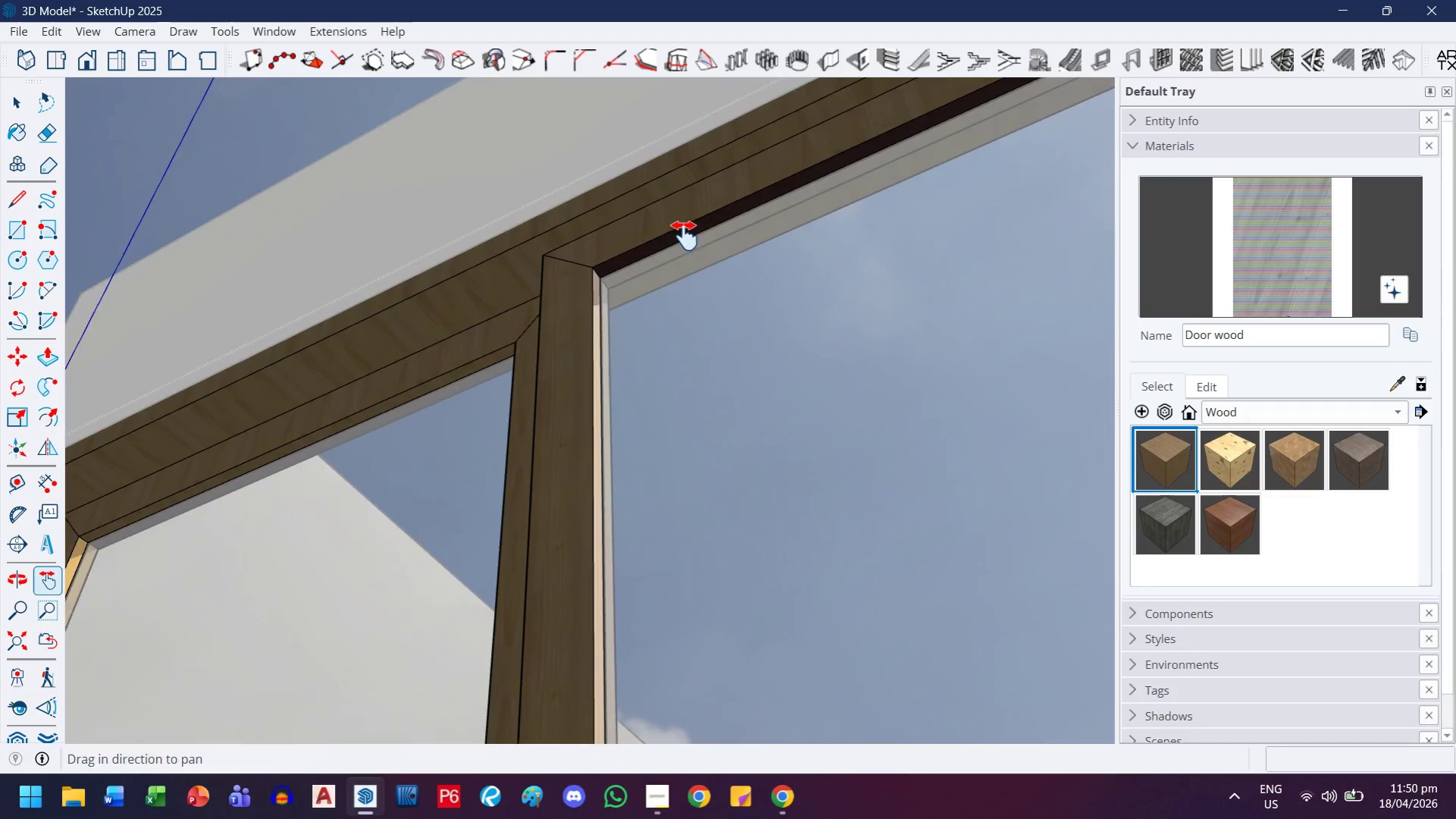 
left_click([678, 236])
 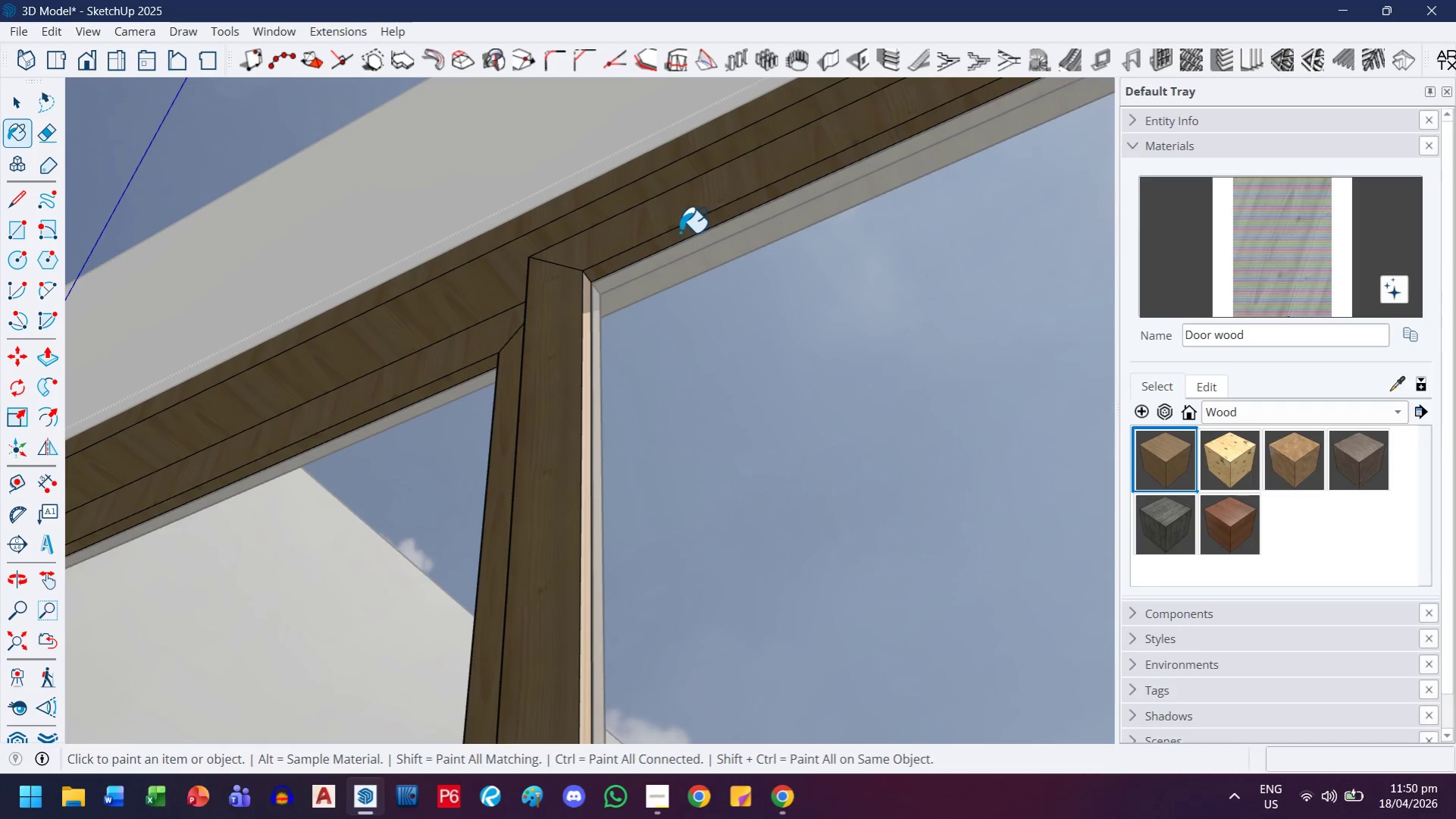 
scroll: coordinate [496, 562], scroll_direction: down, amount: 16.0
 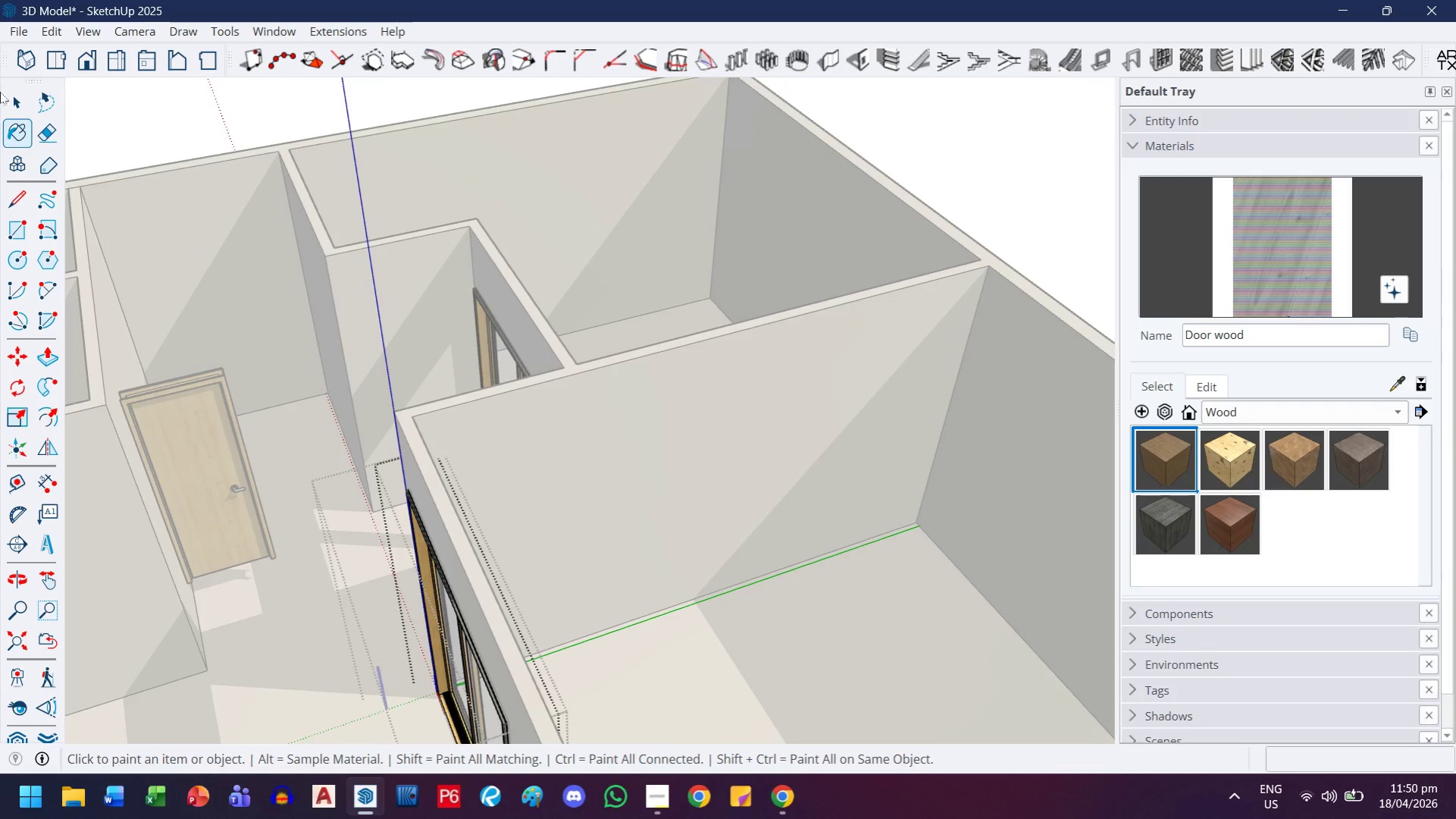 
left_click_drag(start_coordinate=[1, 96], to_coordinate=[5, 96])
 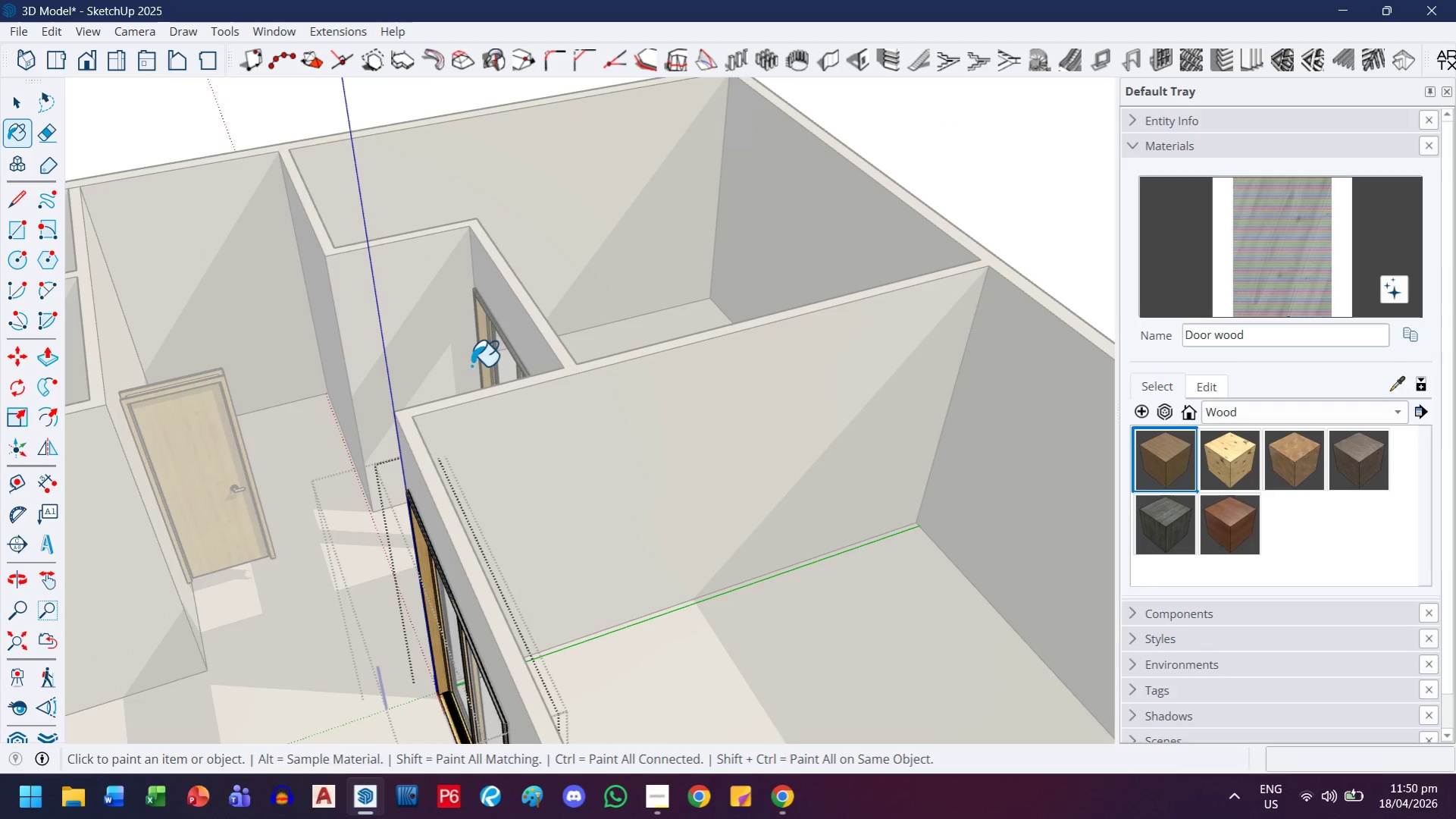 
key(Escape)
 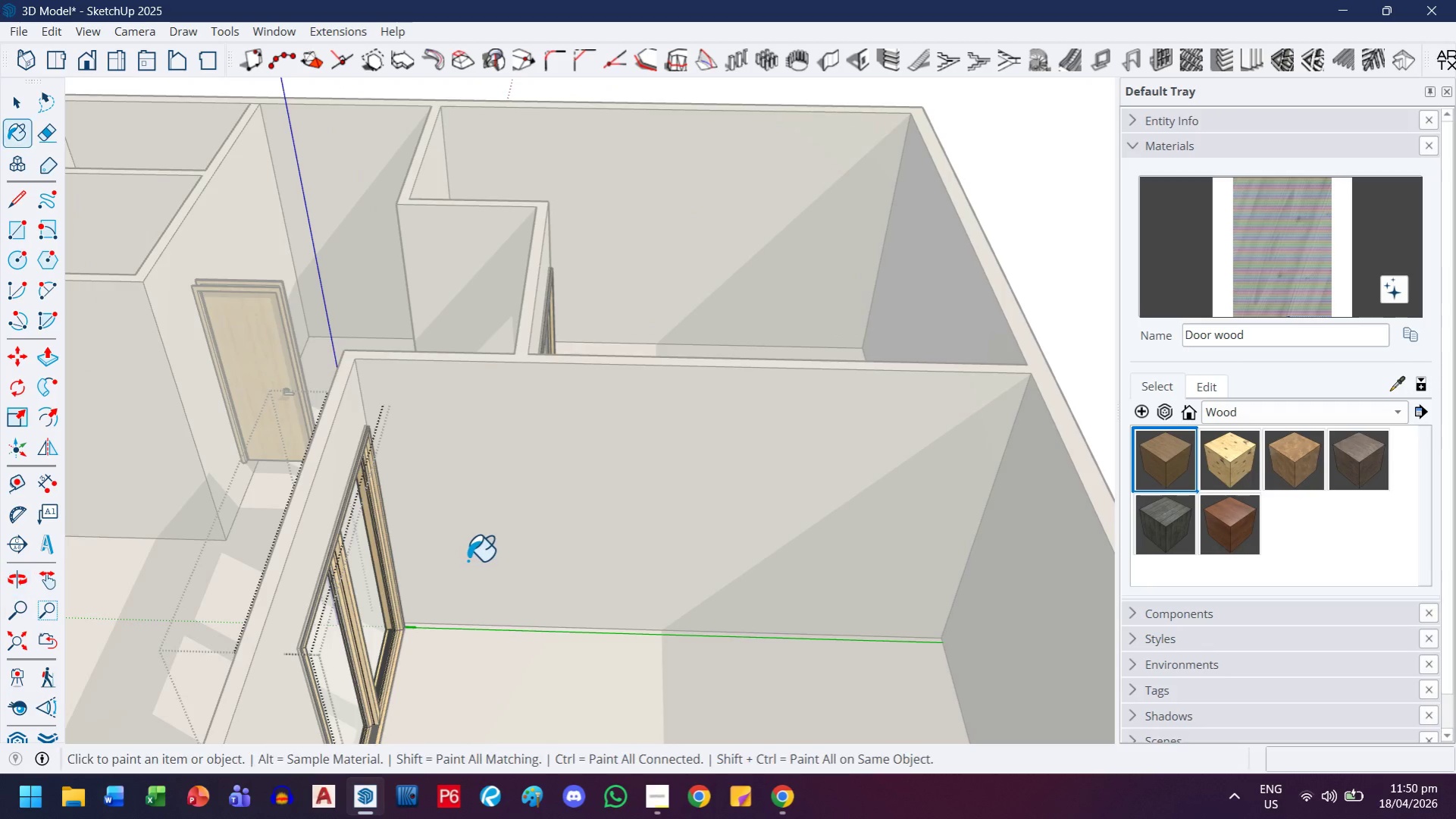 
key(Escape)
 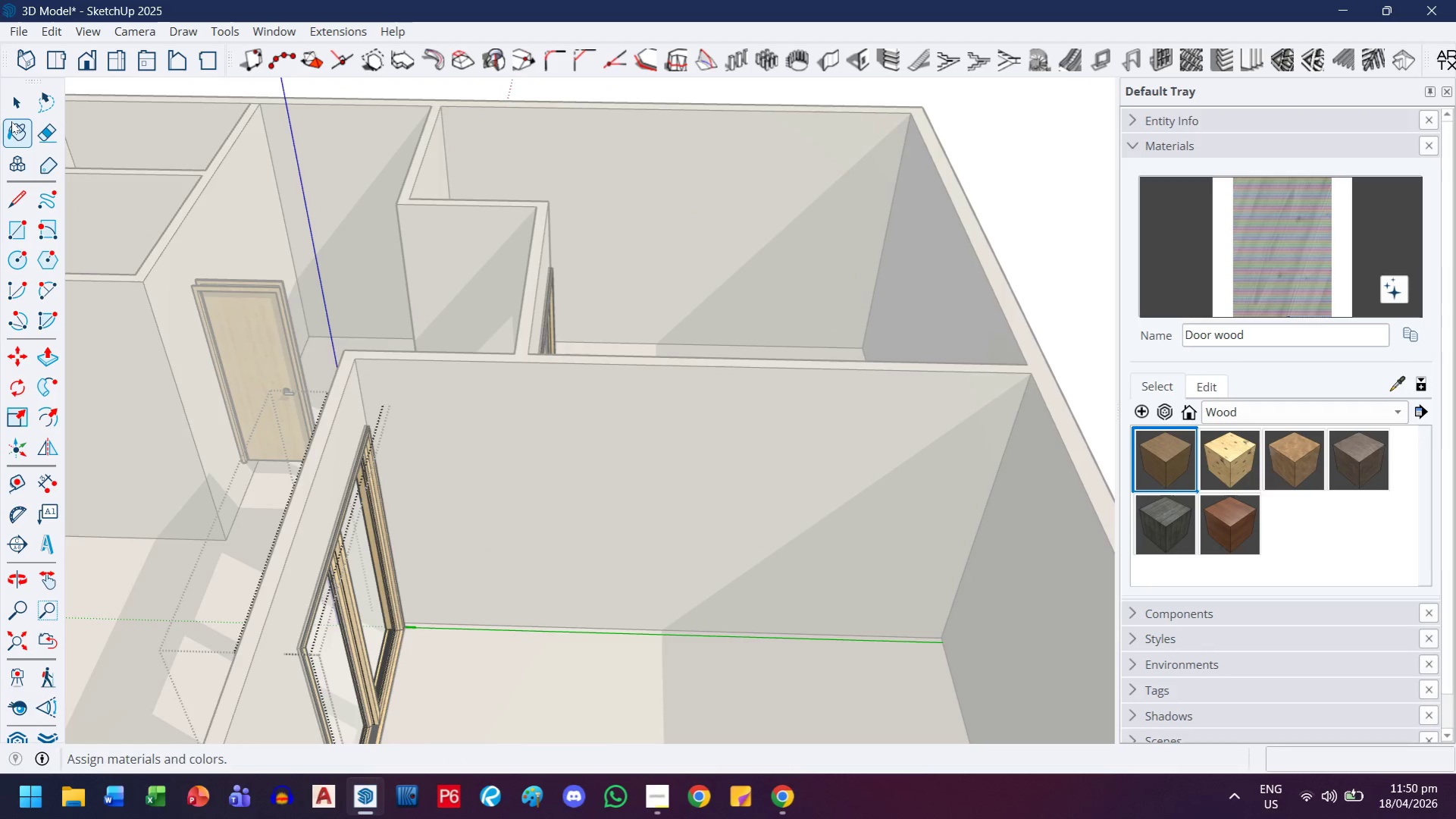 
left_click([16, 110])
 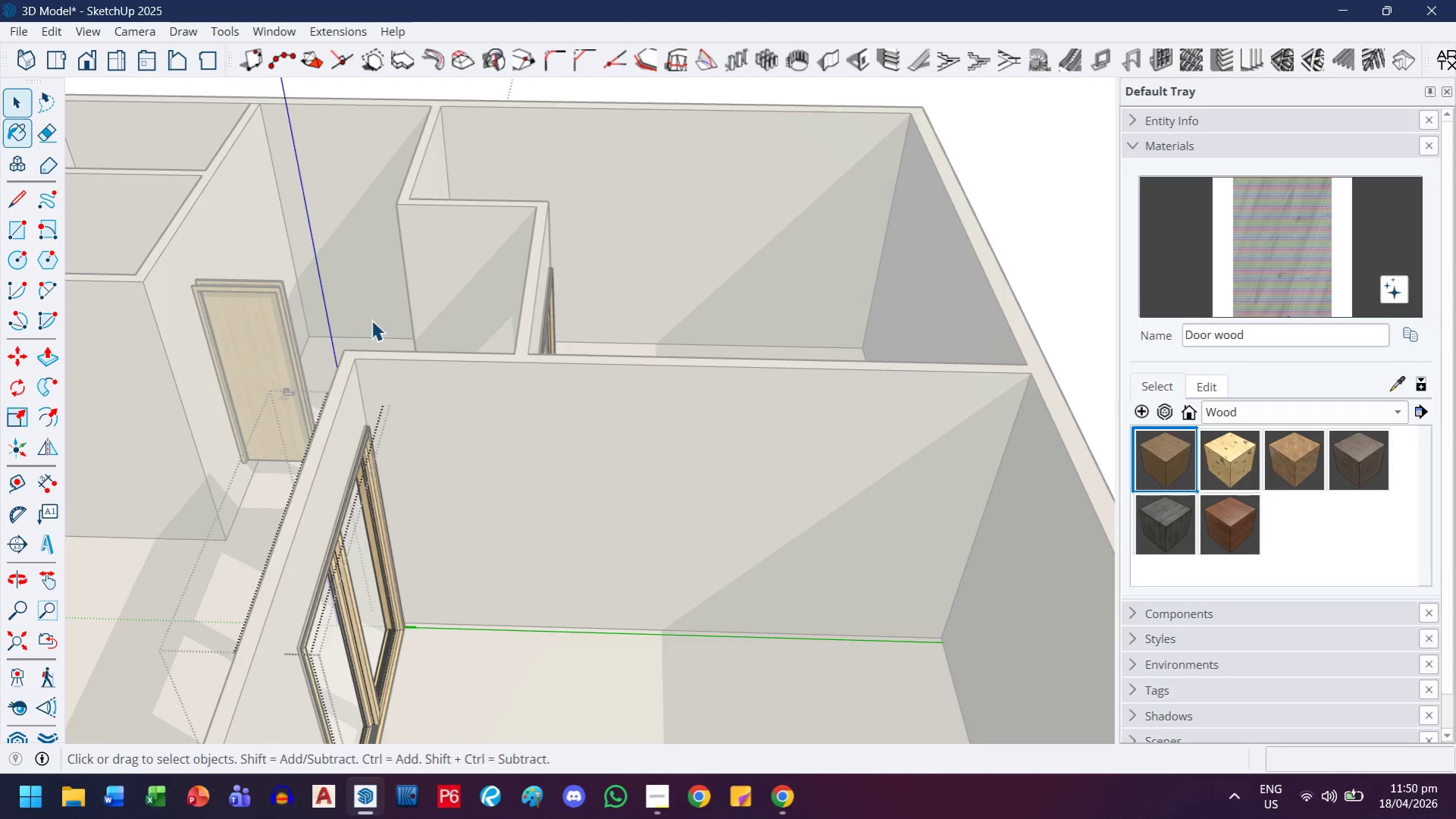 
key(Escape)
 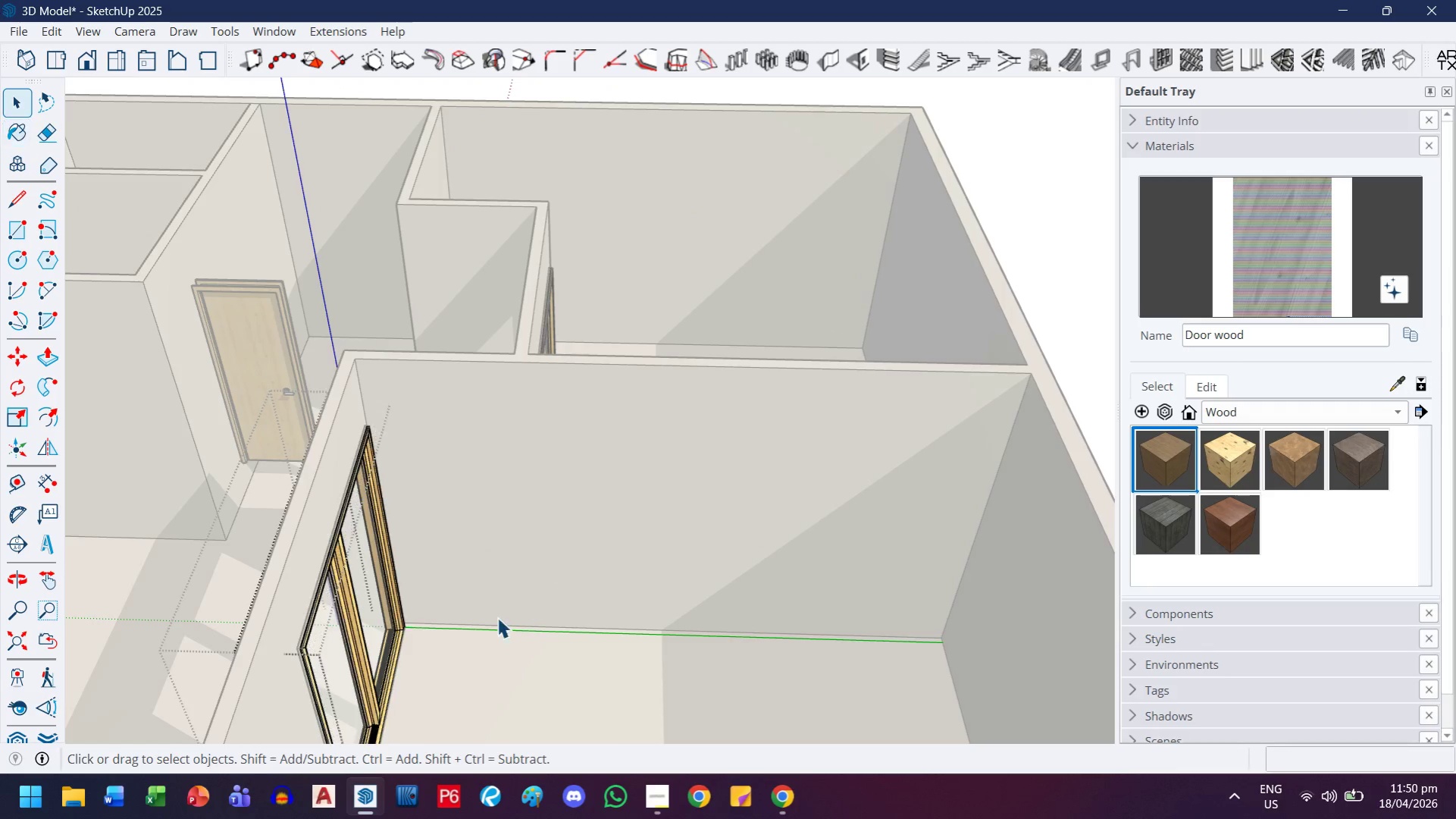 
key(Escape)
 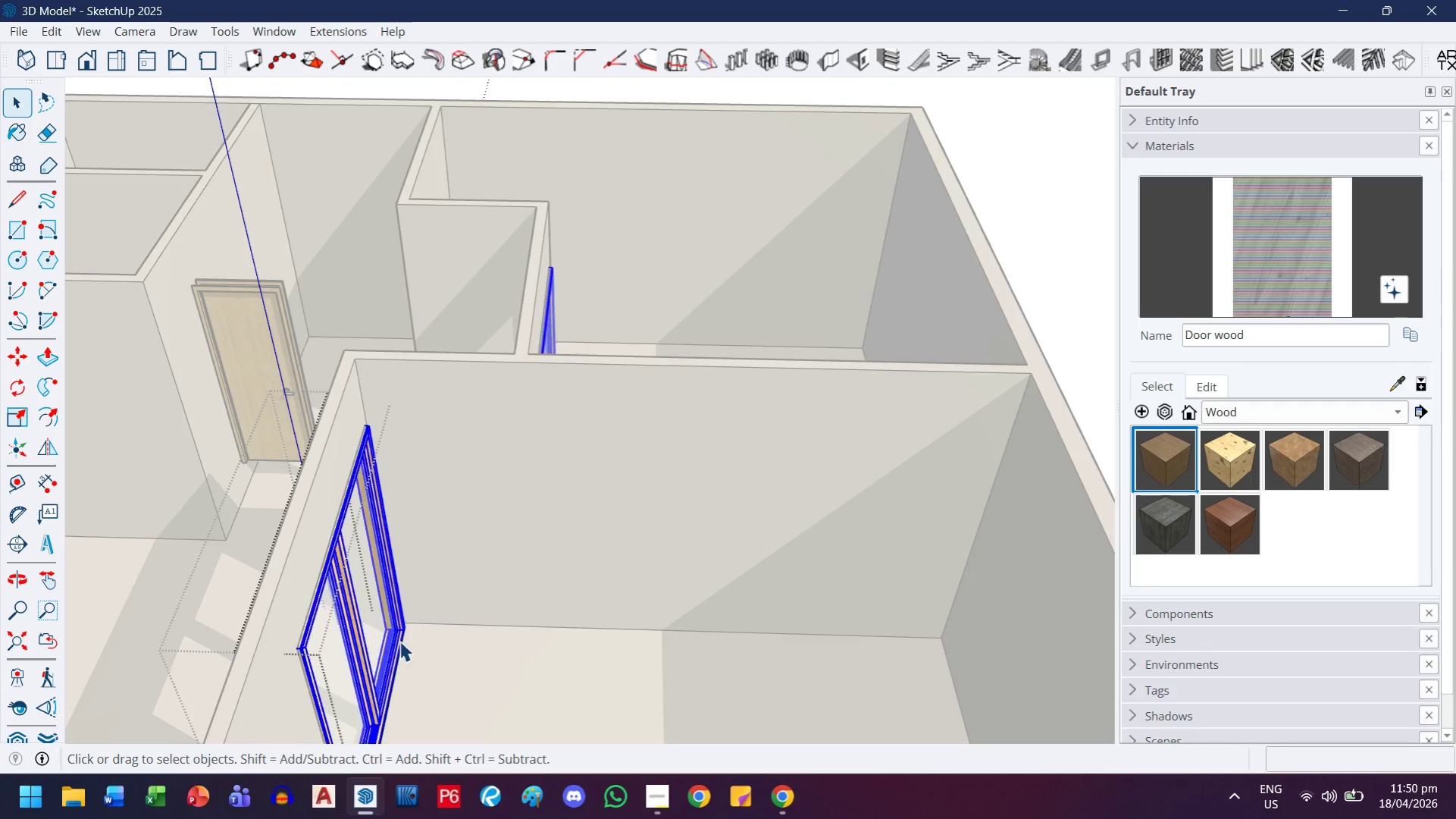 
key(Escape)
 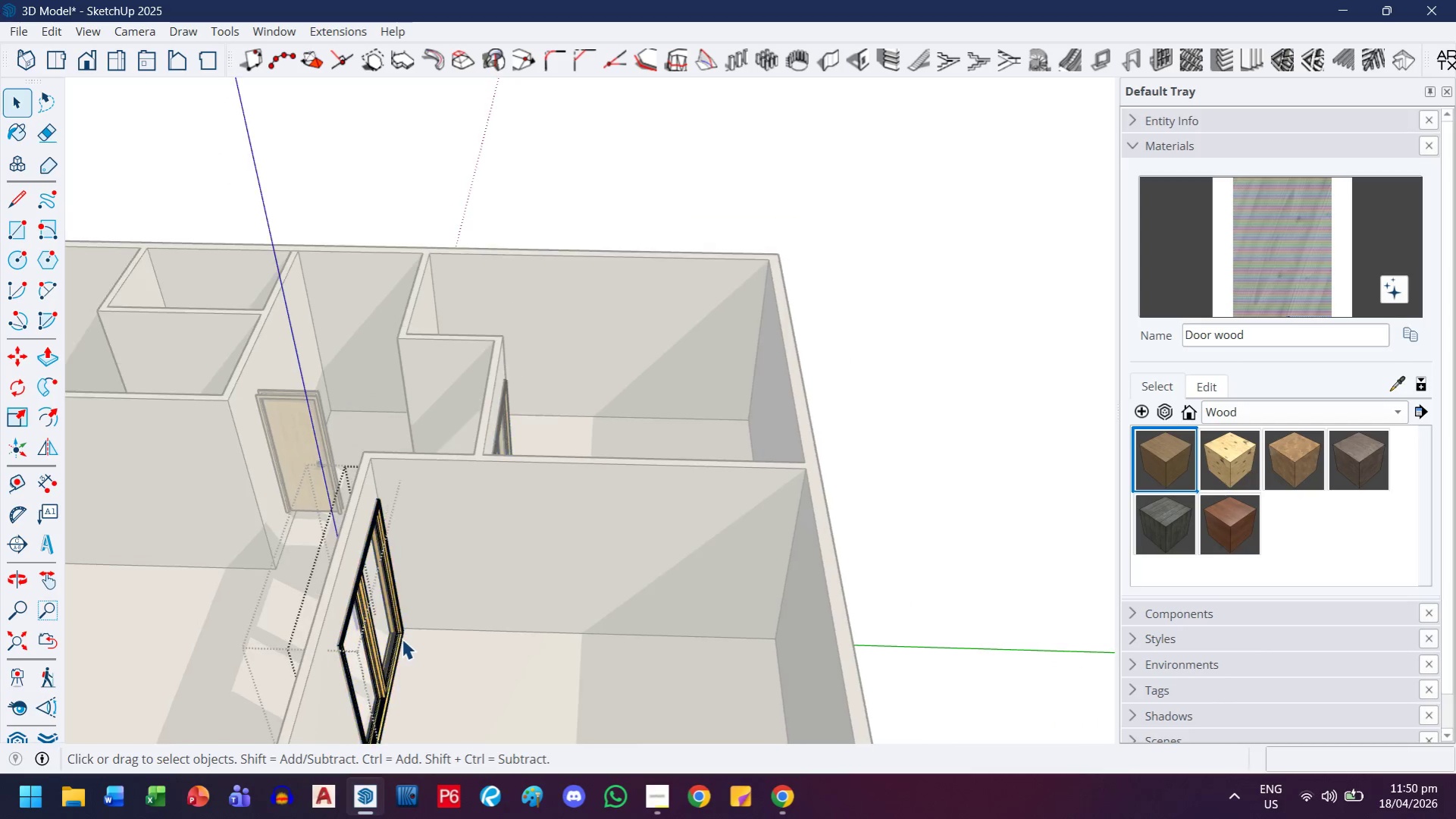 
key(Escape)
 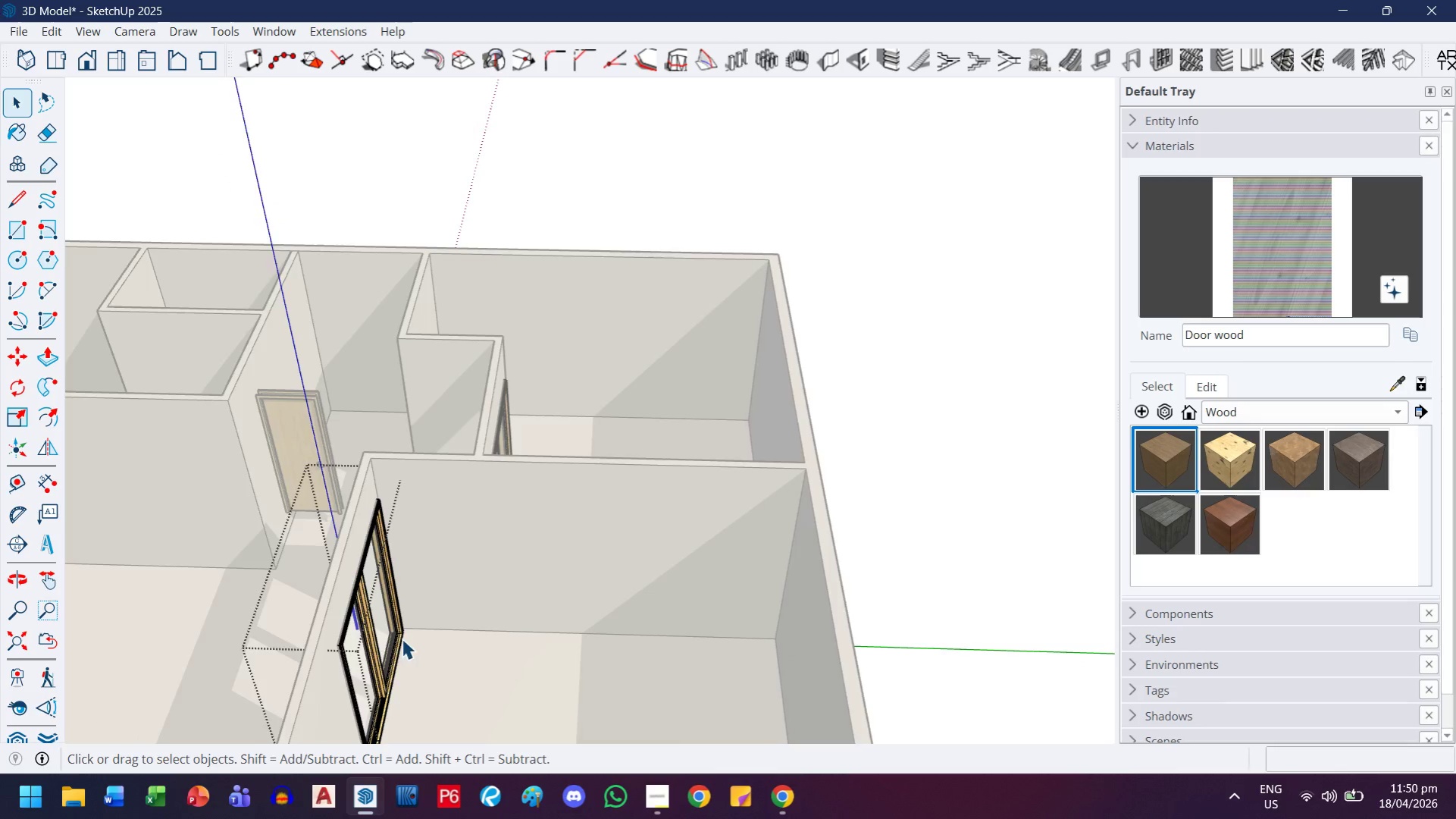 
scroll: coordinate [399, 641], scroll_direction: down, amount: 4.0
 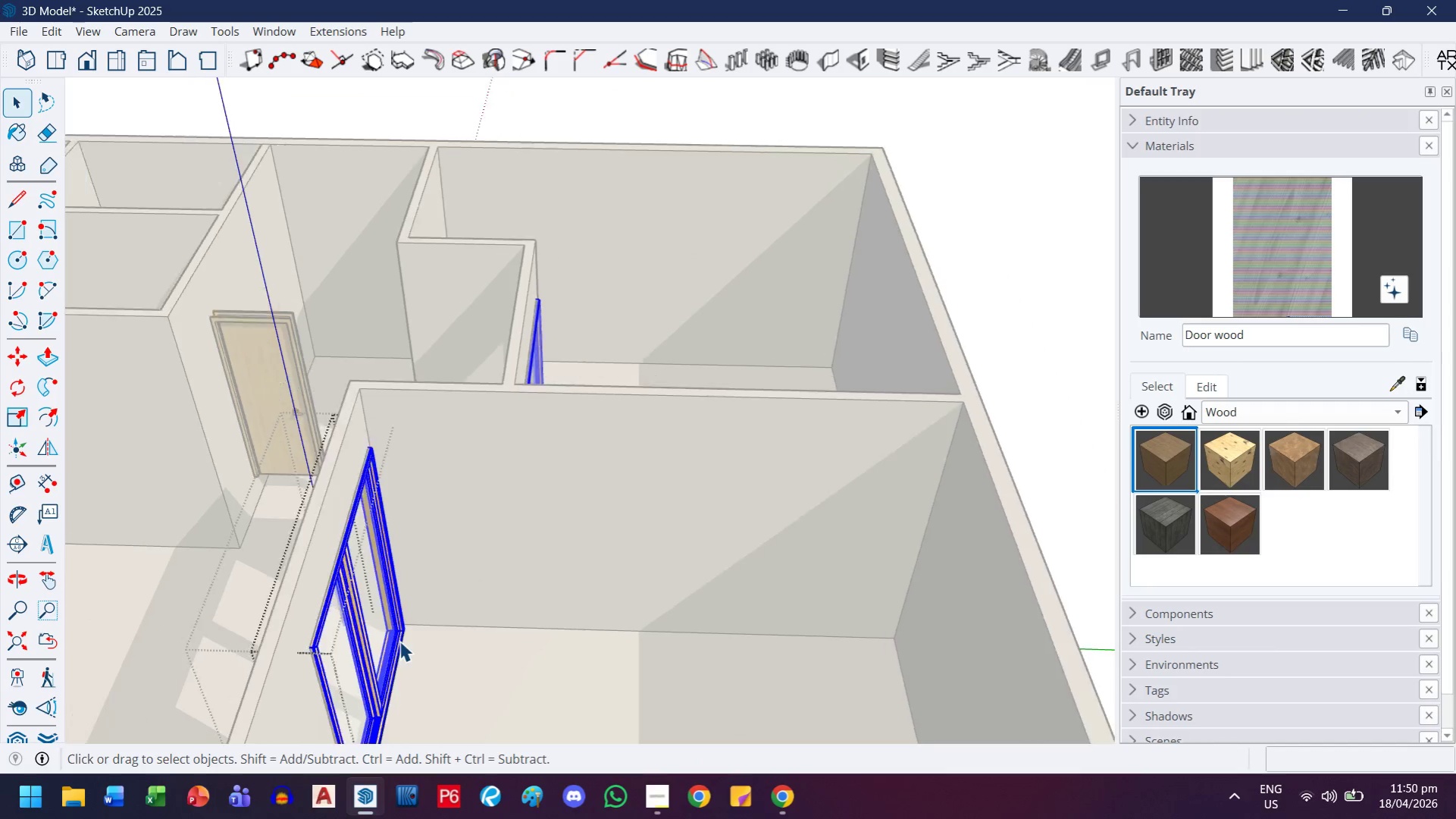 
key(Escape)
 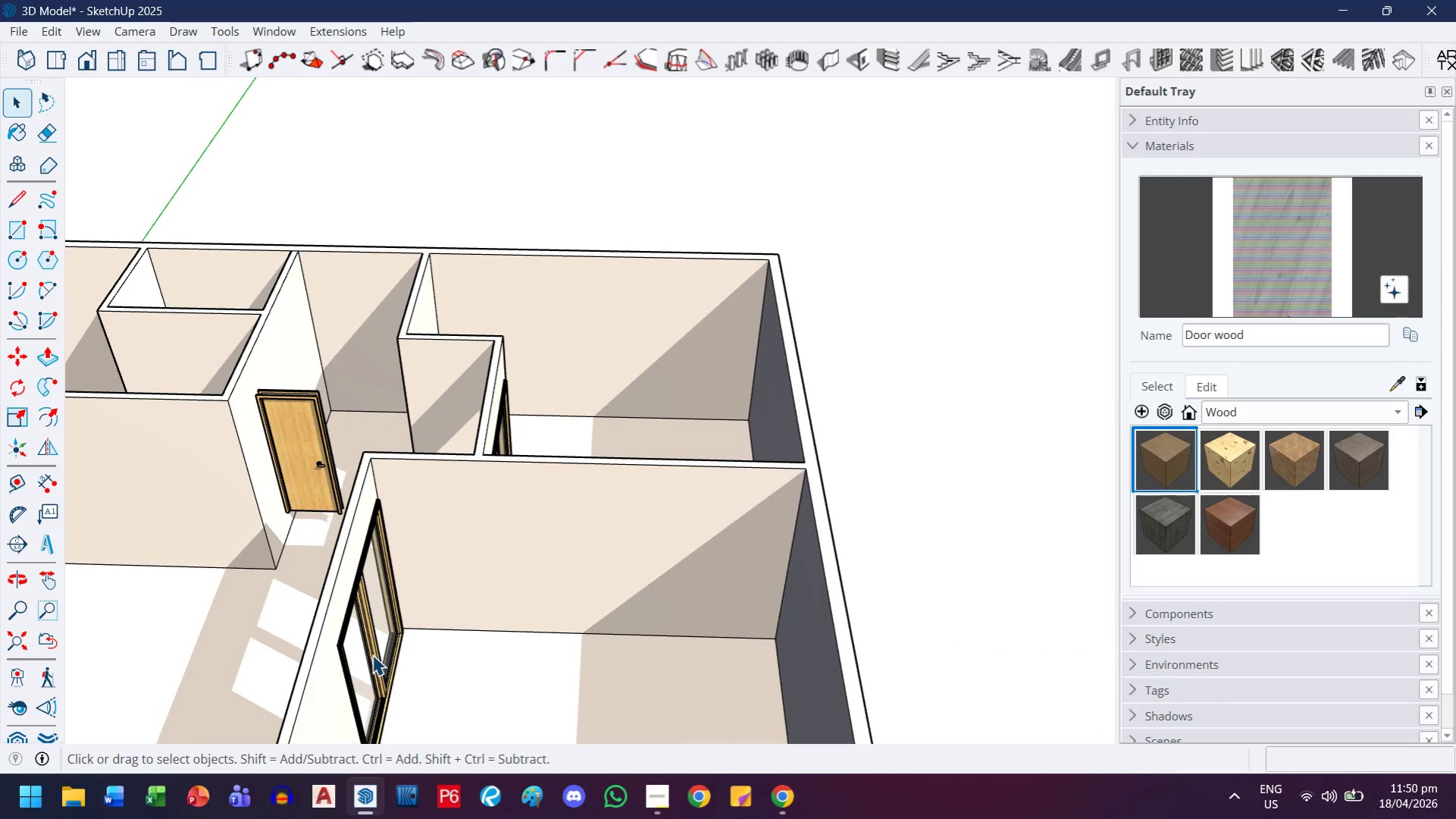 
left_click([372, 654])
 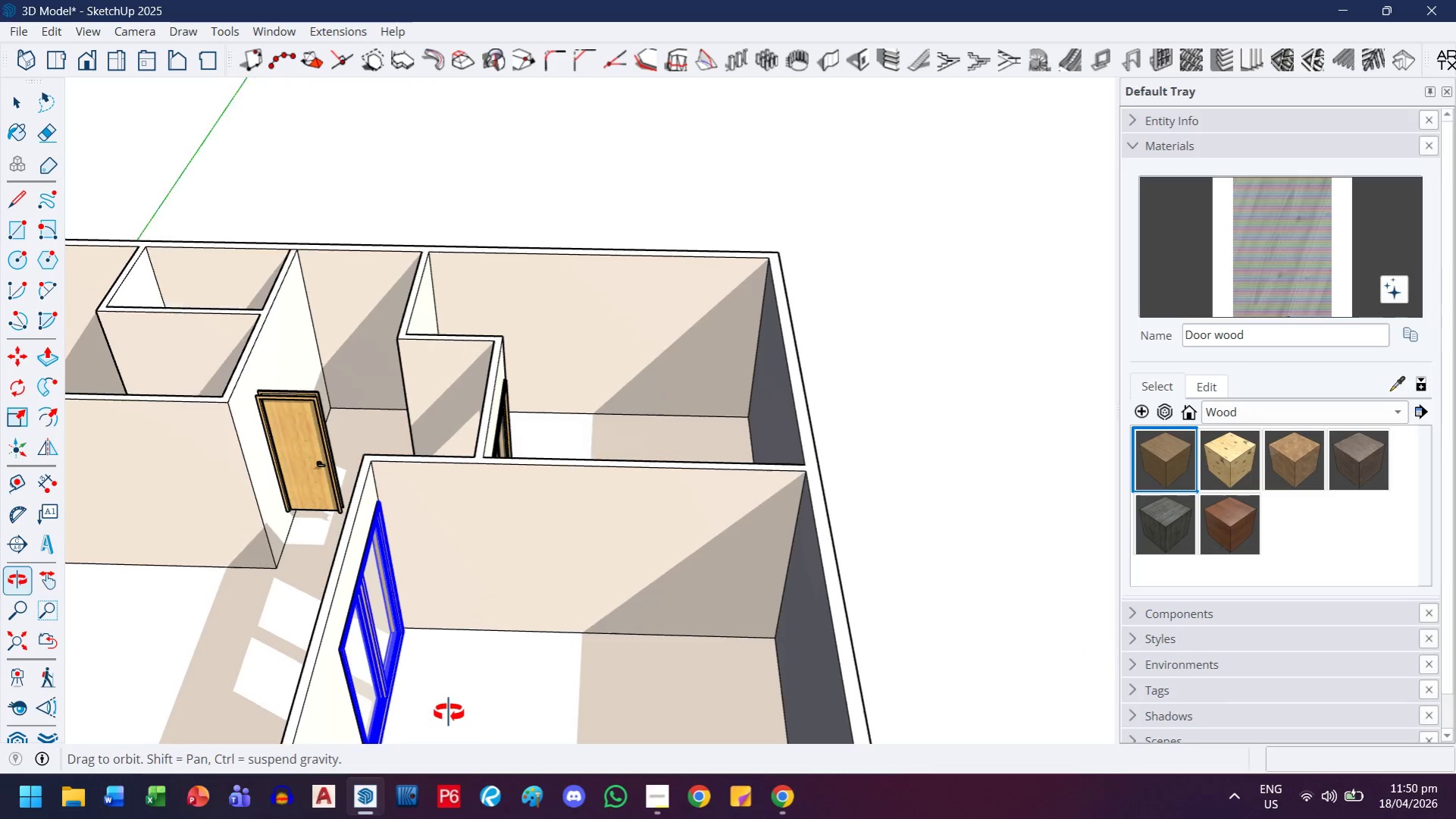 
key(M)
 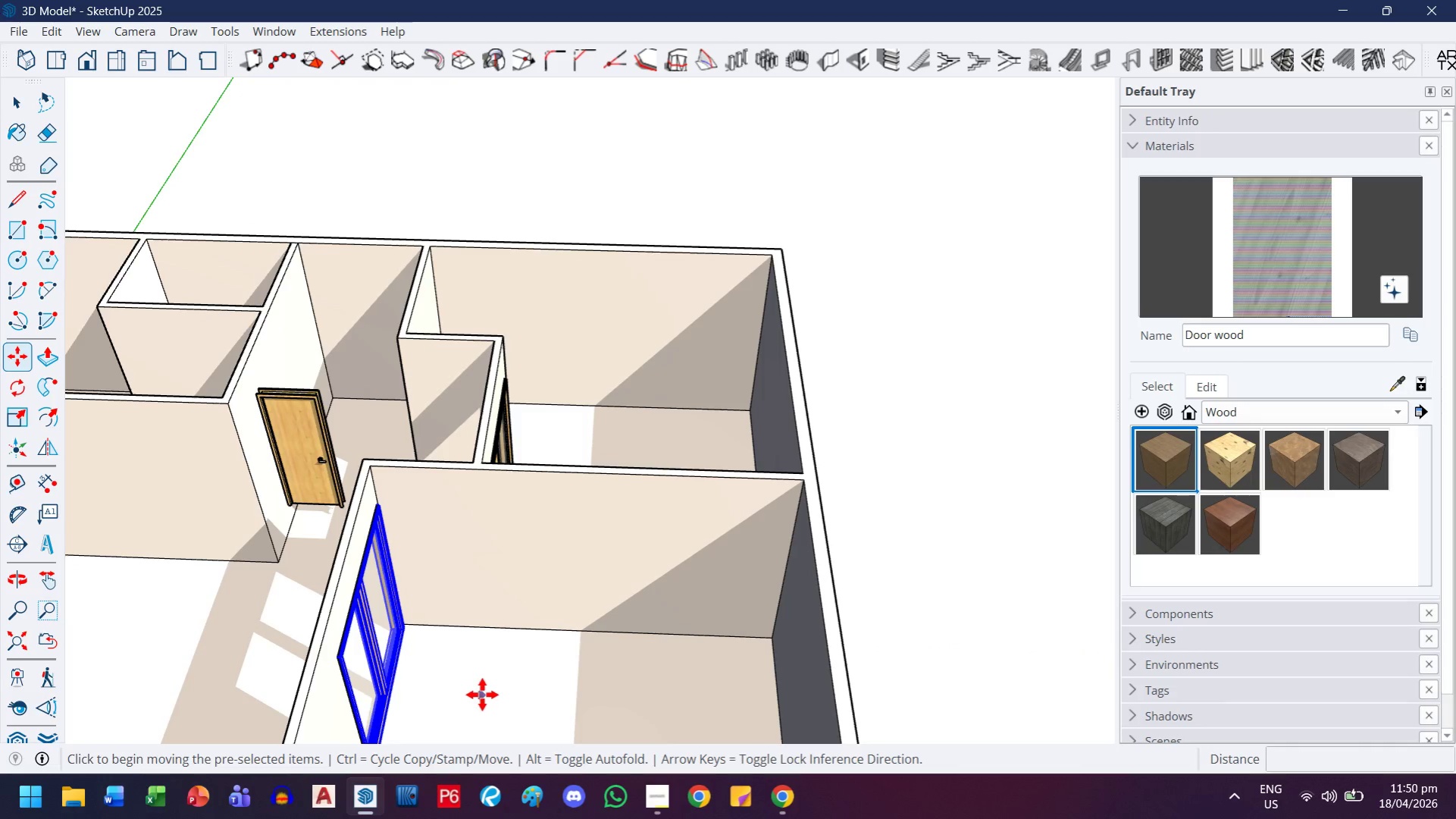 
left_click([482, 695])
 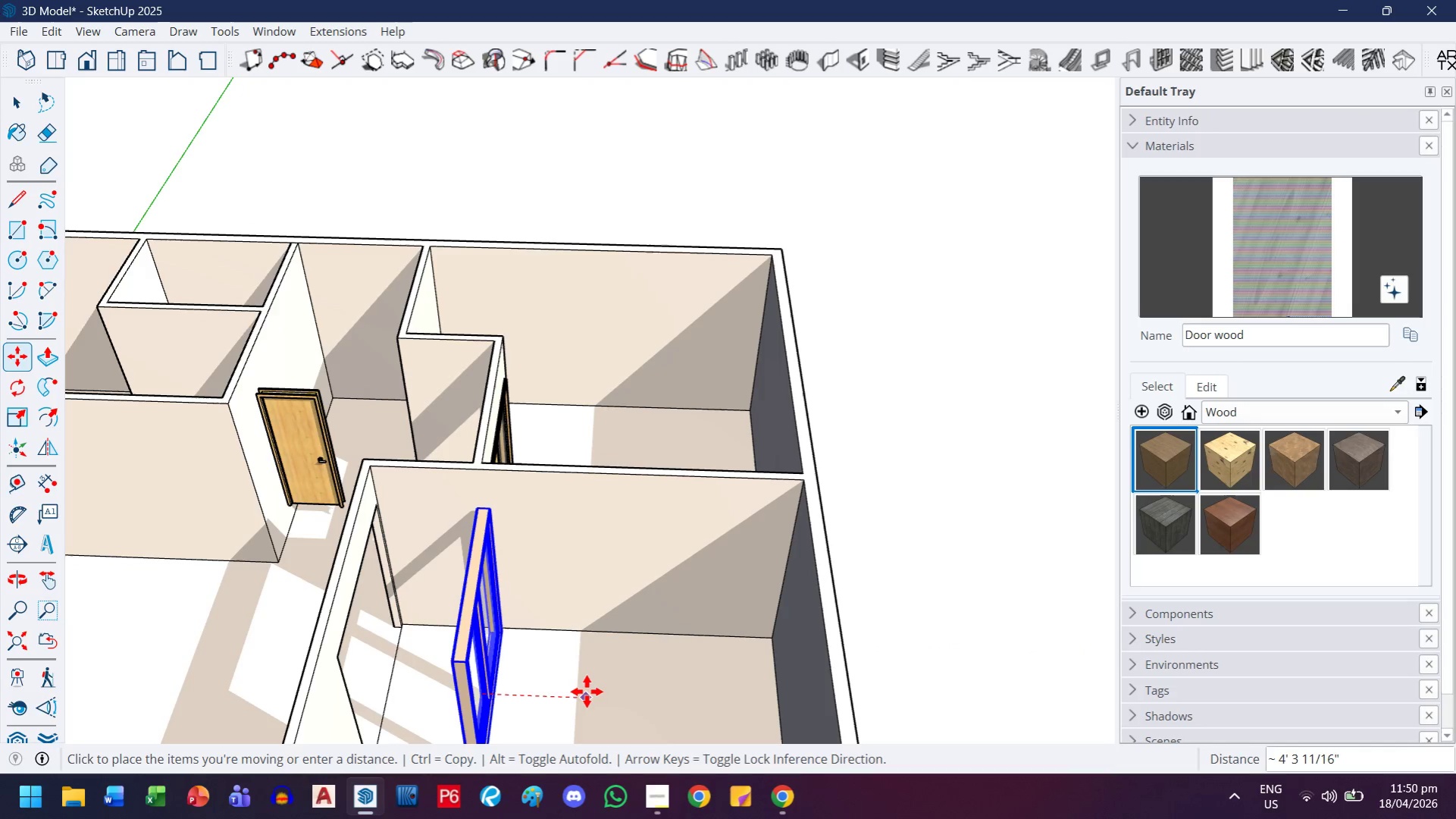 
key(1)
 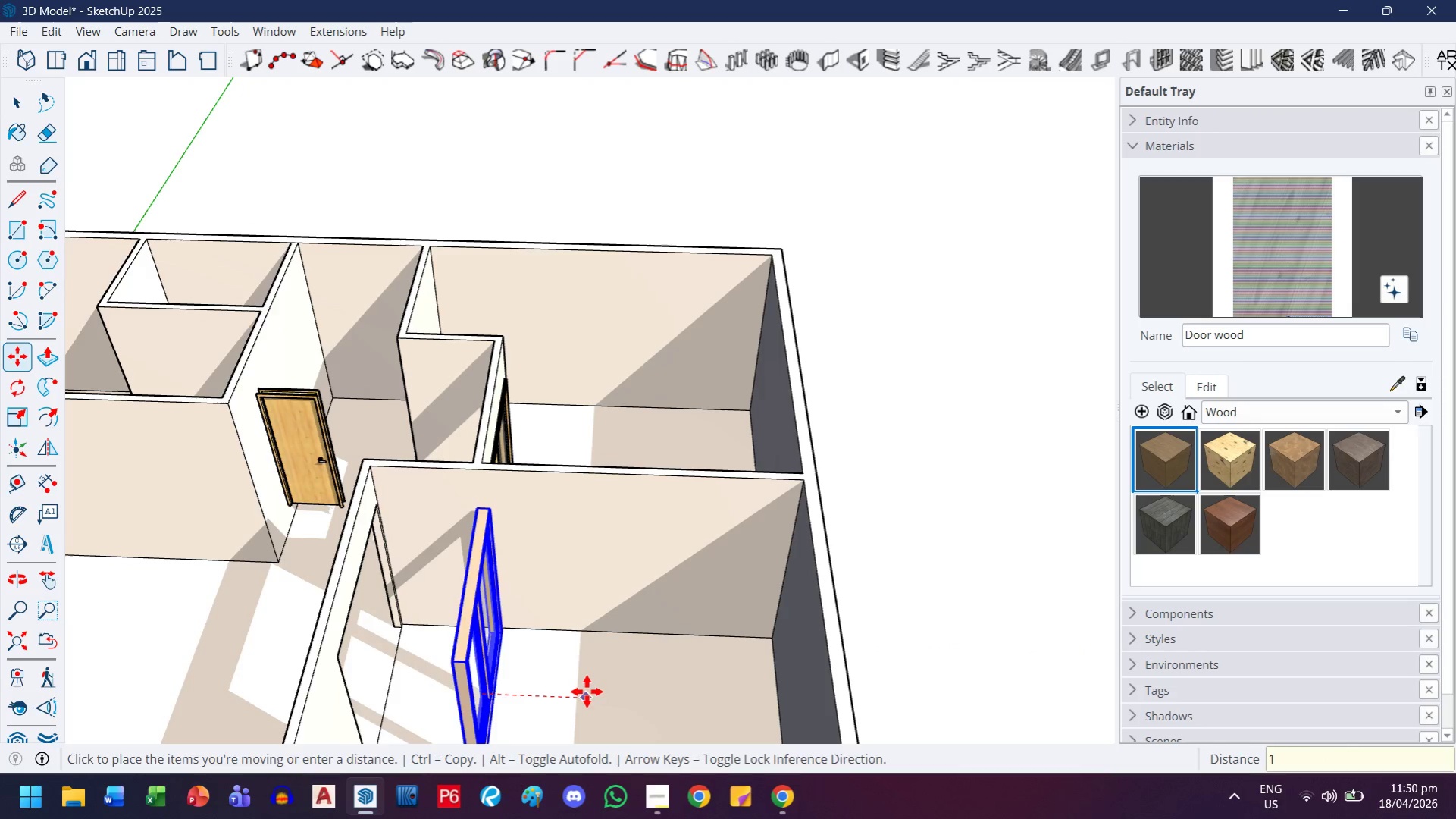 
key(Enter)
 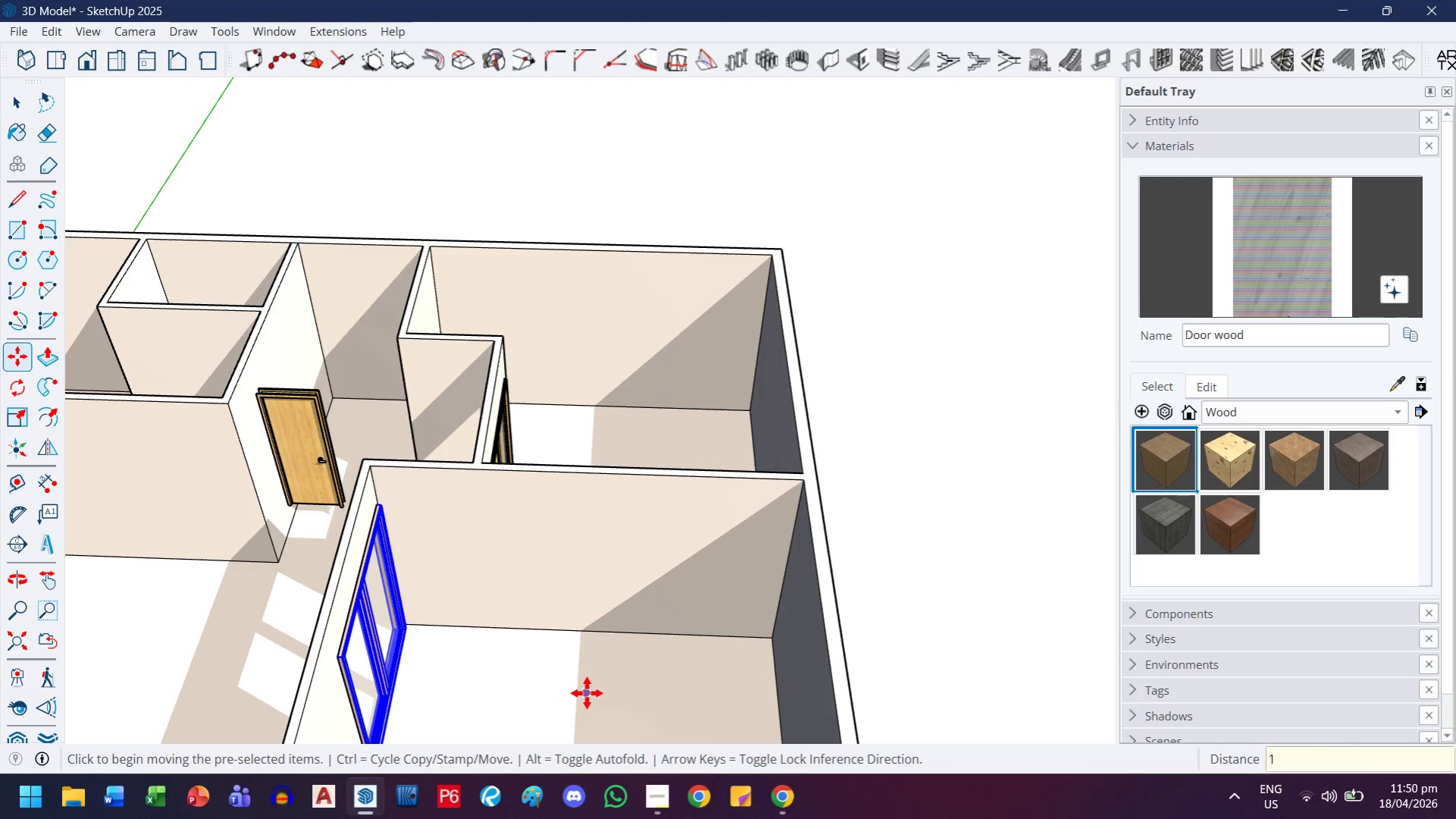 
key(Control+ControlLeft)
 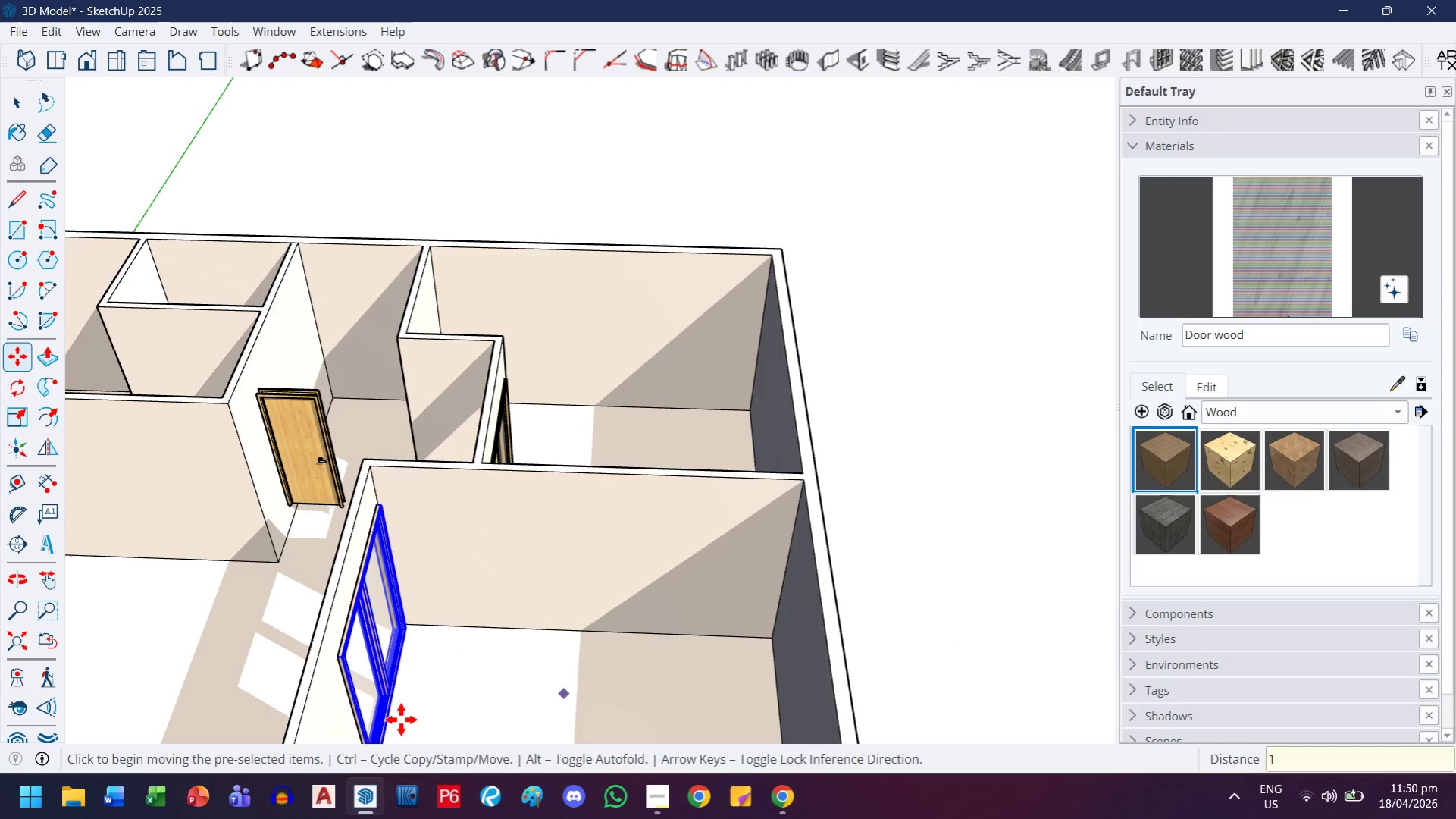 
key(Control+Z)
 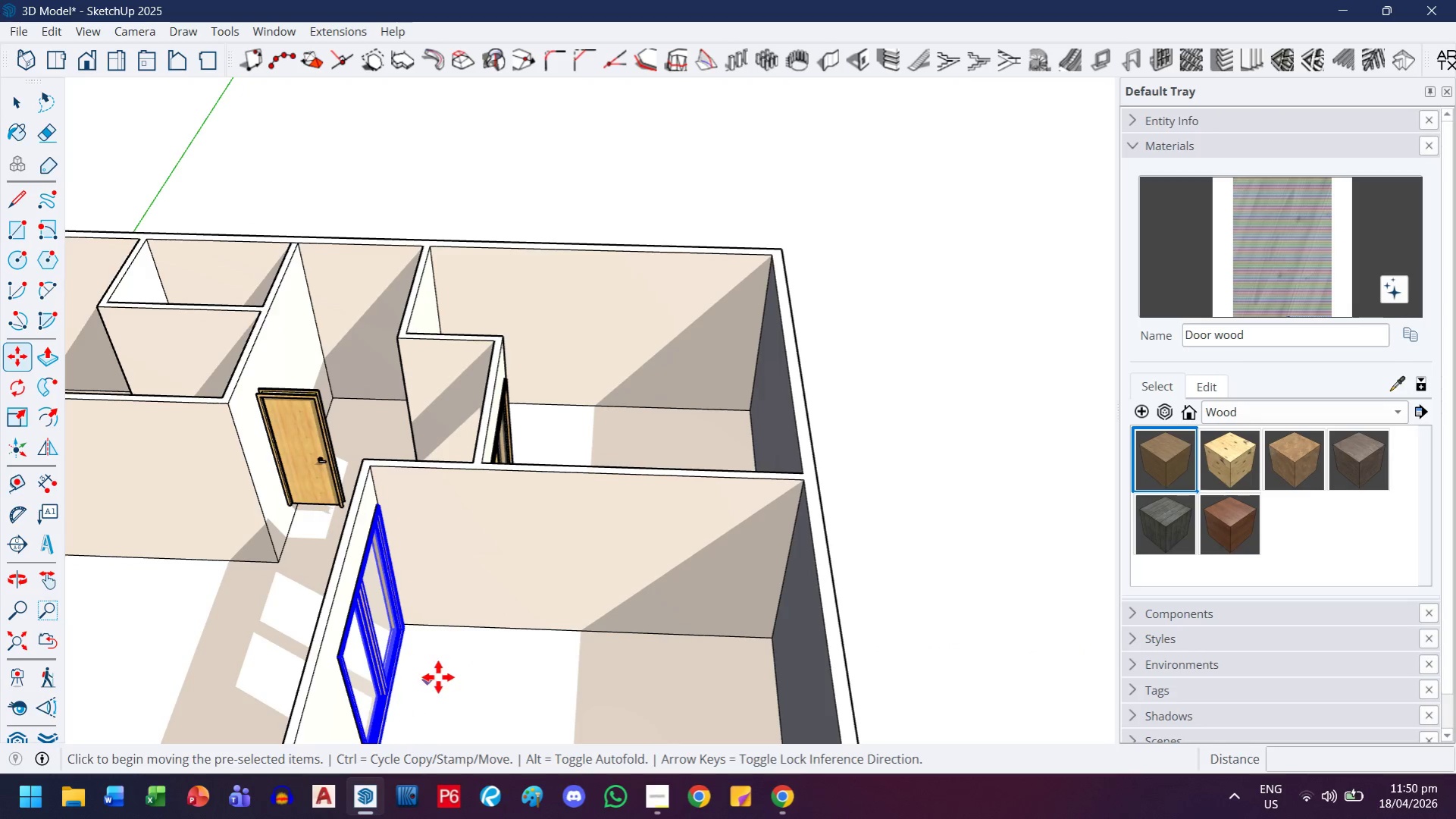 
left_click([438, 677])
 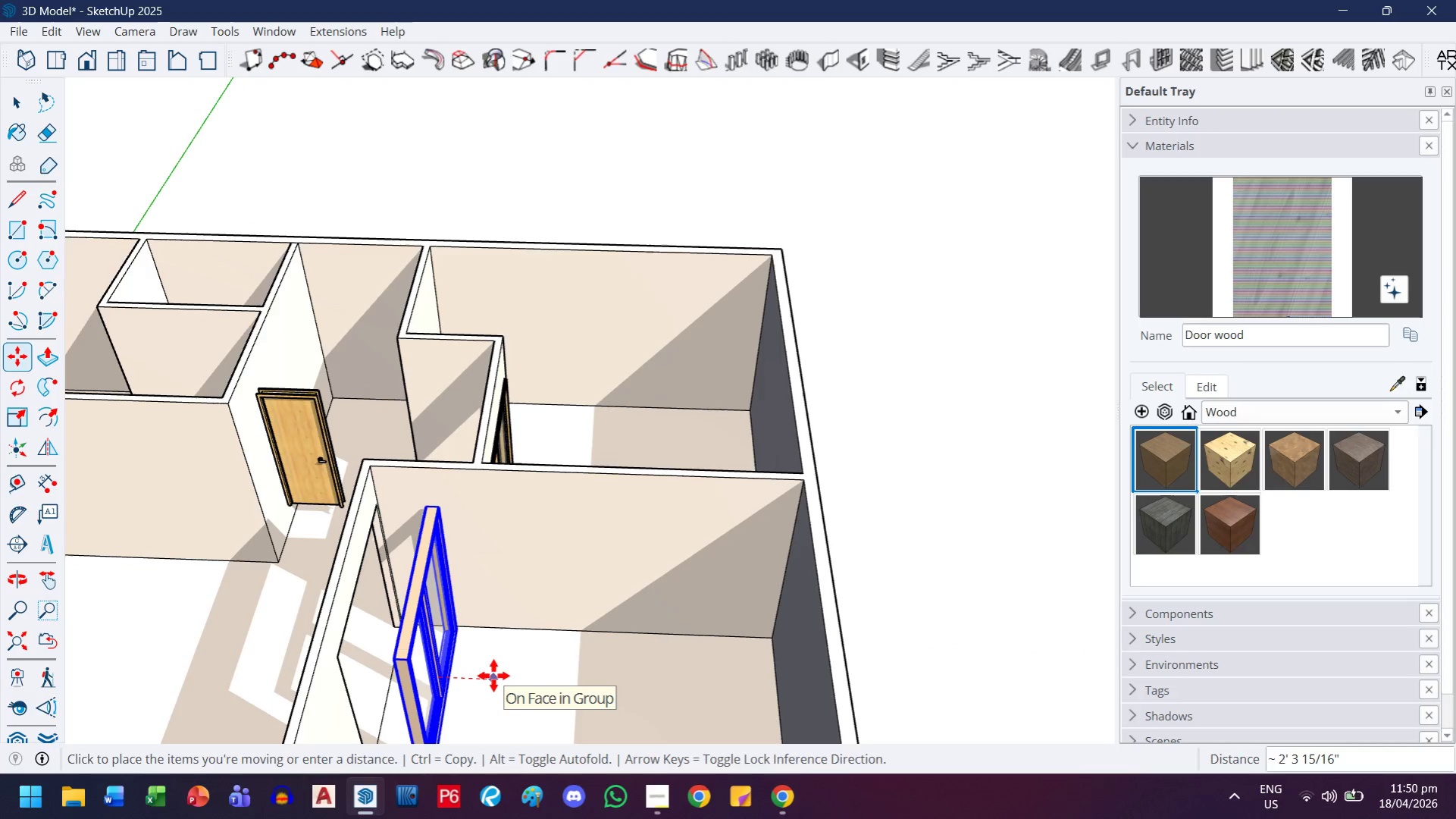 
key(1)
 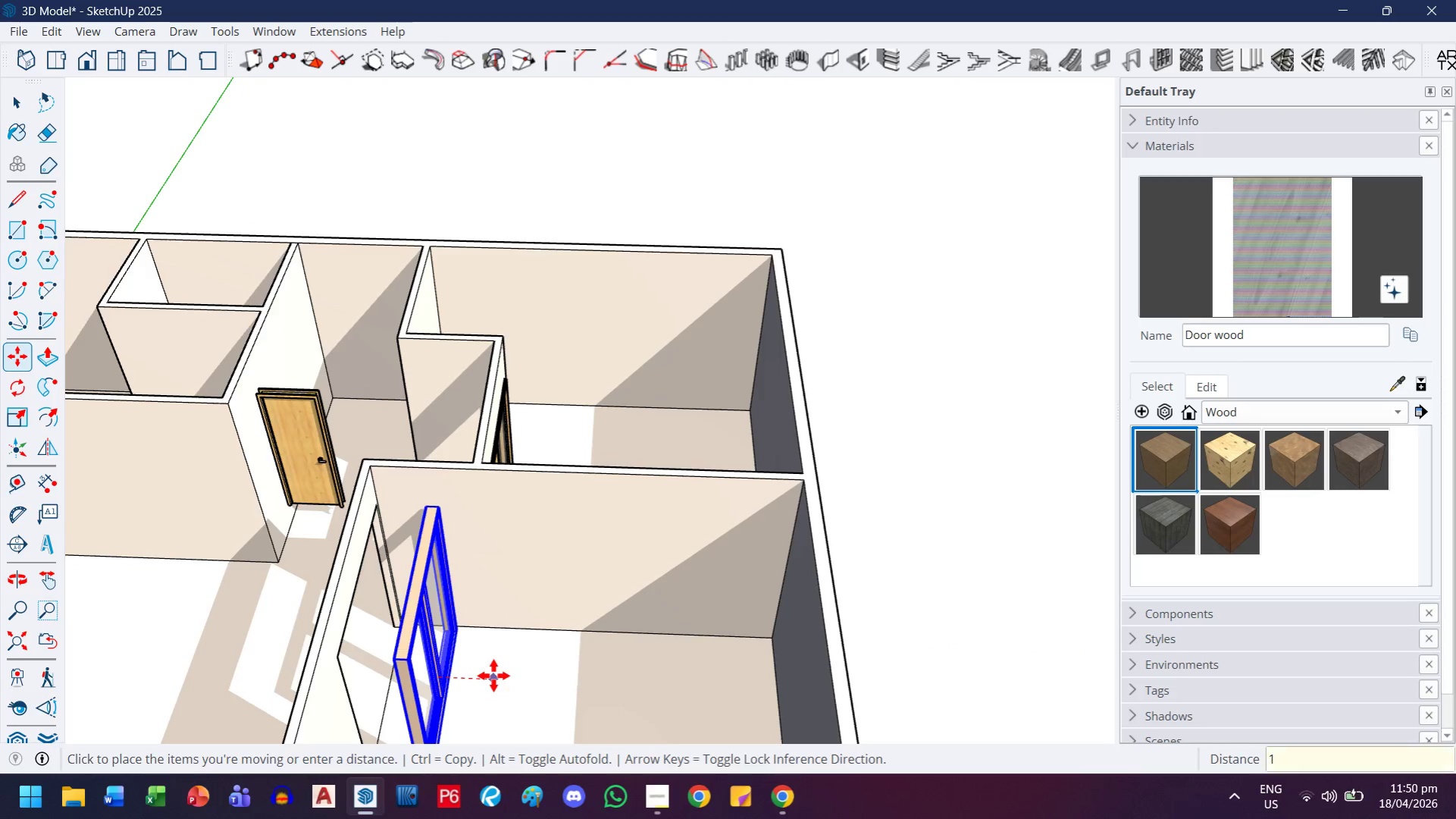 
key(Quote)
 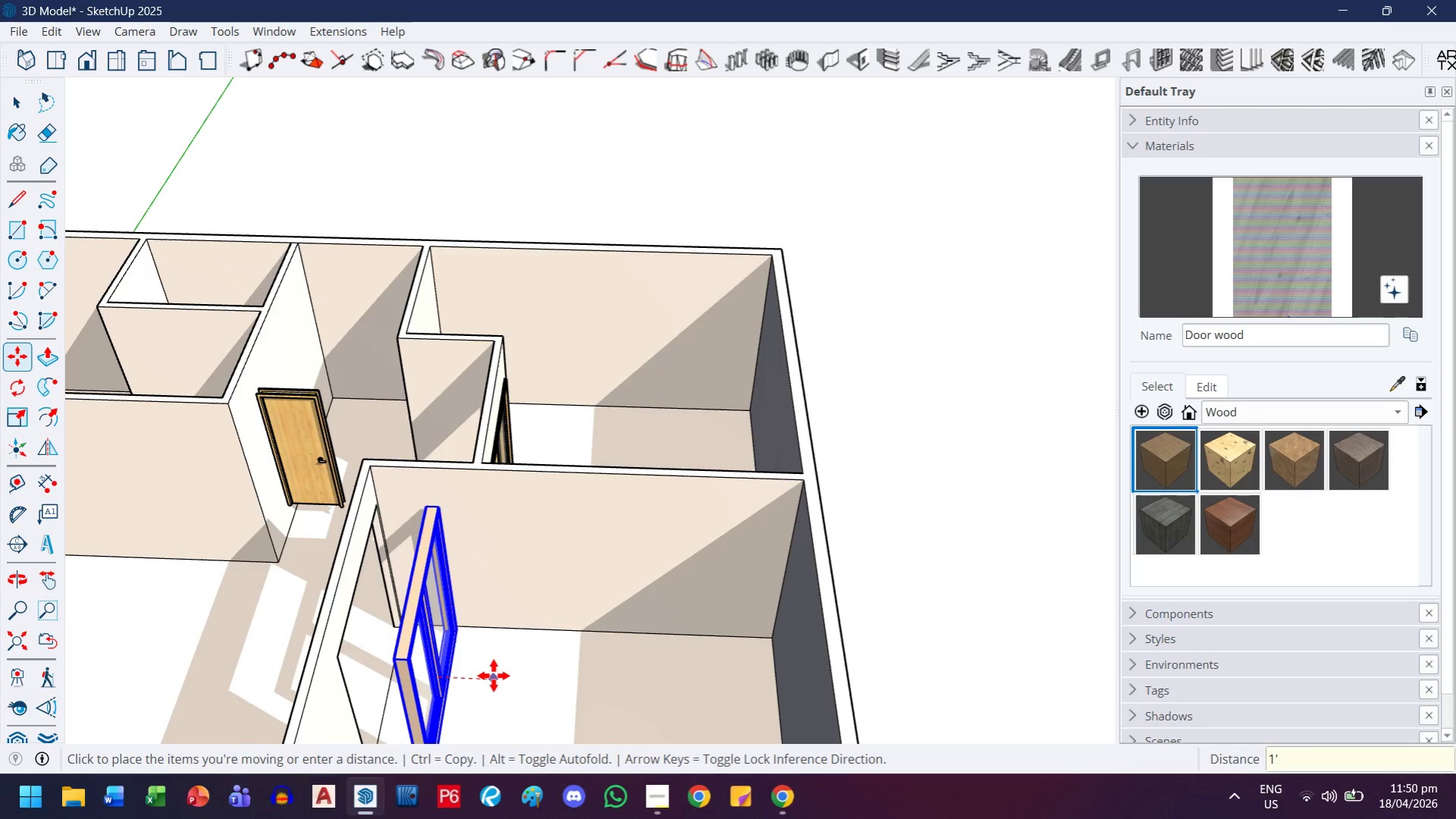 
key(Enter)
 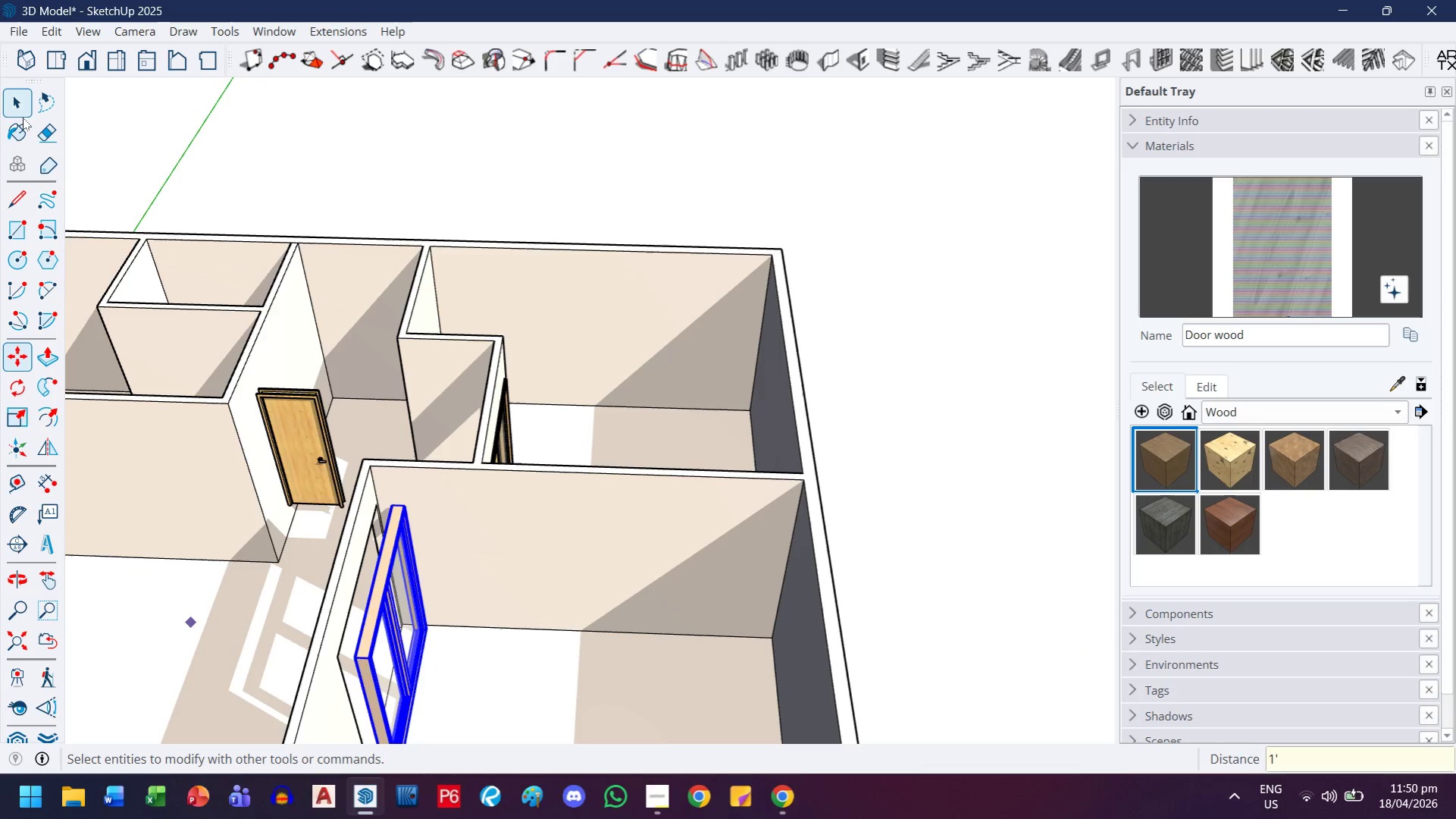 
left_click([379, 589])
 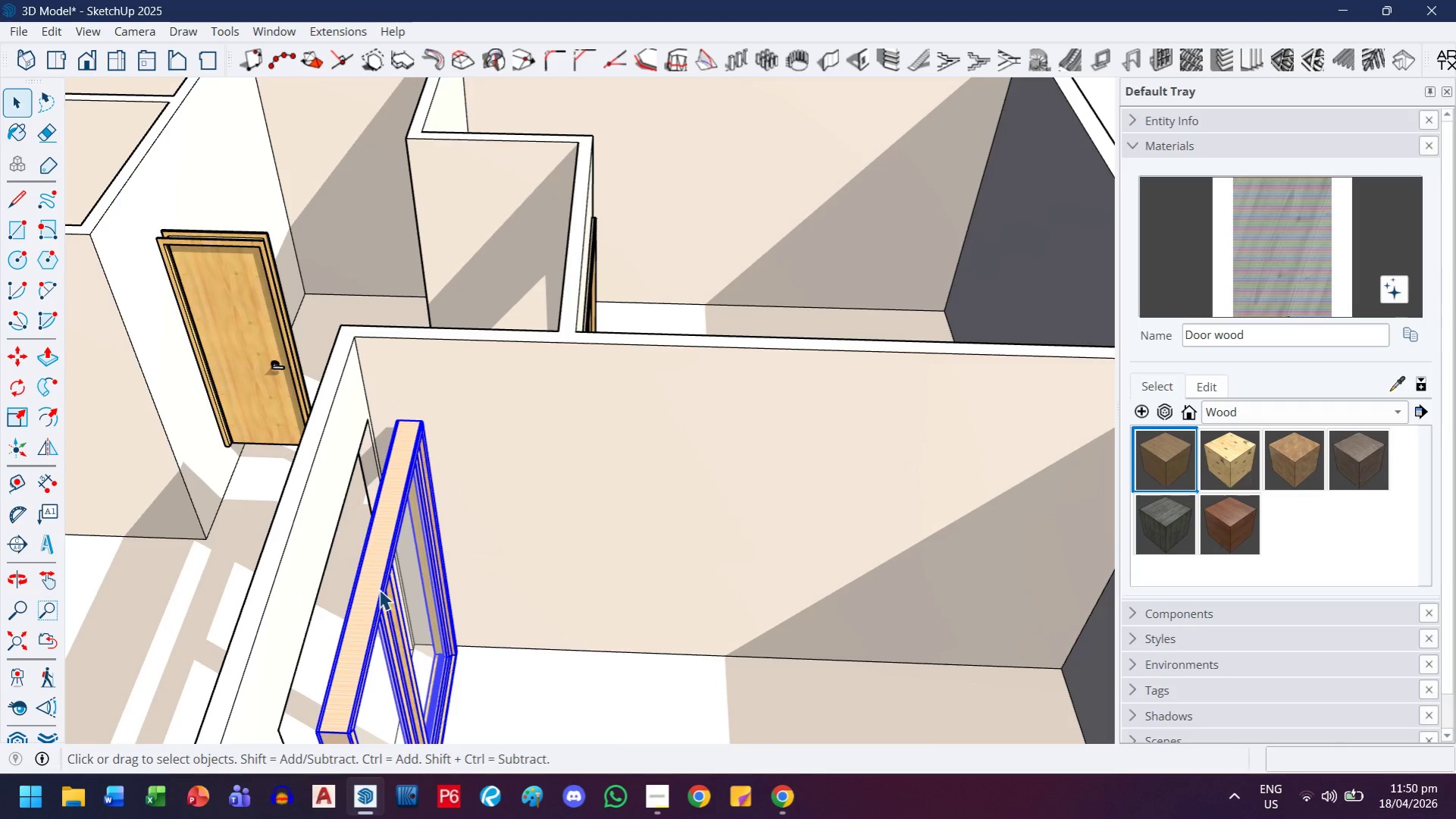 
scroll: coordinate [382, 626], scroll_direction: up, amount: 7.0
 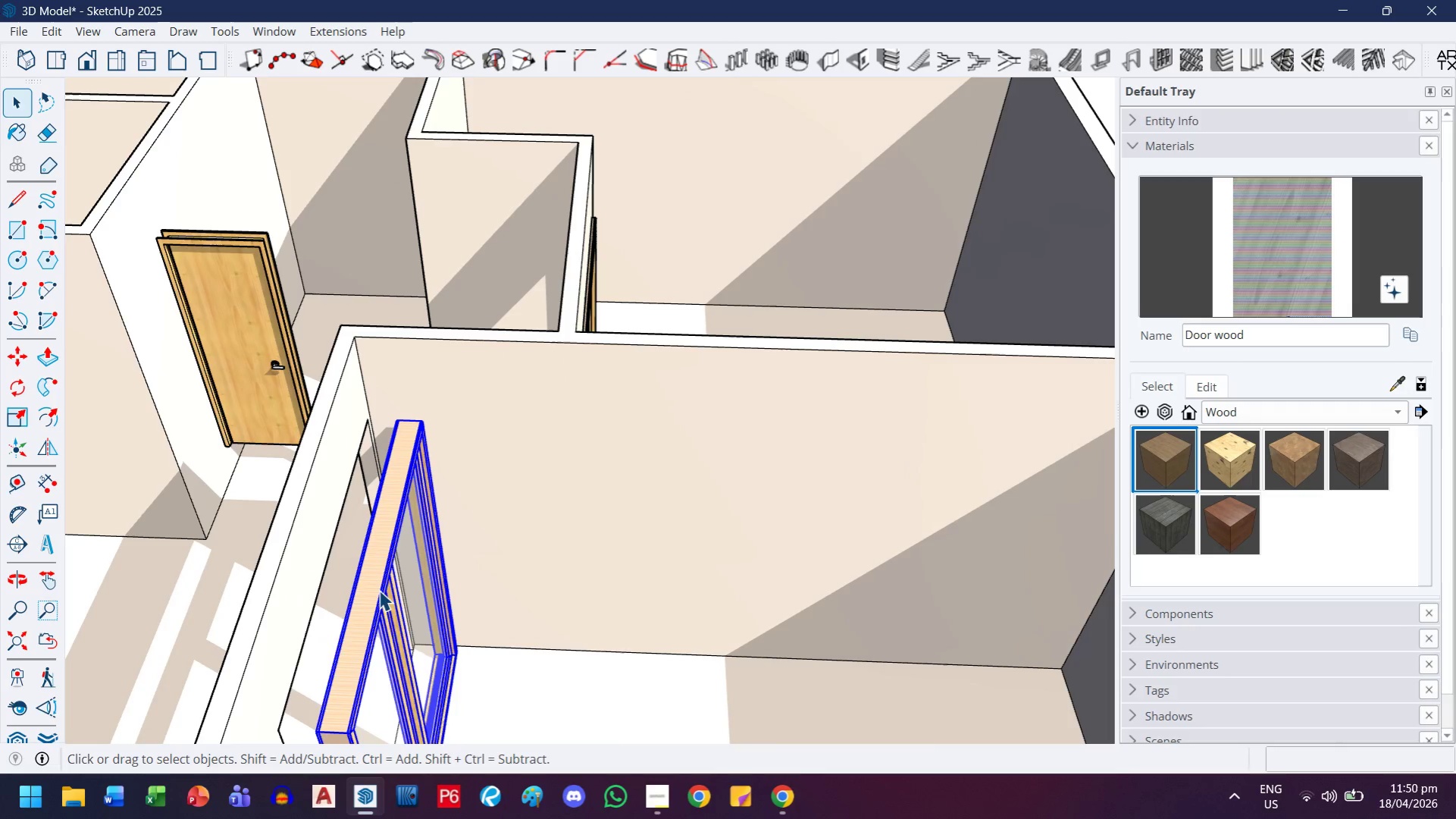 
double_click([379, 589])
 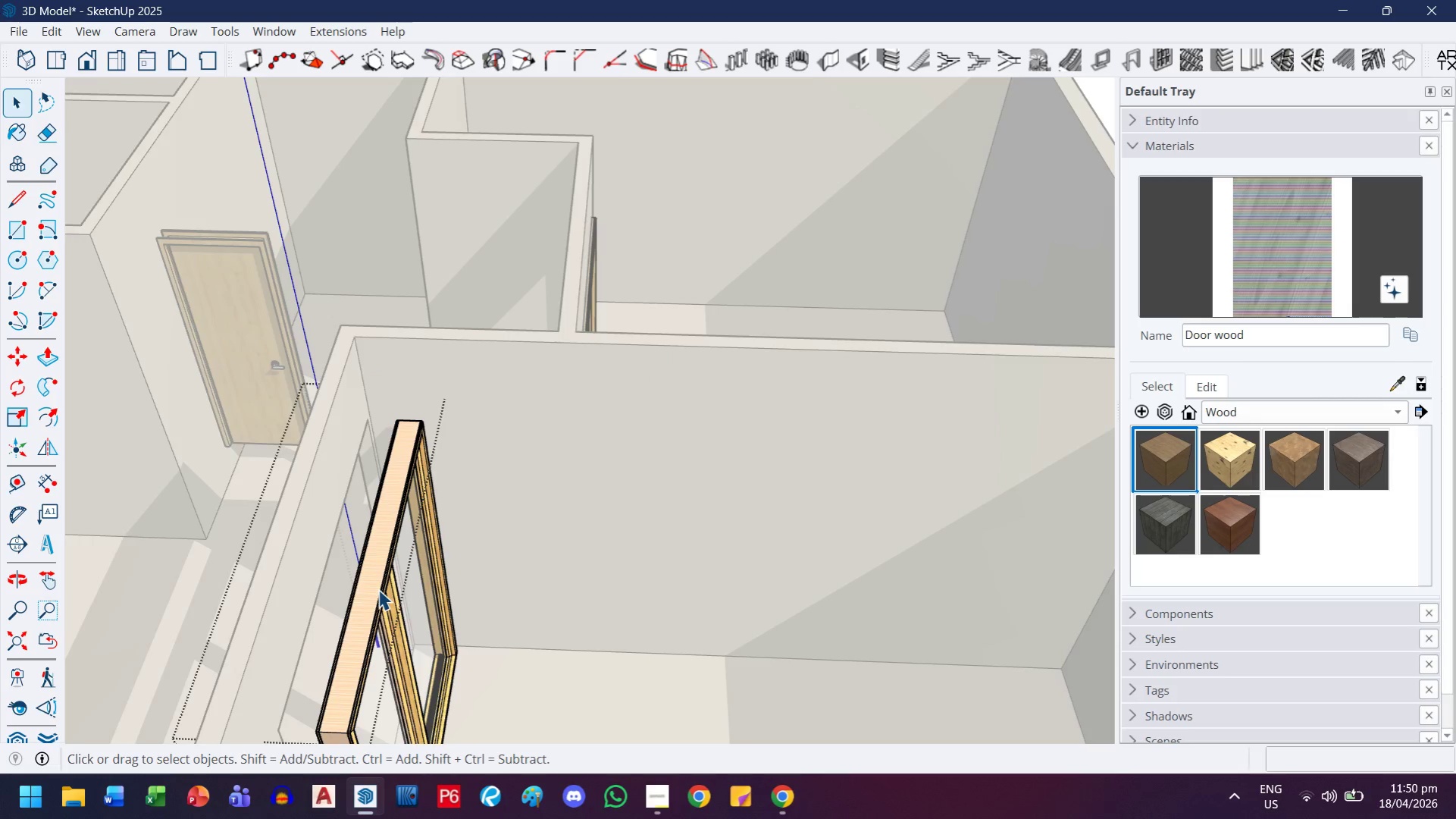 
scroll: coordinate [625, 440], scroll_direction: up, amount: 4.0
 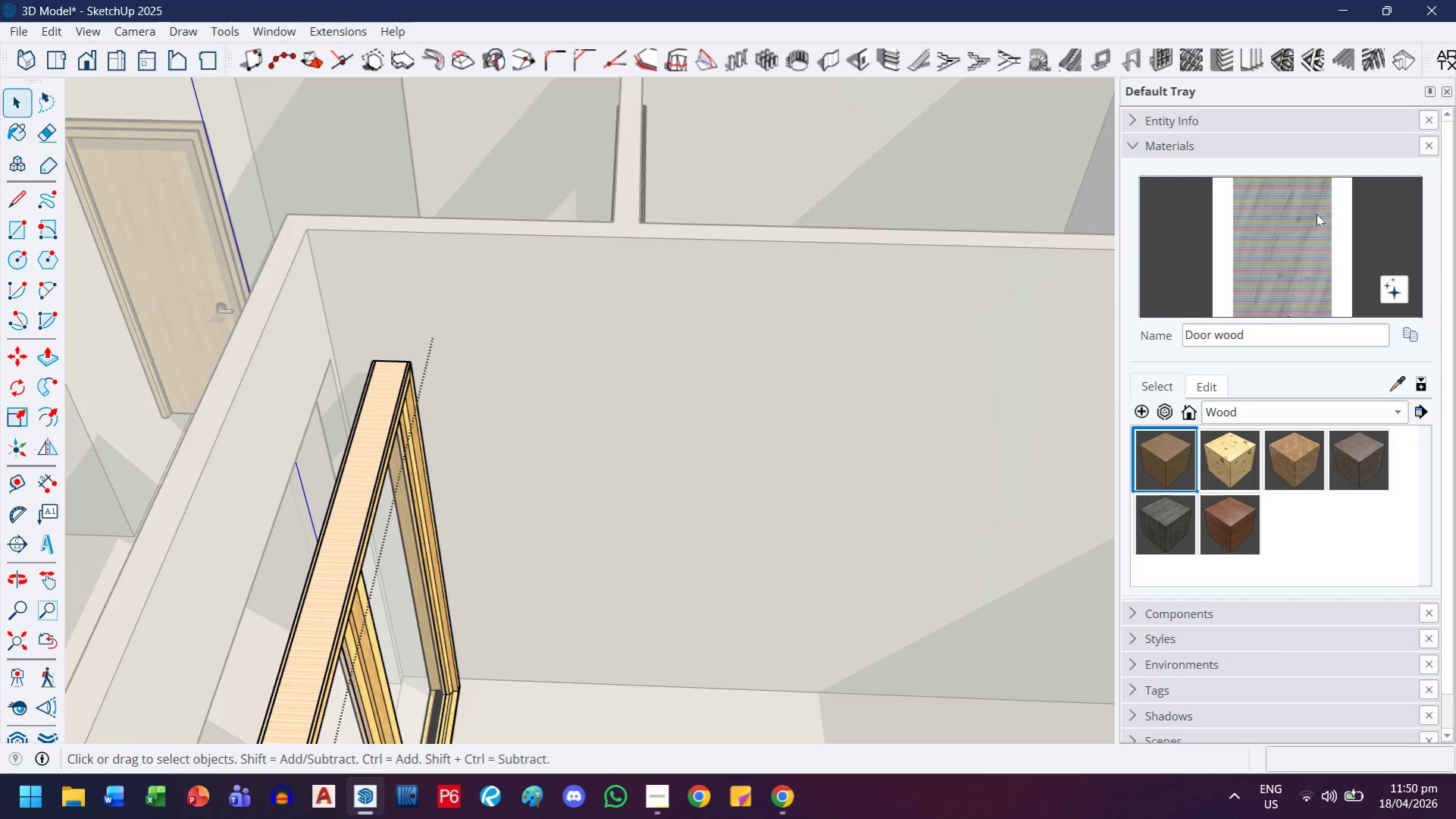 
left_click([1292, 221])
 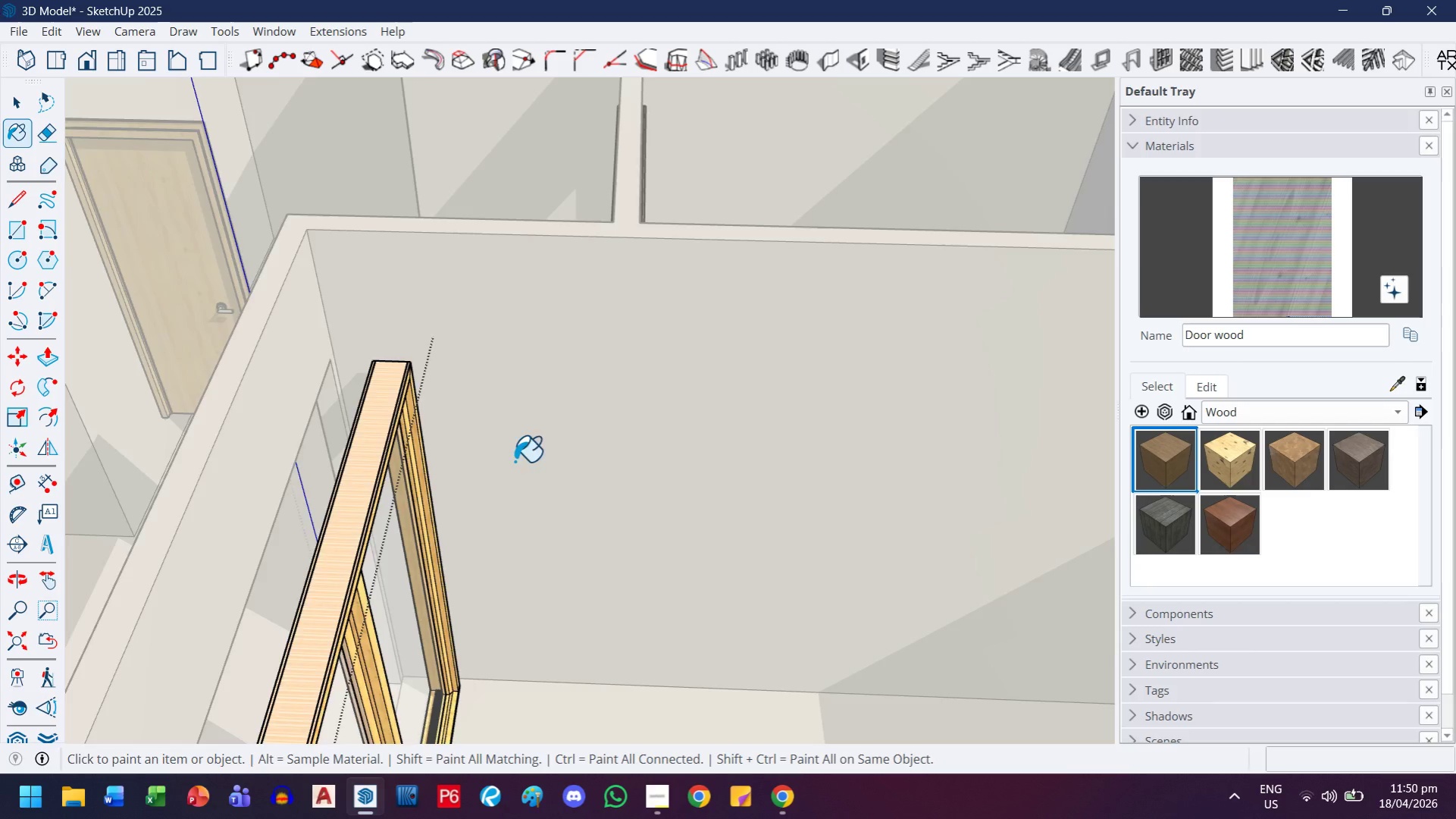 
left_click([307, 382])
 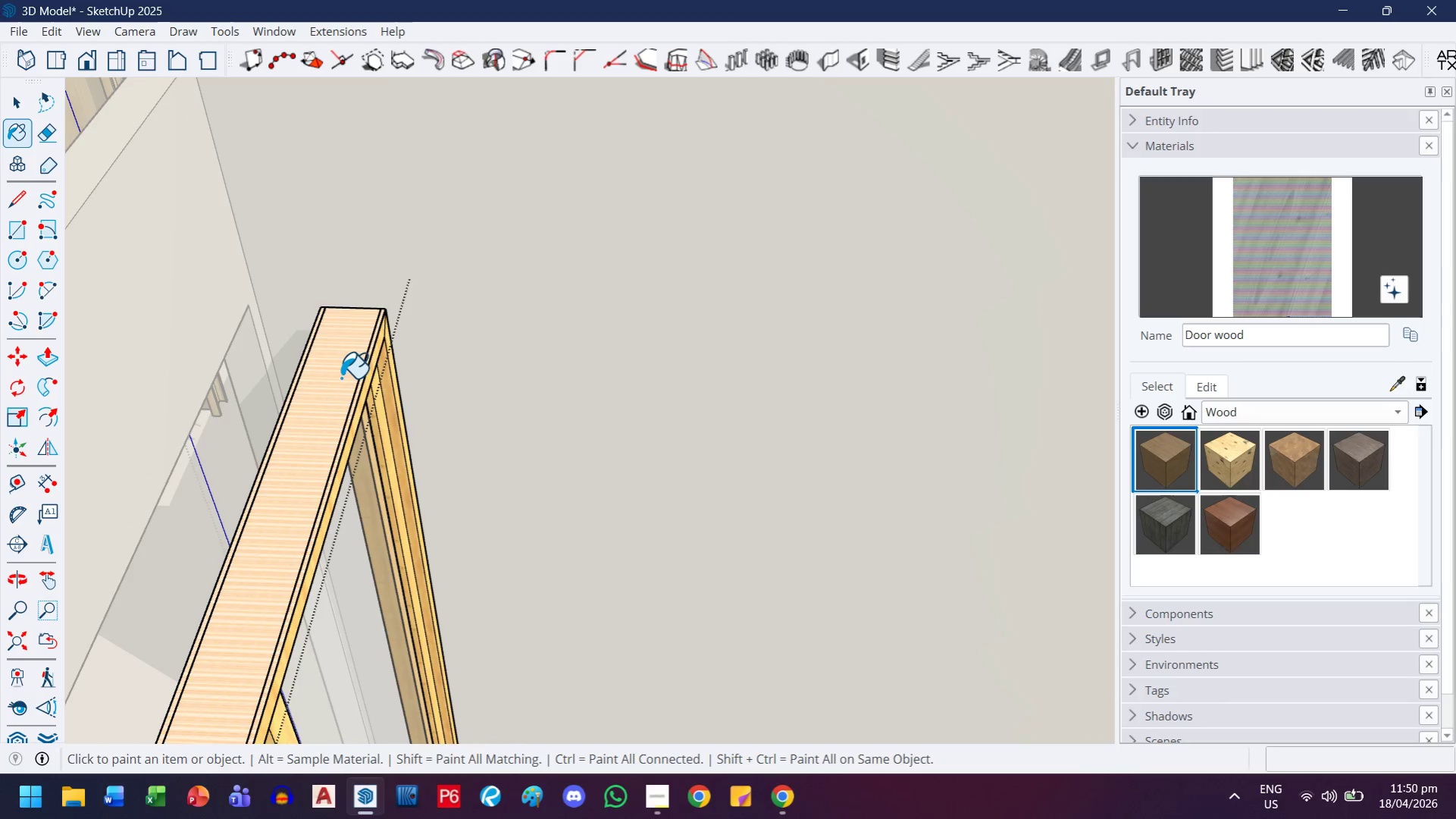 
scroll: coordinate [312, 384], scroll_direction: up, amount: 5.0
 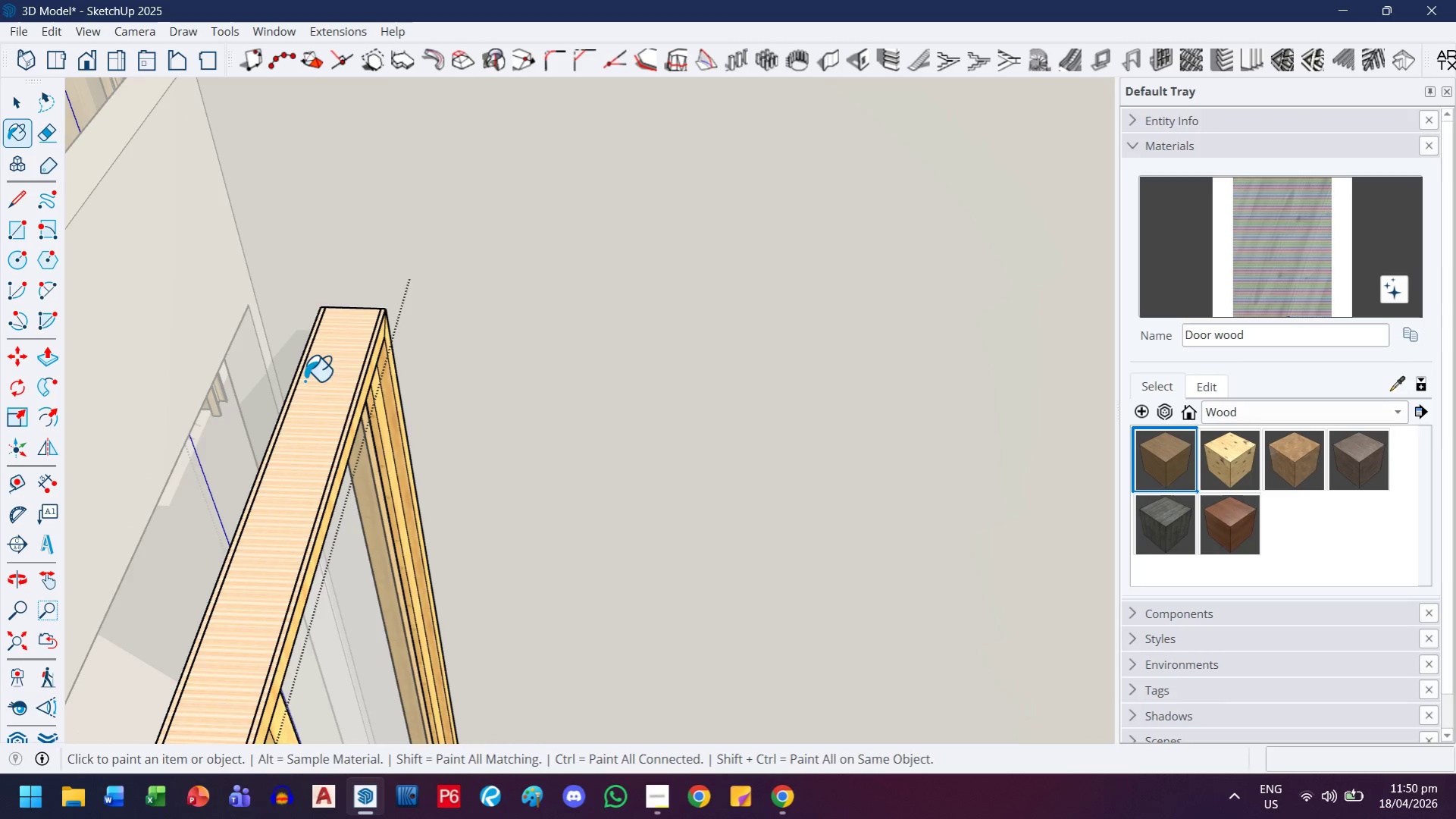 
left_click([341, 364])
 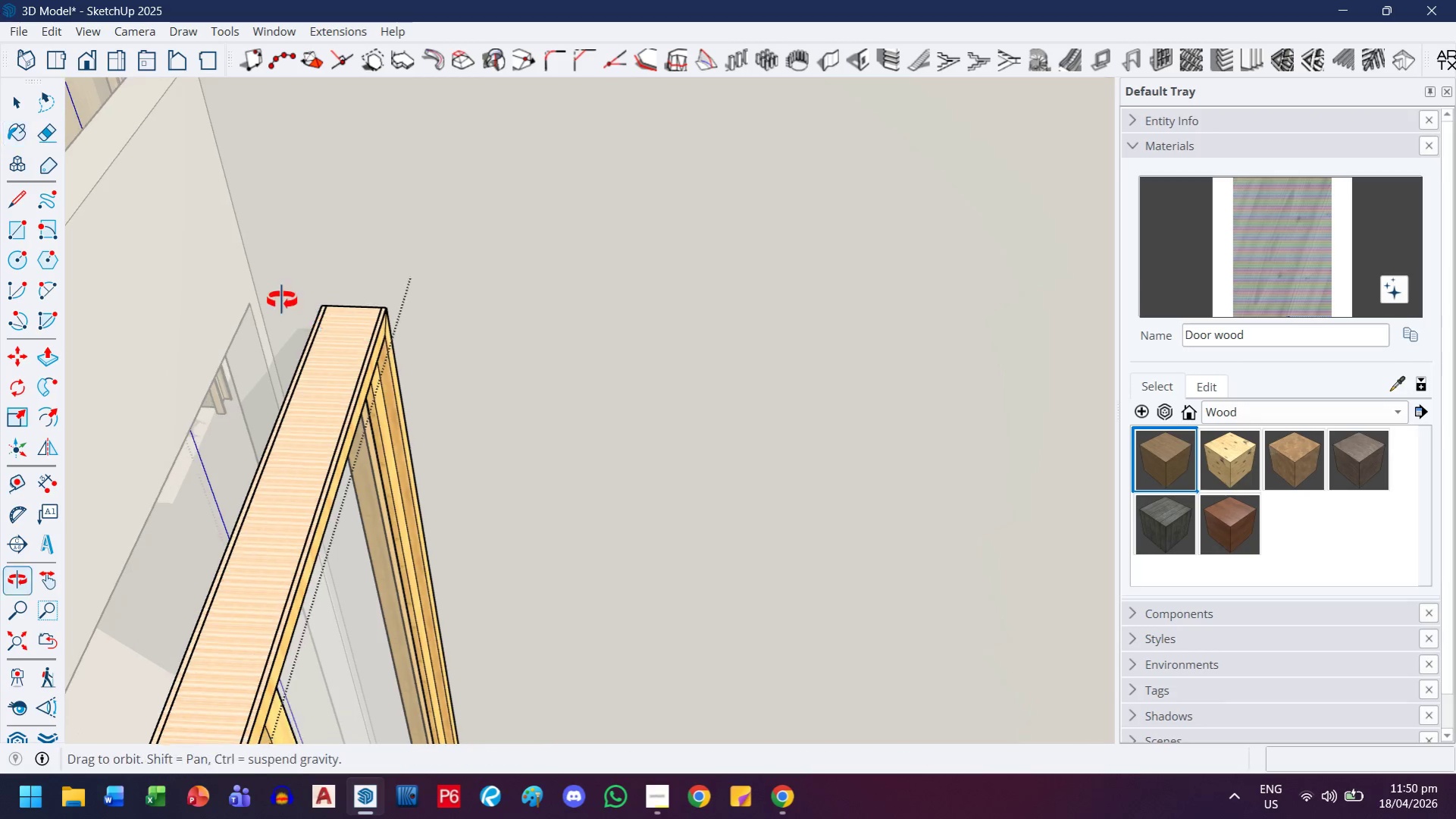 
scroll: coordinate [315, 320], scroll_direction: up, amount: 4.0
 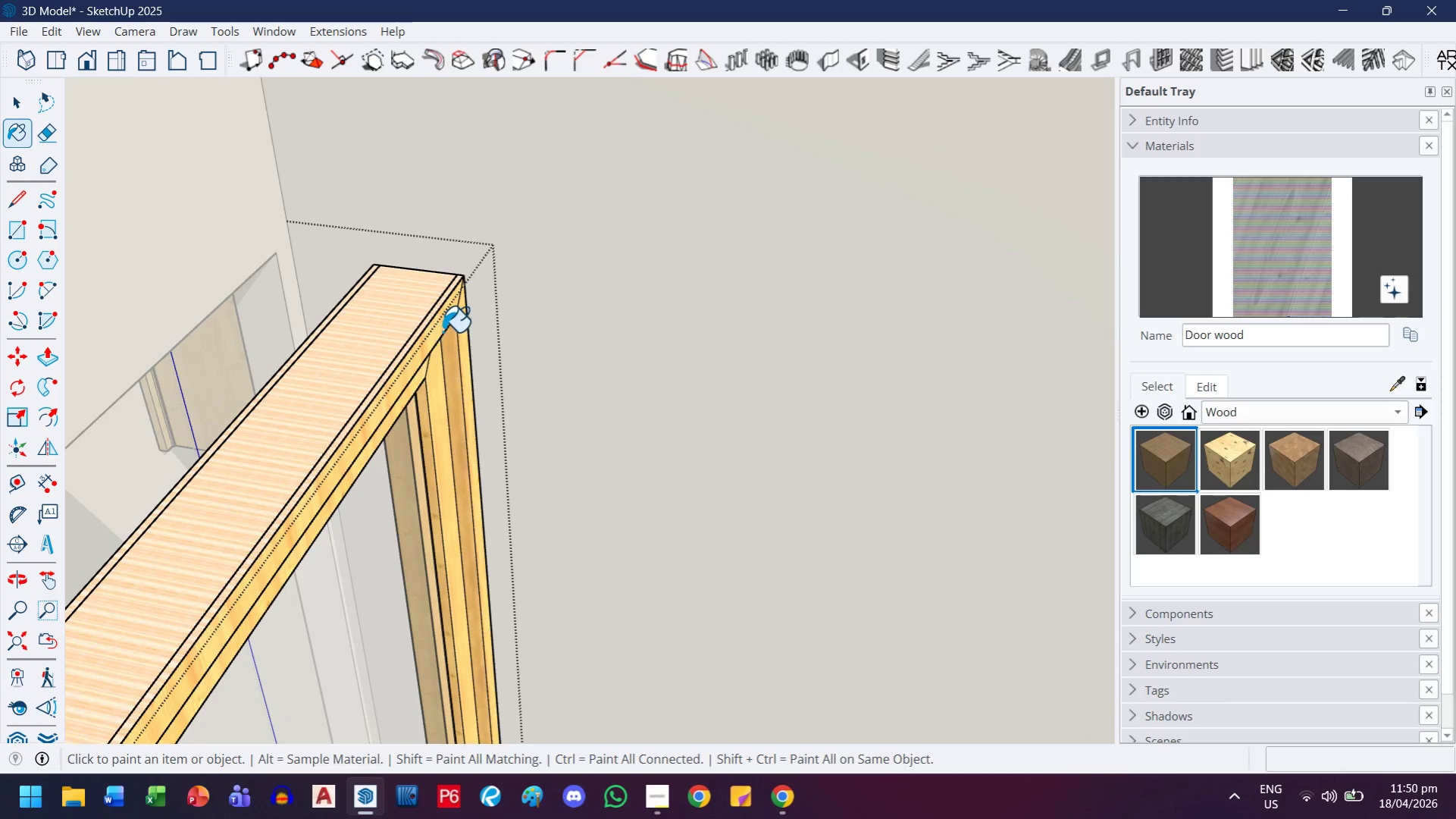 
left_click([443, 329])
 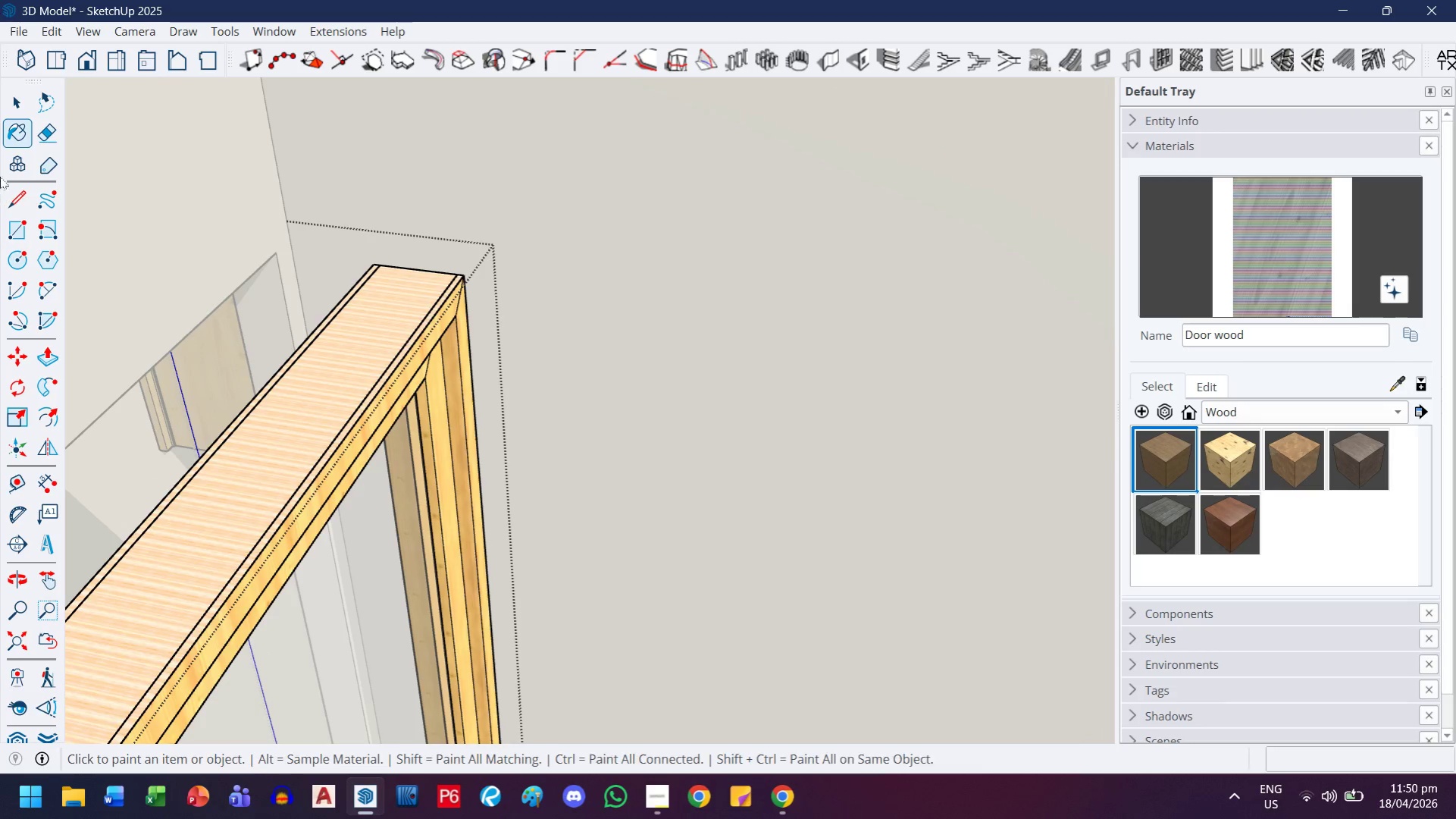 
left_click([14, 99])
 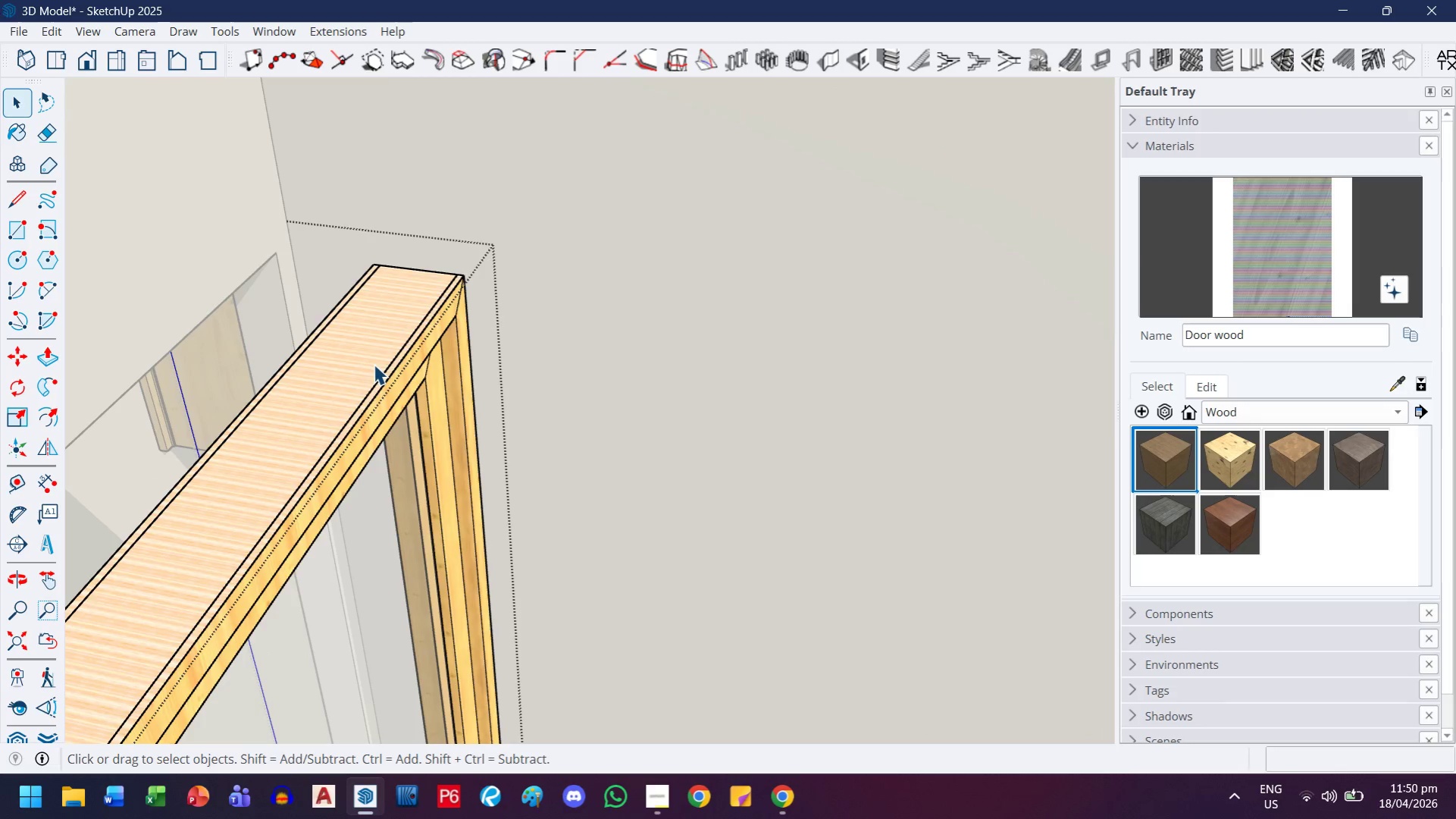 
double_click([374, 364])
 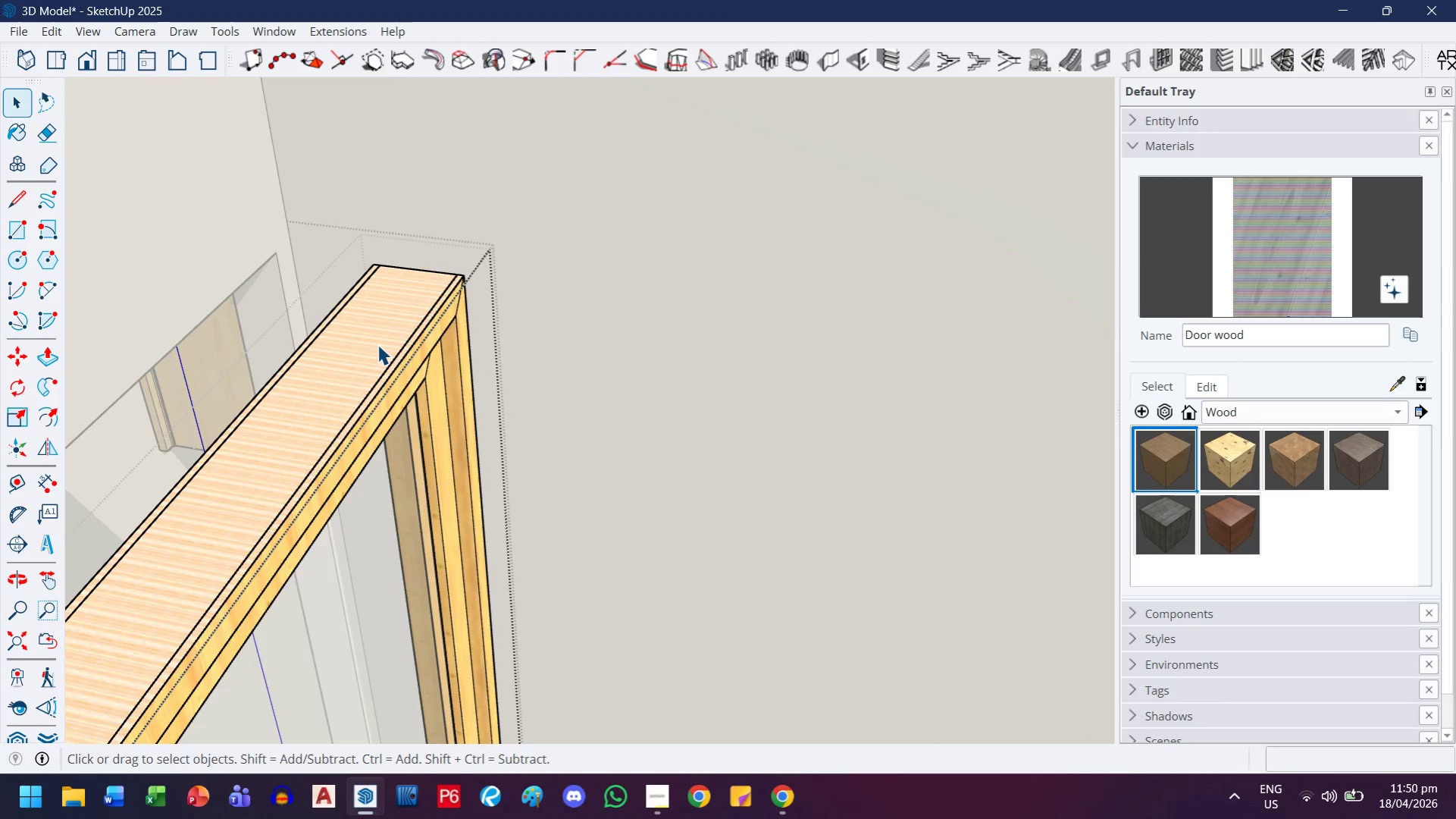 
triple_click([377, 344])
 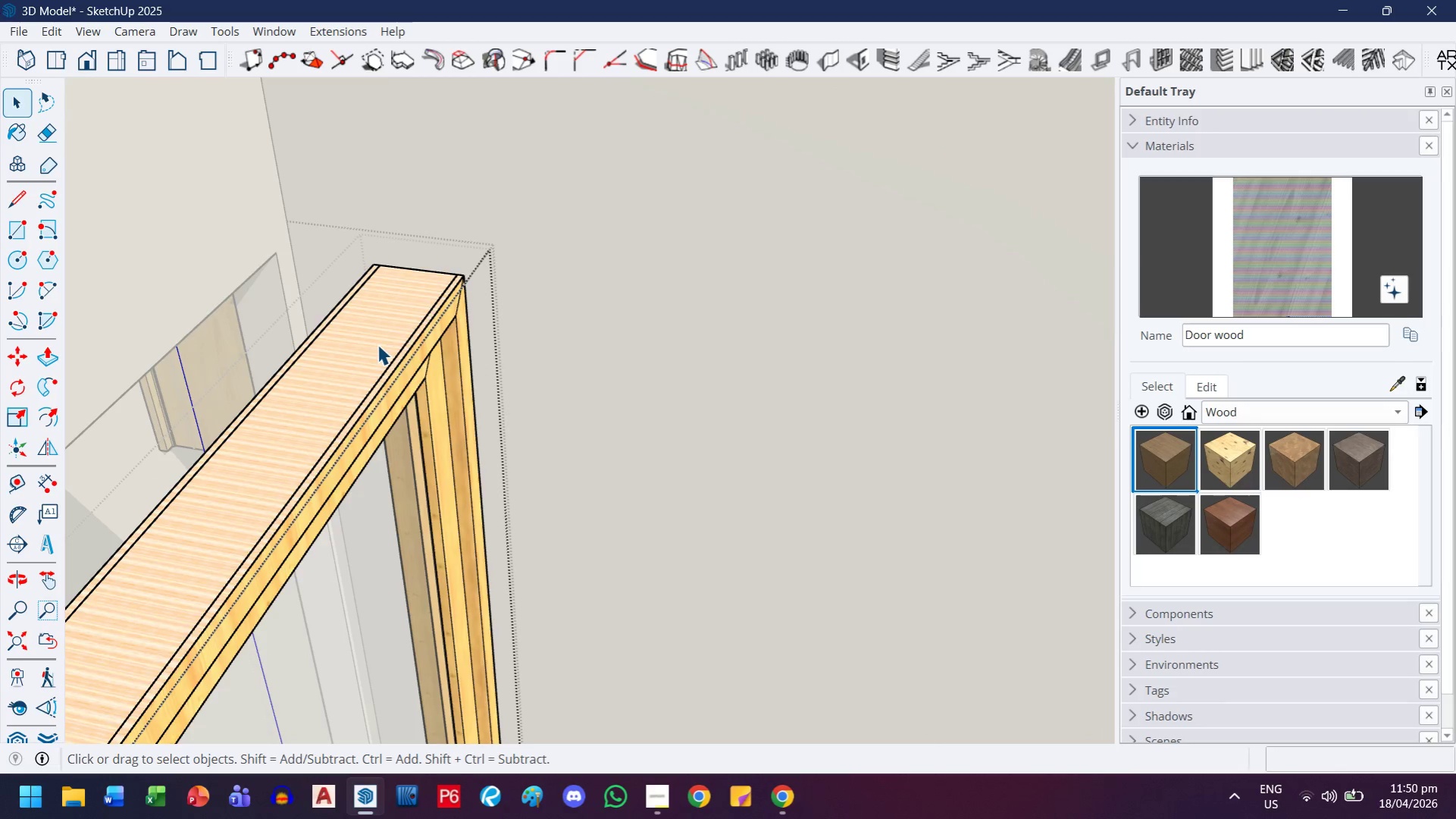 
triple_click([377, 344])
 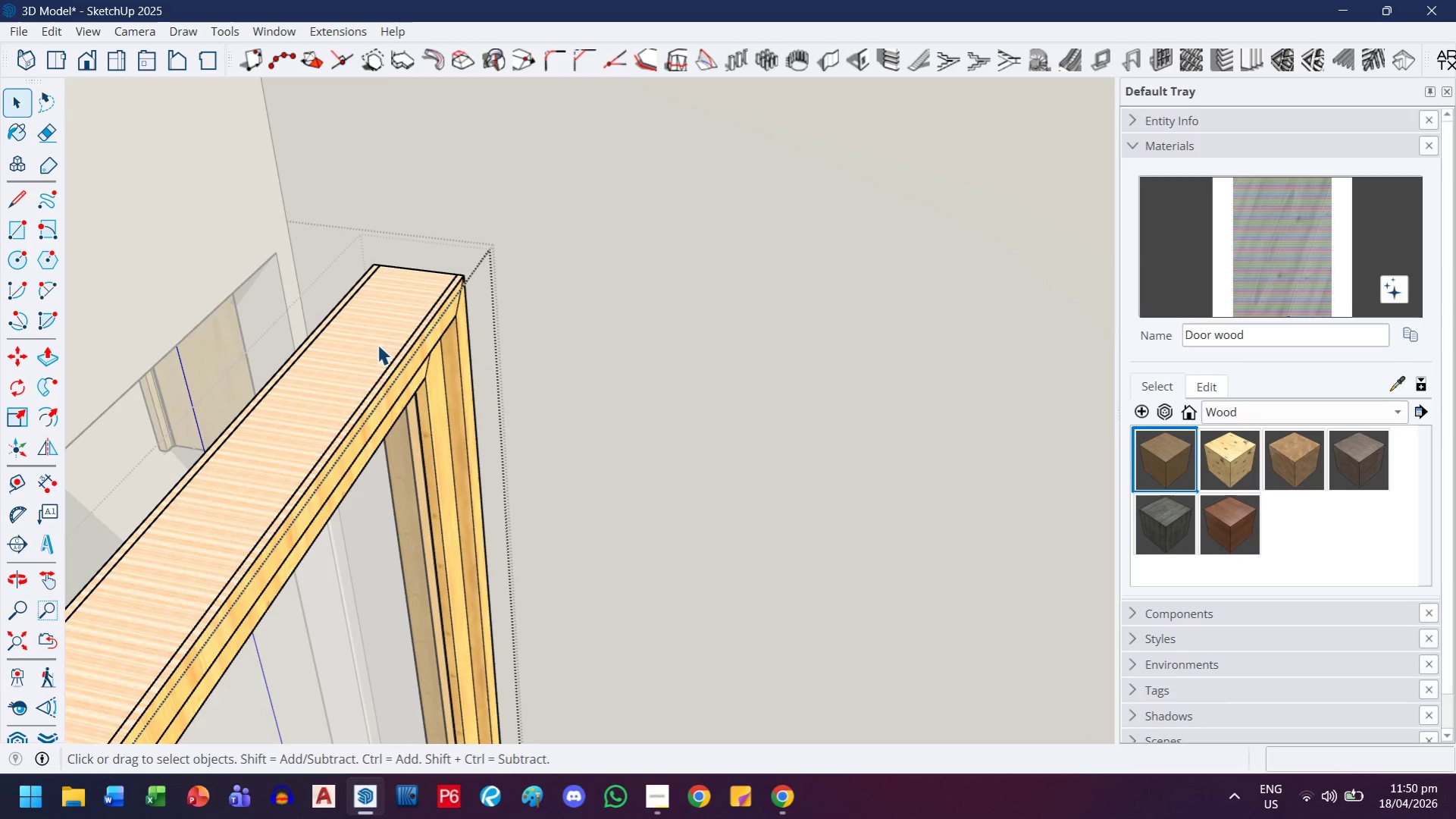 
triple_click([377, 344])
 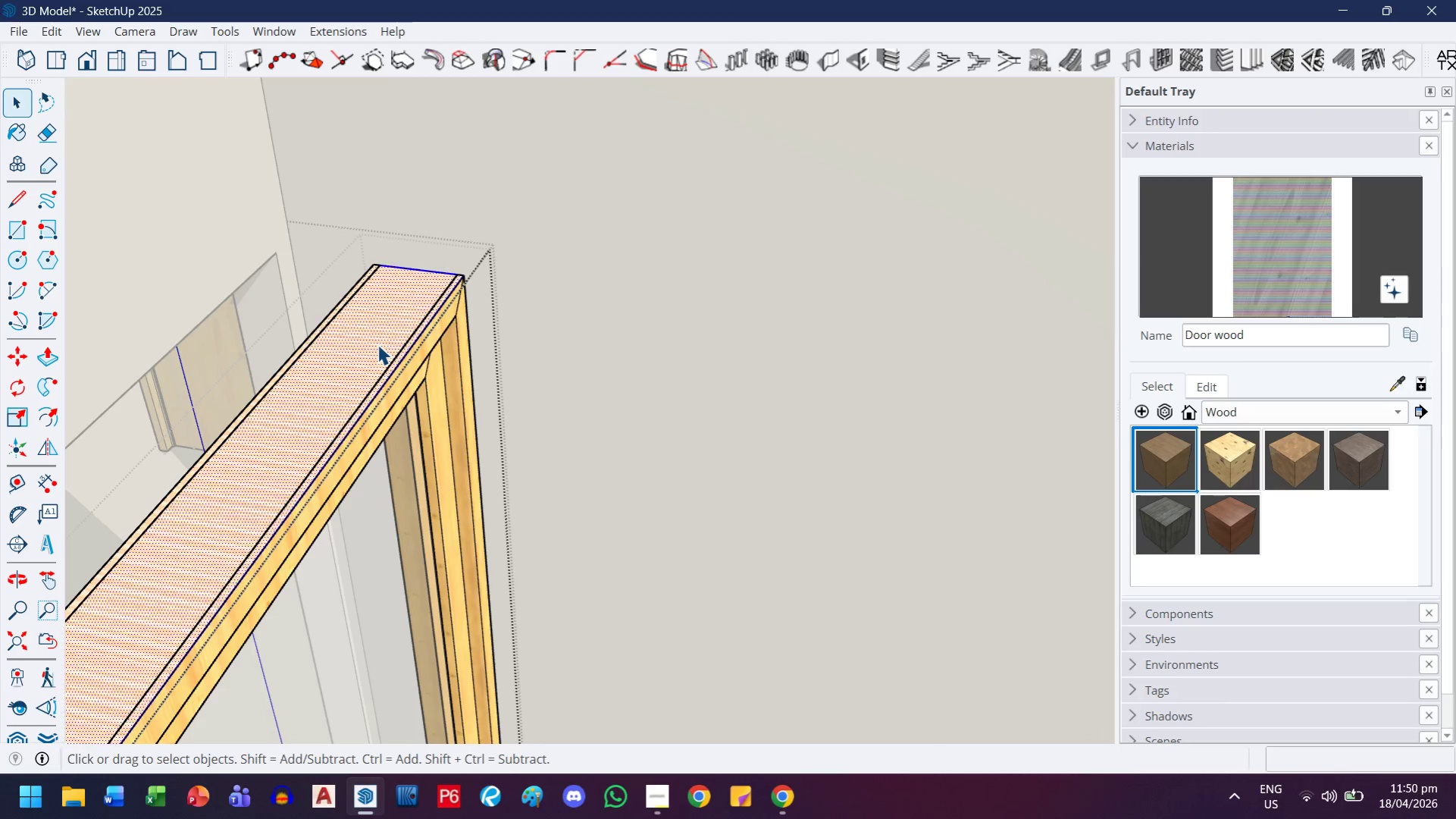 
triple_click([377, 344])
 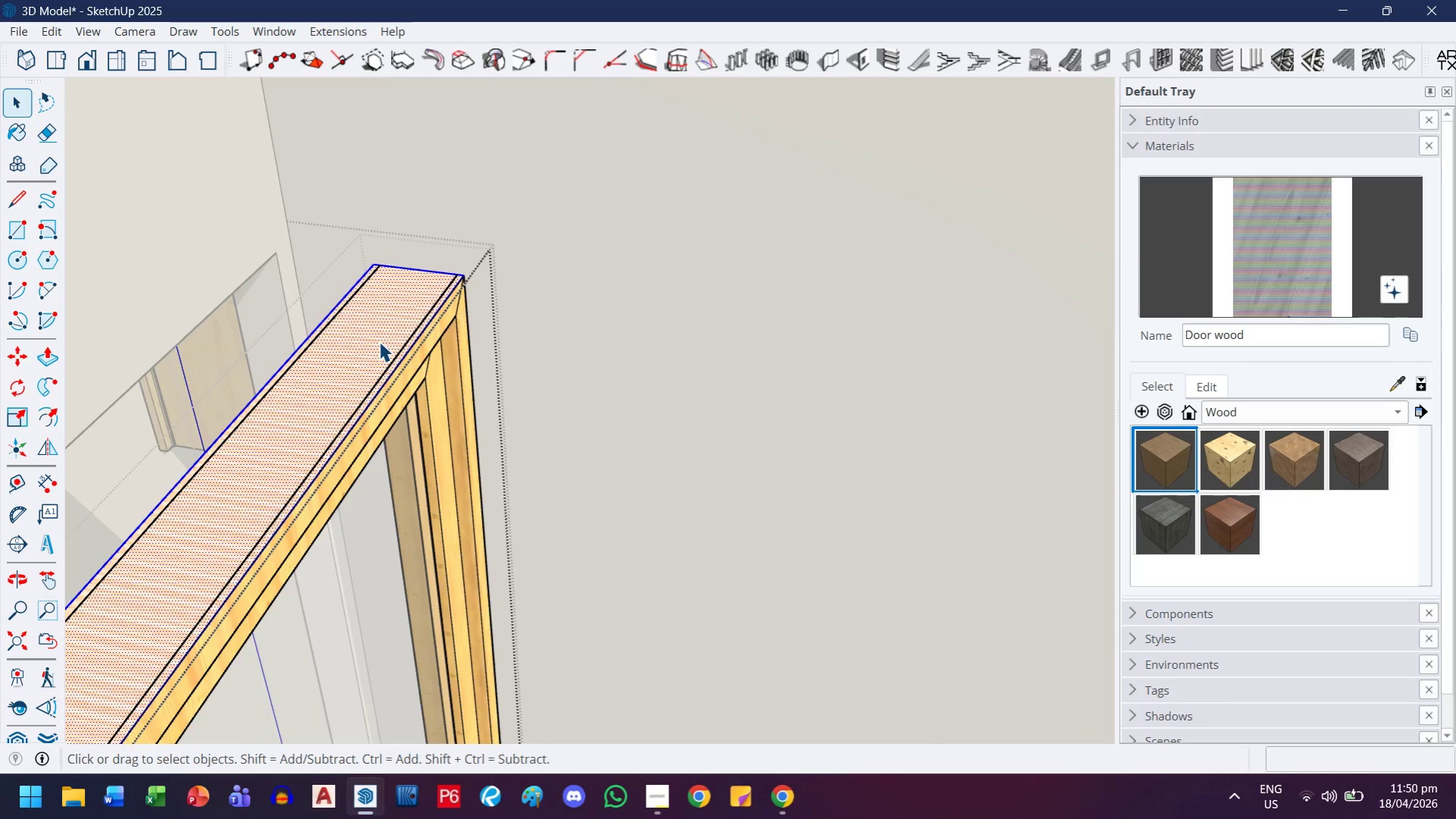 
triple_click([379, 341])
 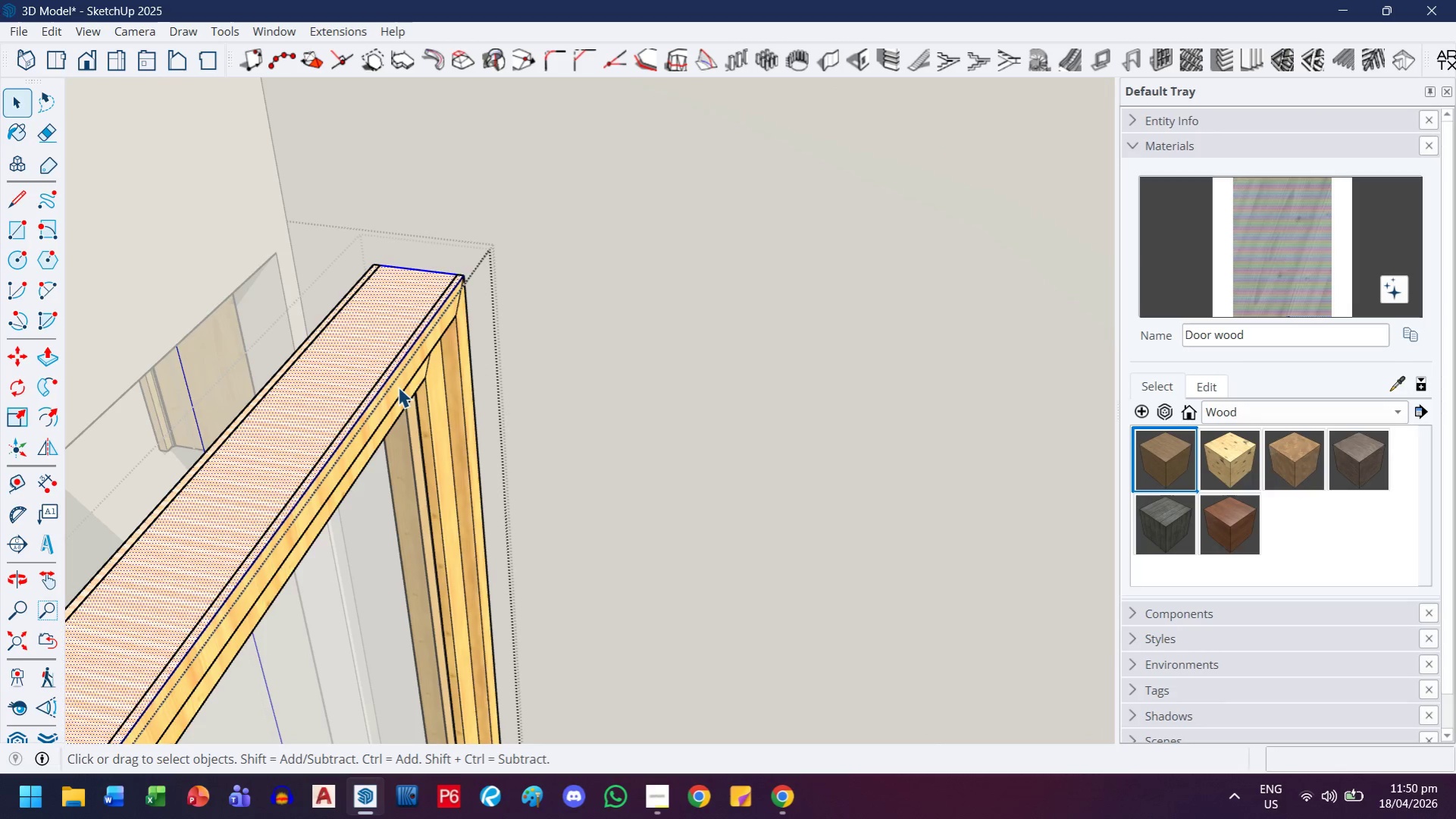 
left_click([362, 372])
 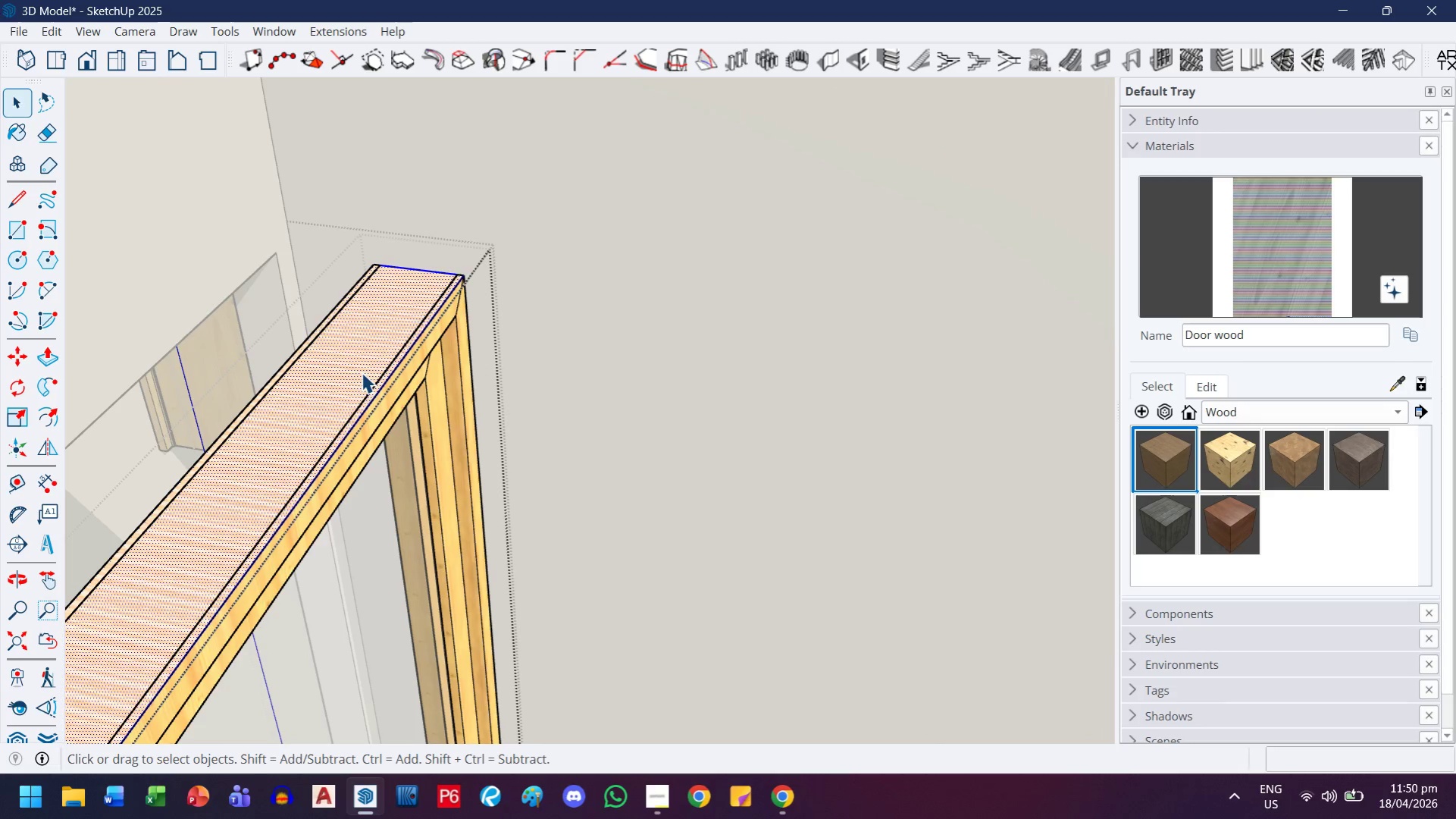 
key(Control+ControlLeft)
 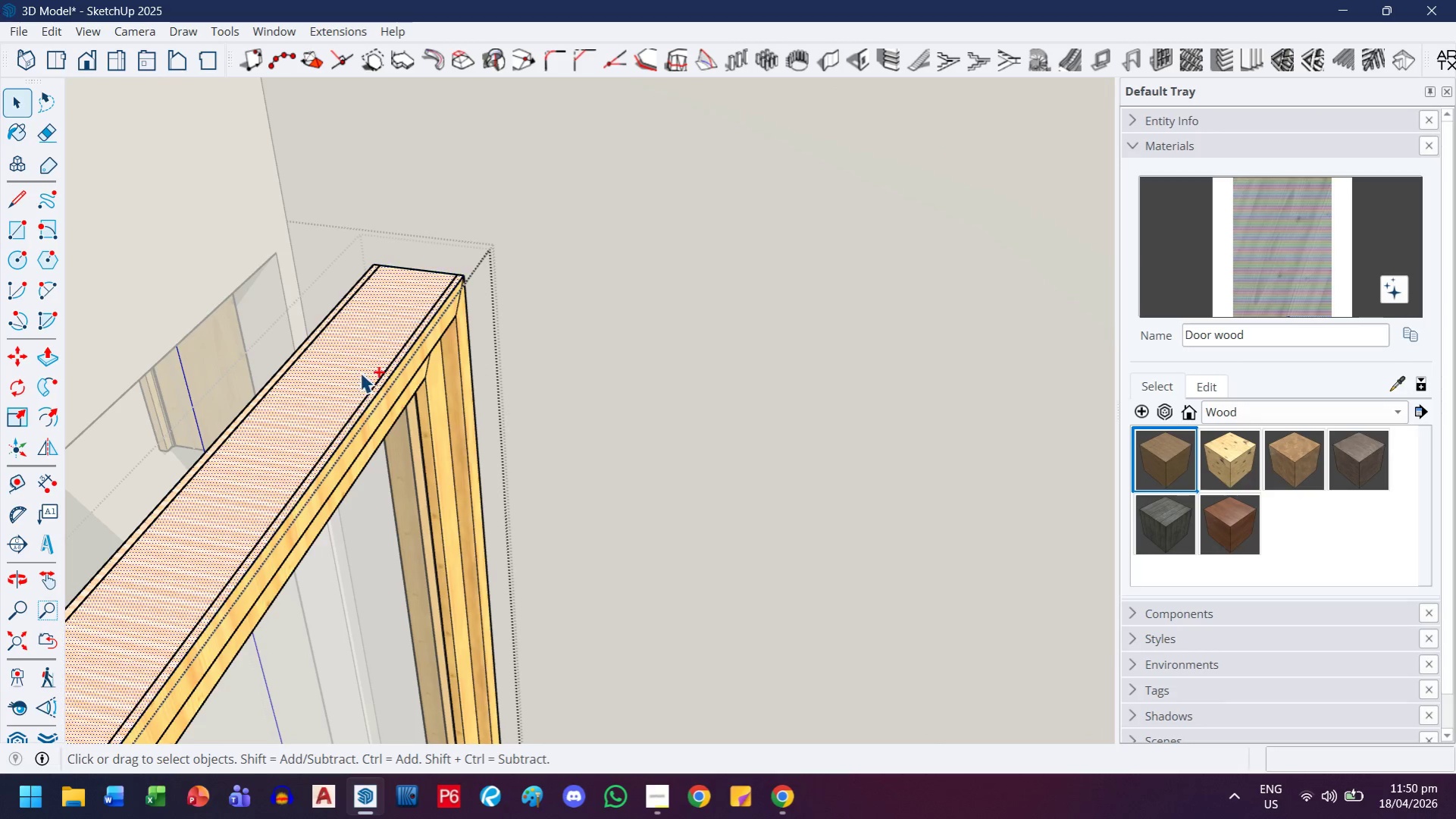 
key(Control+A)
 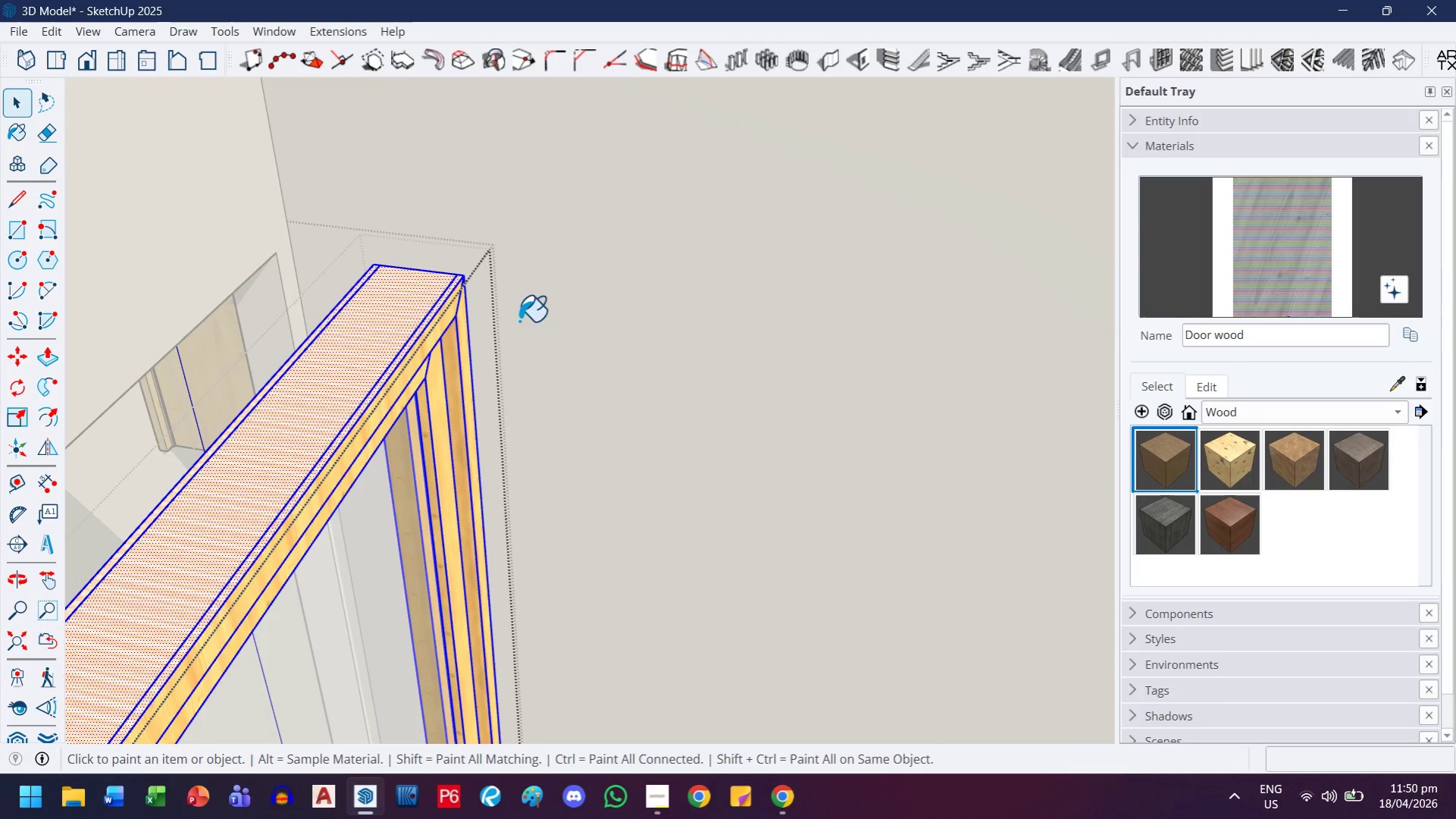 
double_click([400, 322])
 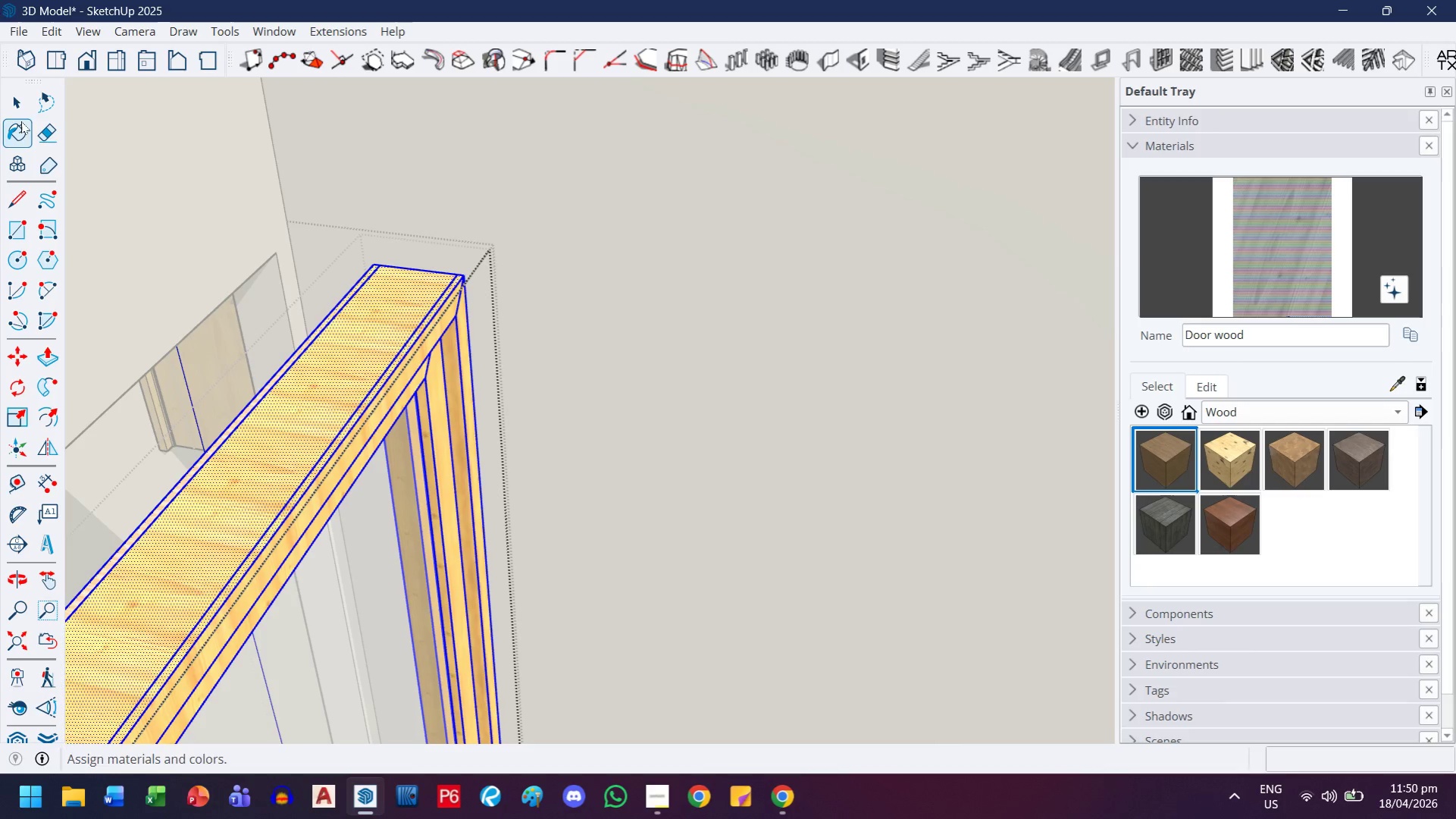 
left_click([23, 108])
 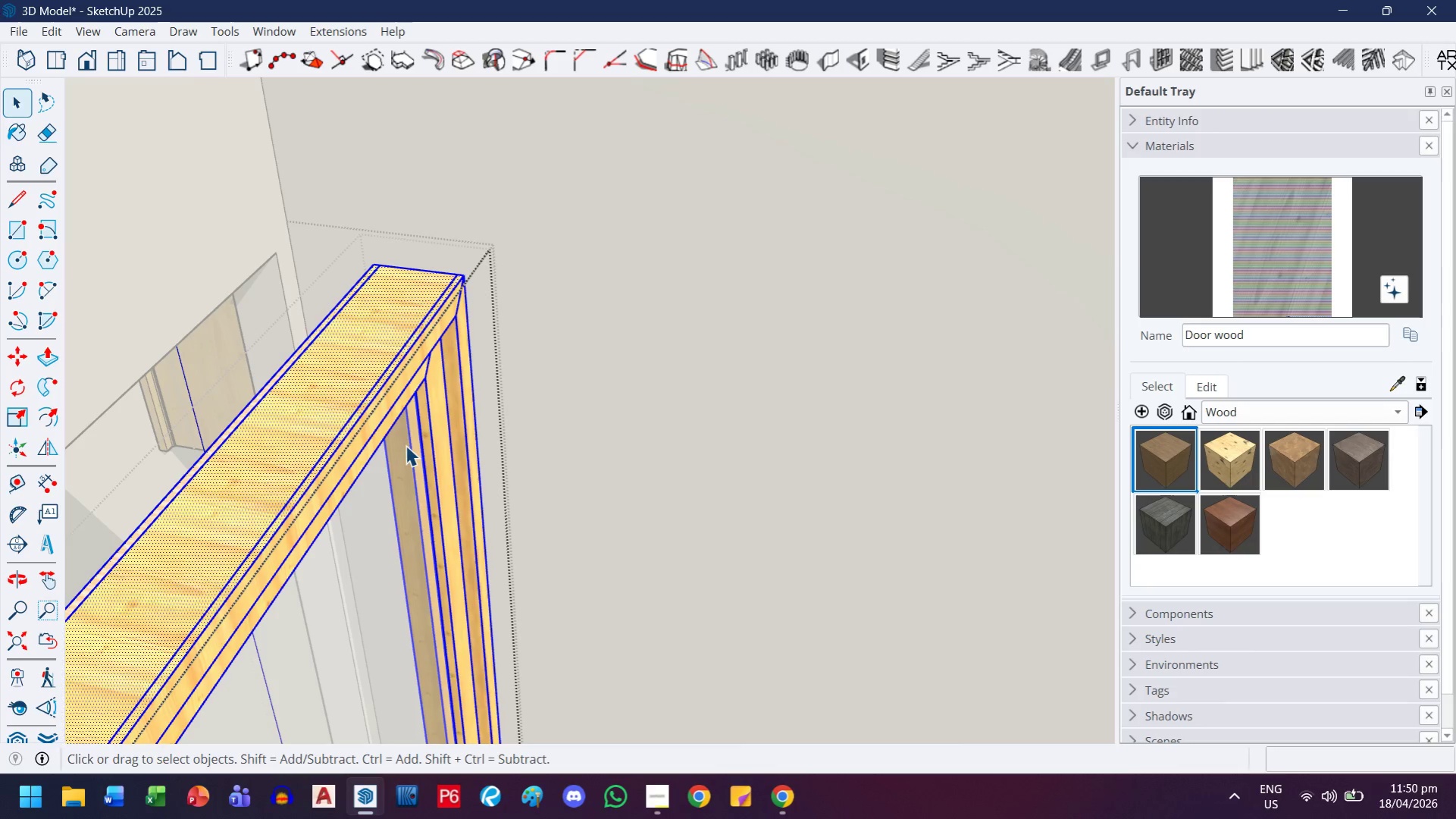 
key(Escape)
 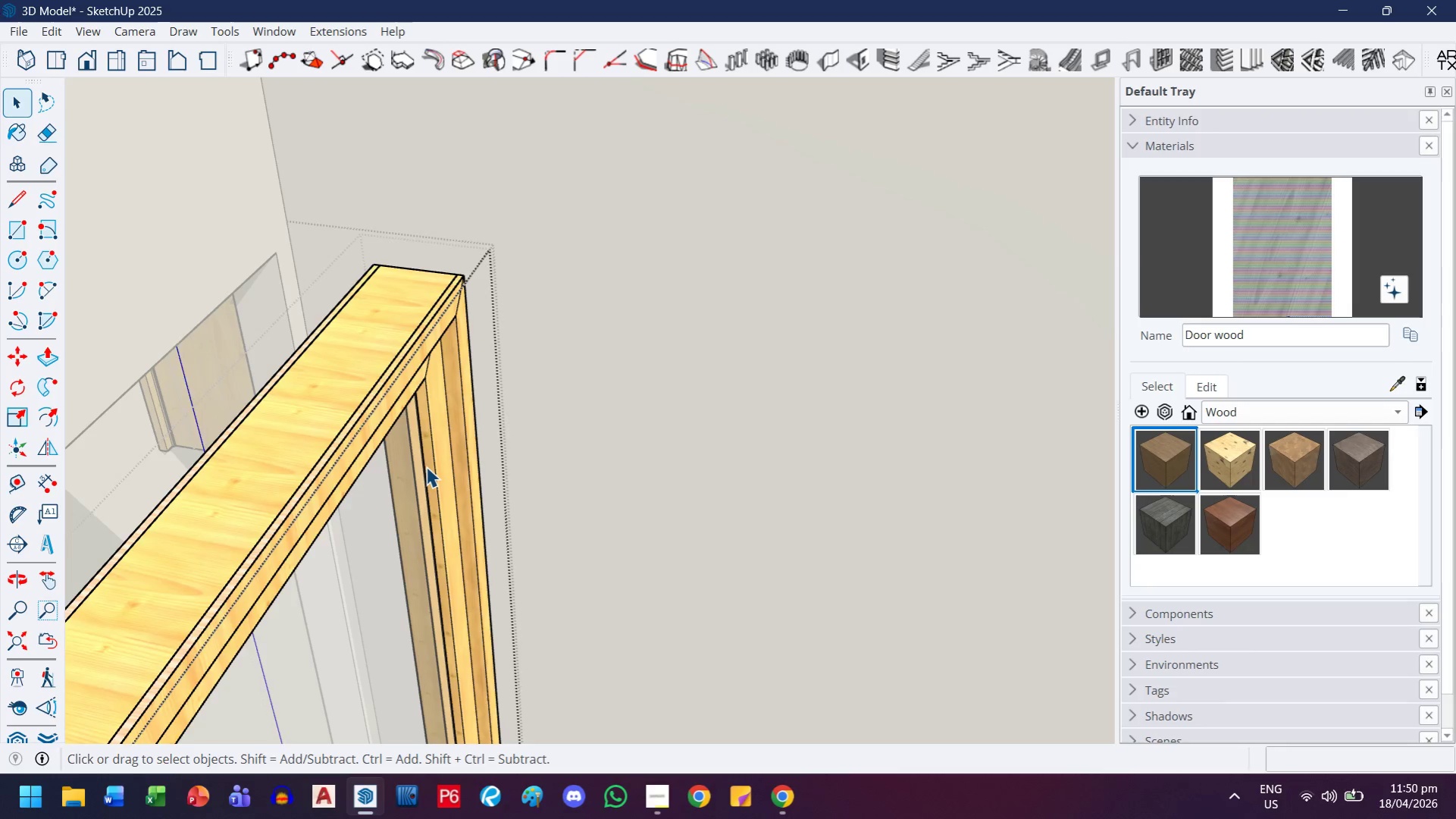 
key(Escape)
 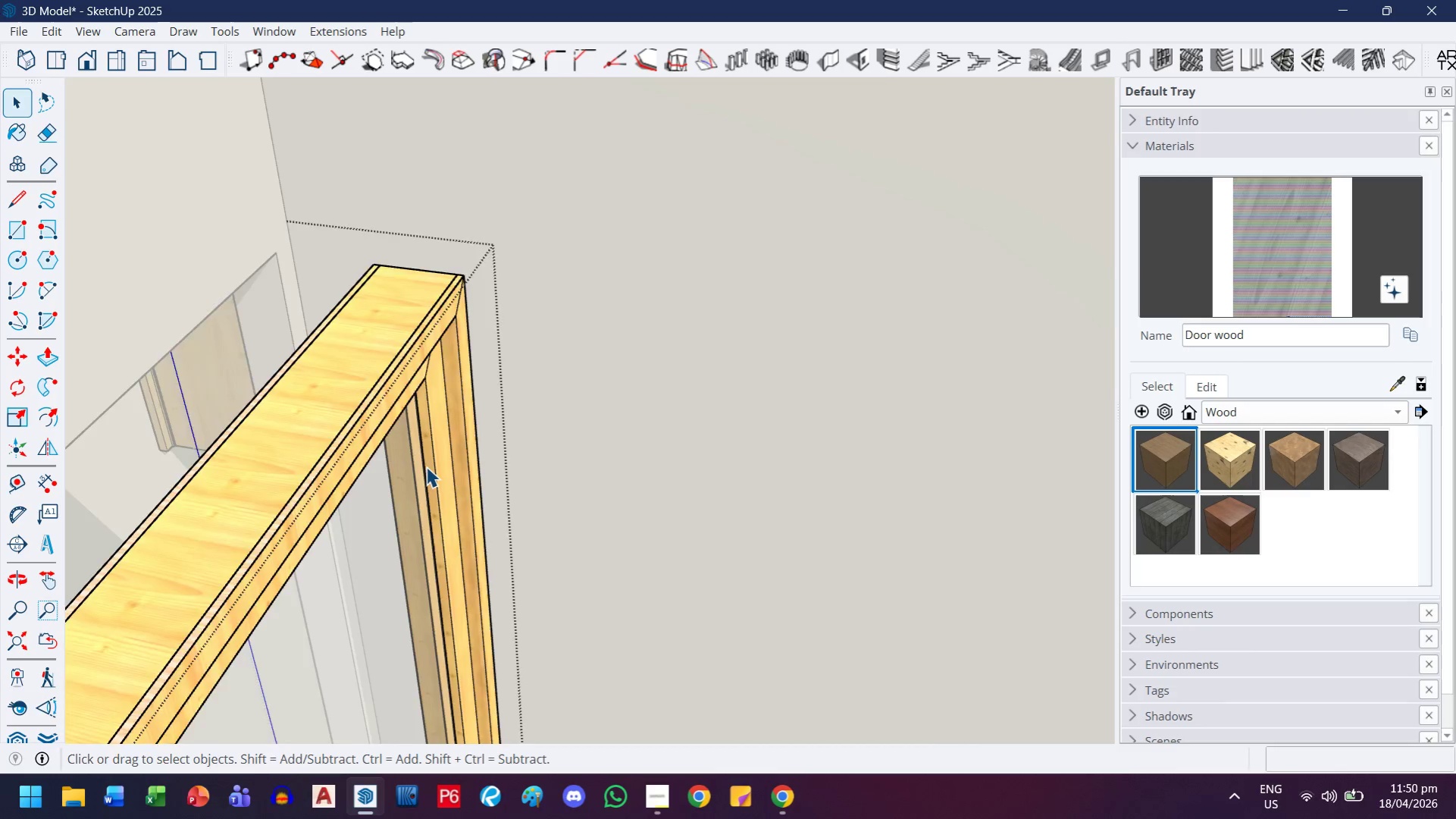 
key(H)
 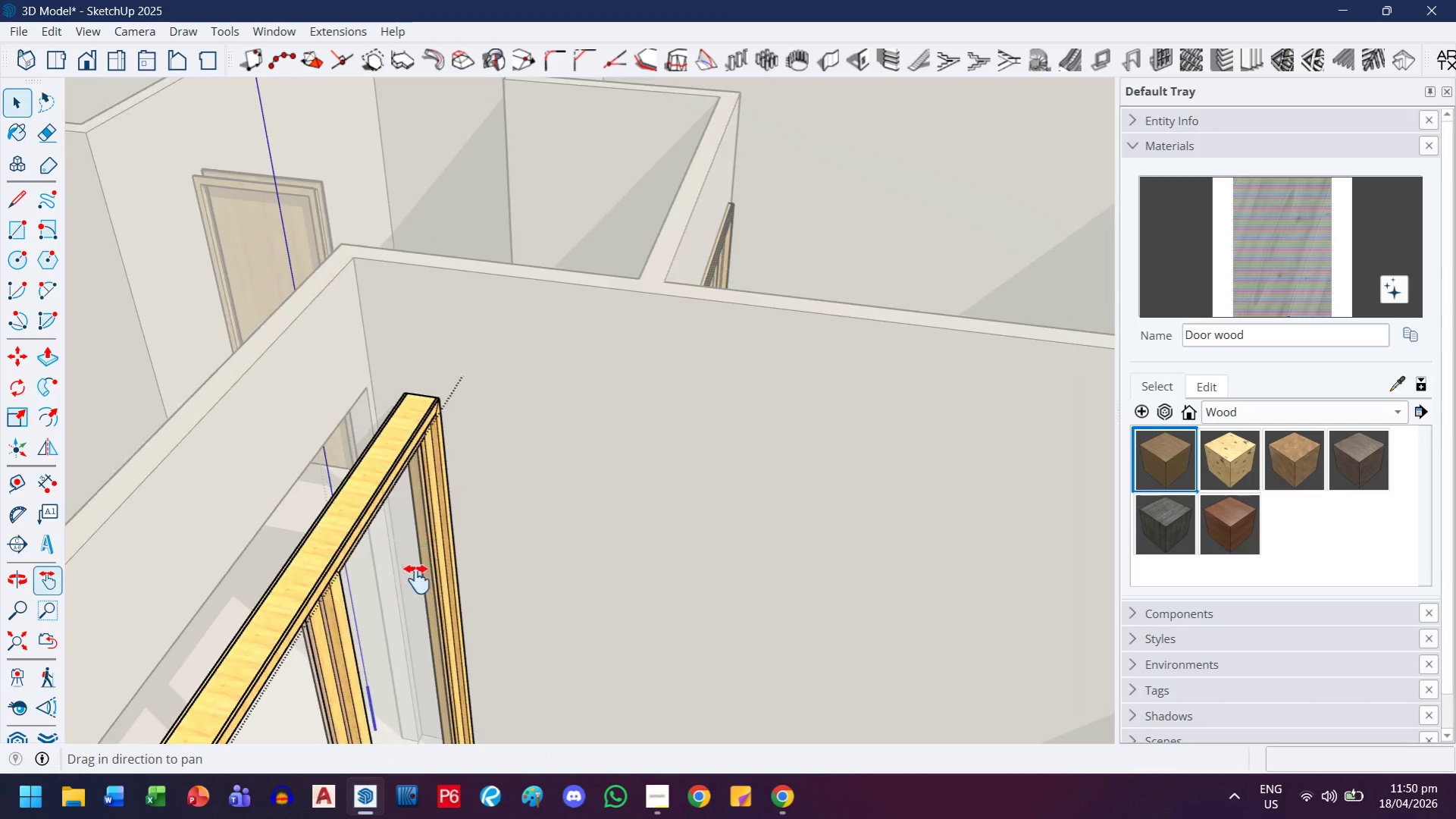 
left_click_drag(start_coordinate=[415, 596], to_coordinate=[468, 154])
 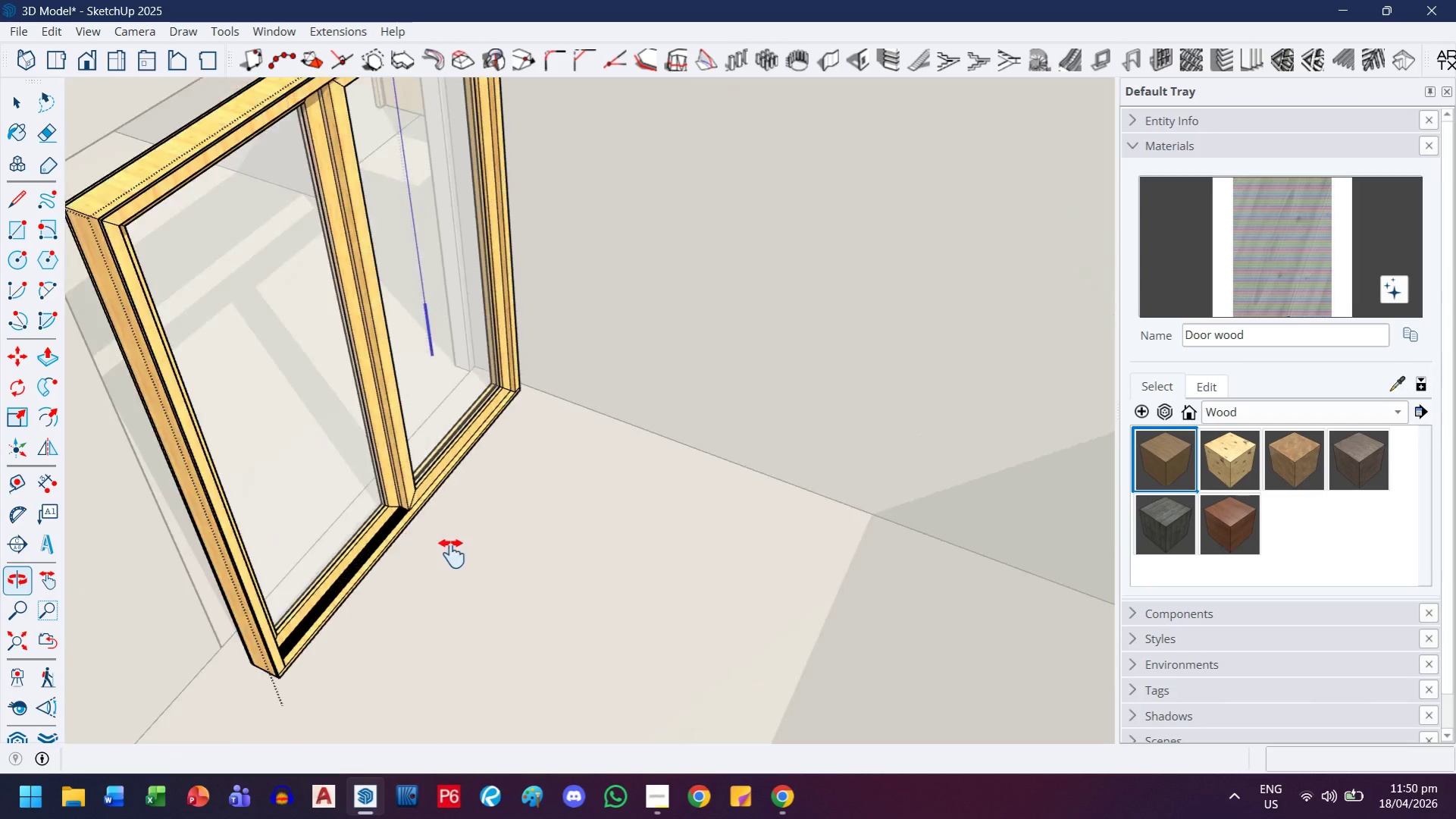 
scroll: coordinate [422, 482], scroll_direction: down, amount: 11.0
 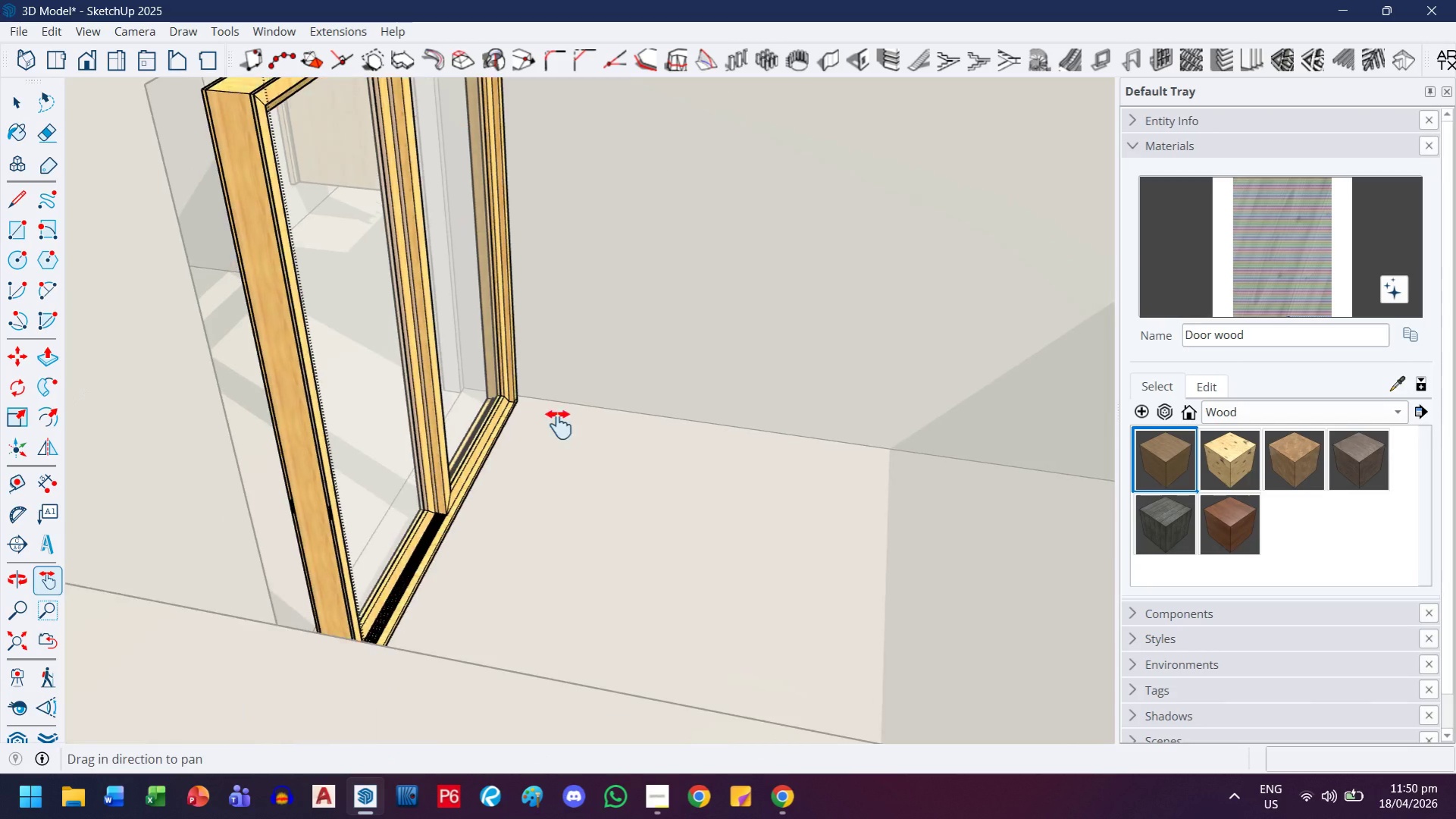 
scroll: coordinate [476, 362], scroll_direction: up, amount: 28.0
 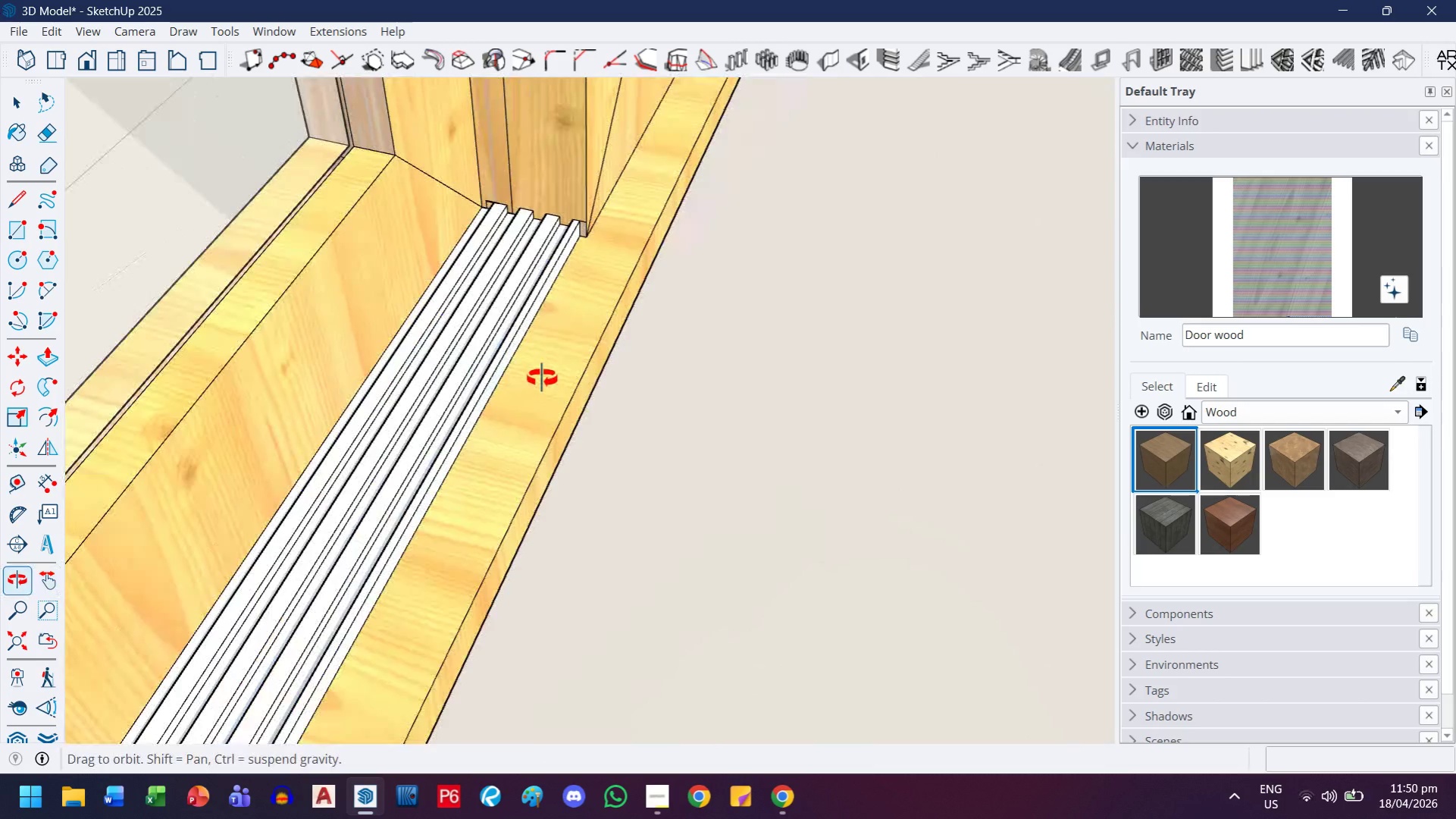 
left_click_drag(start_coordinate=[498, 259], to_coordinate=[469, 416])
 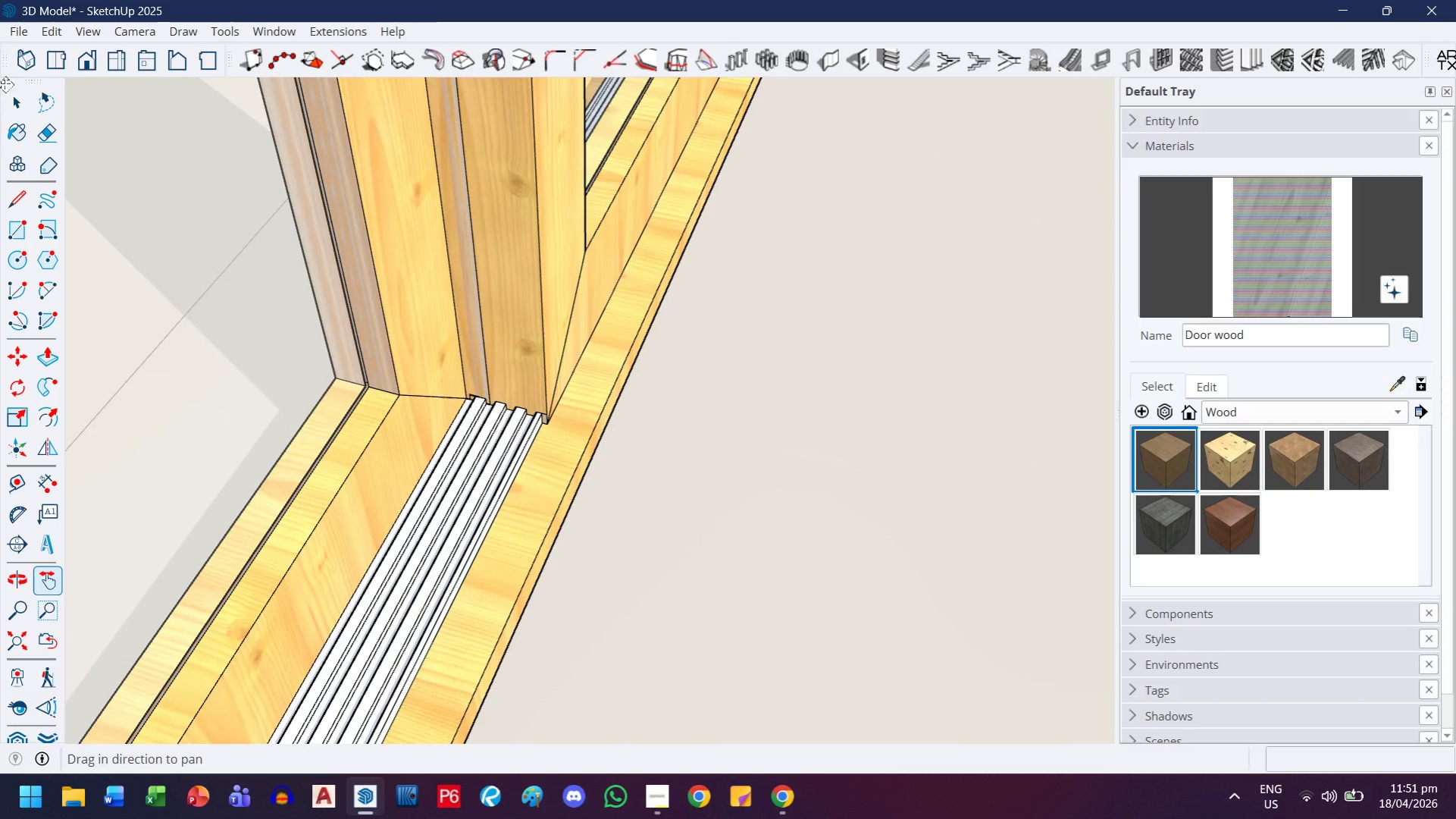 
scroll: coordinate [542, 378], scroll_direction: down, amount: 3.0
 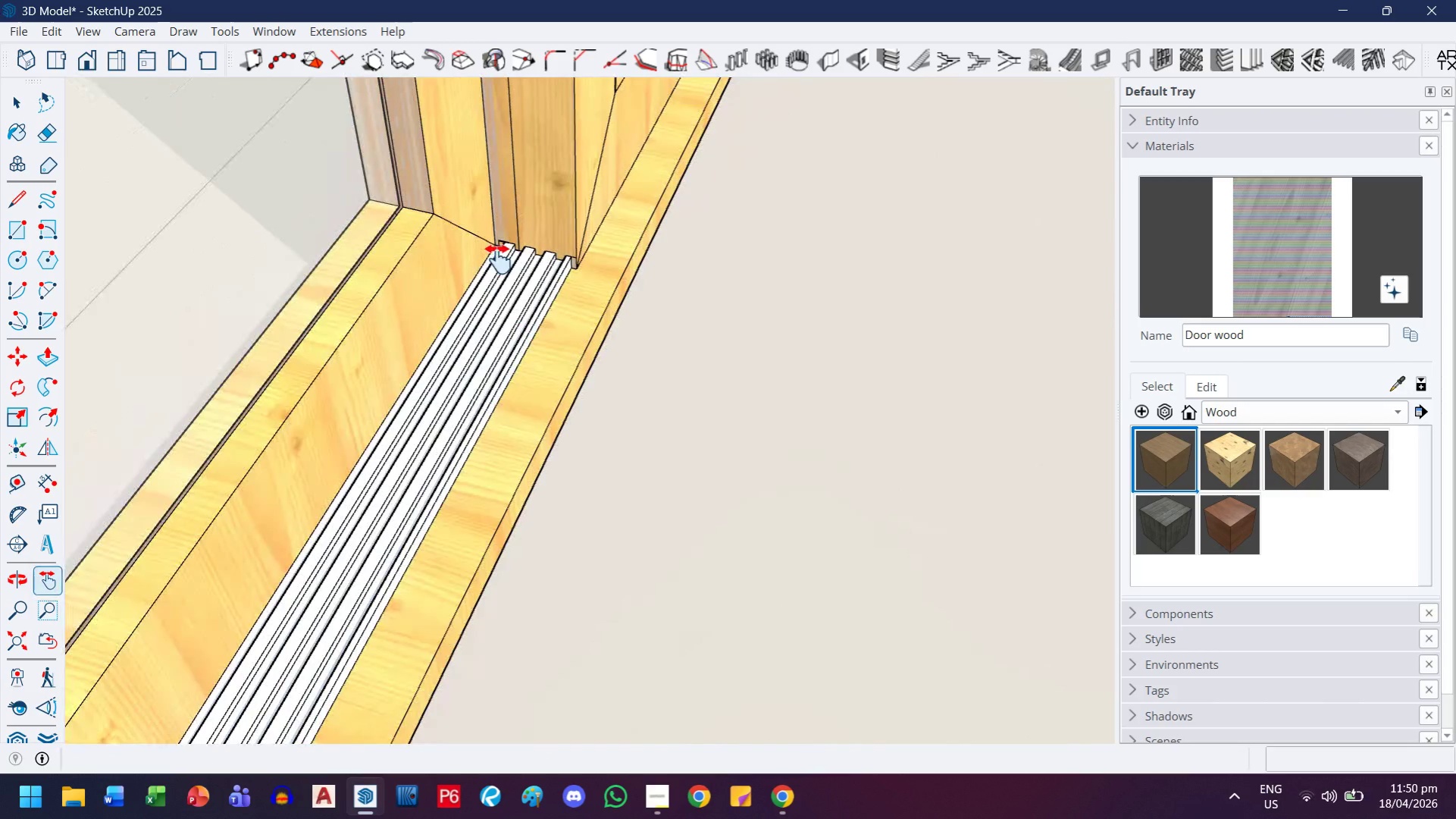 
left_click([13, 105])
 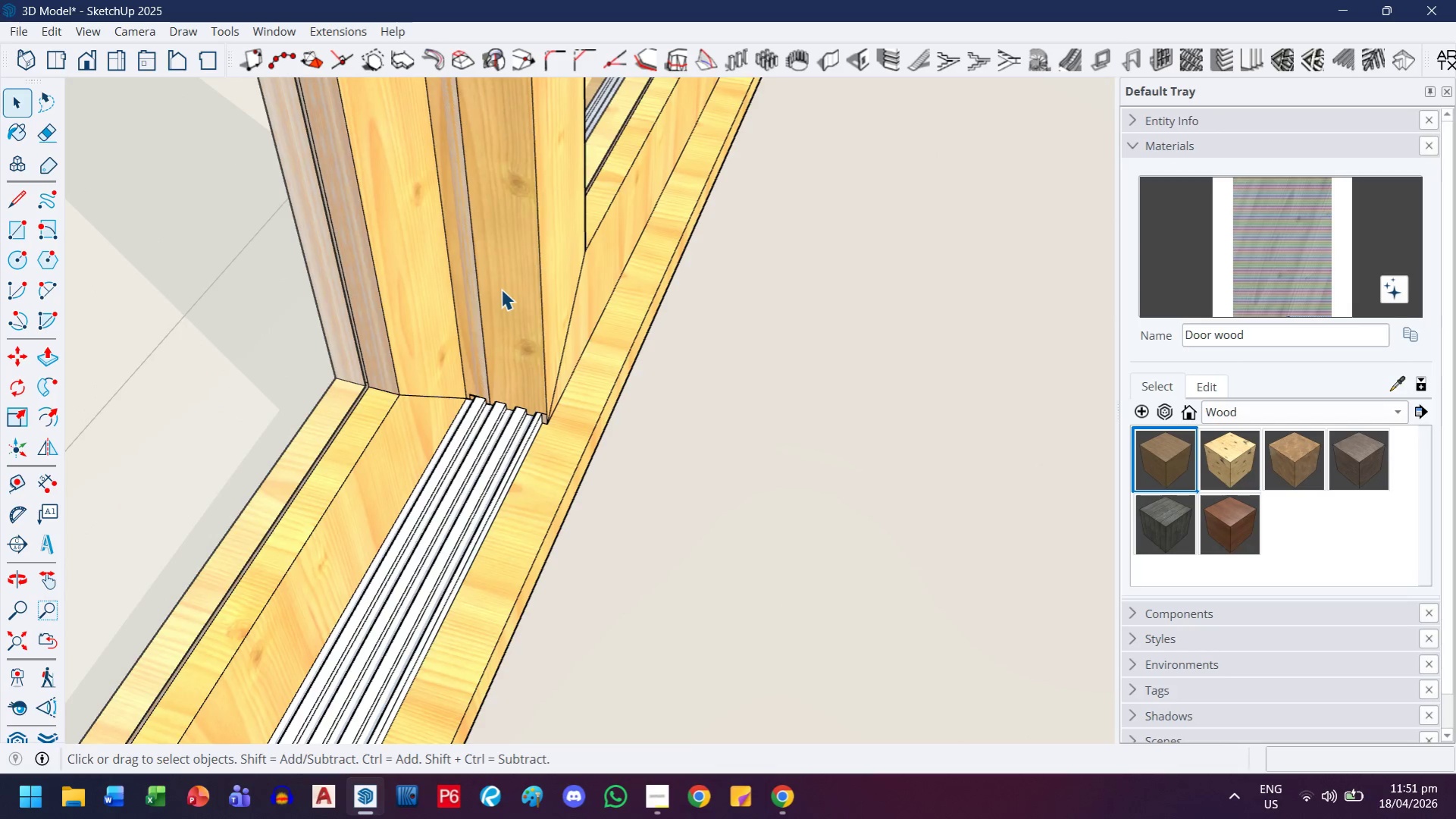 
double_click([509, 281])
 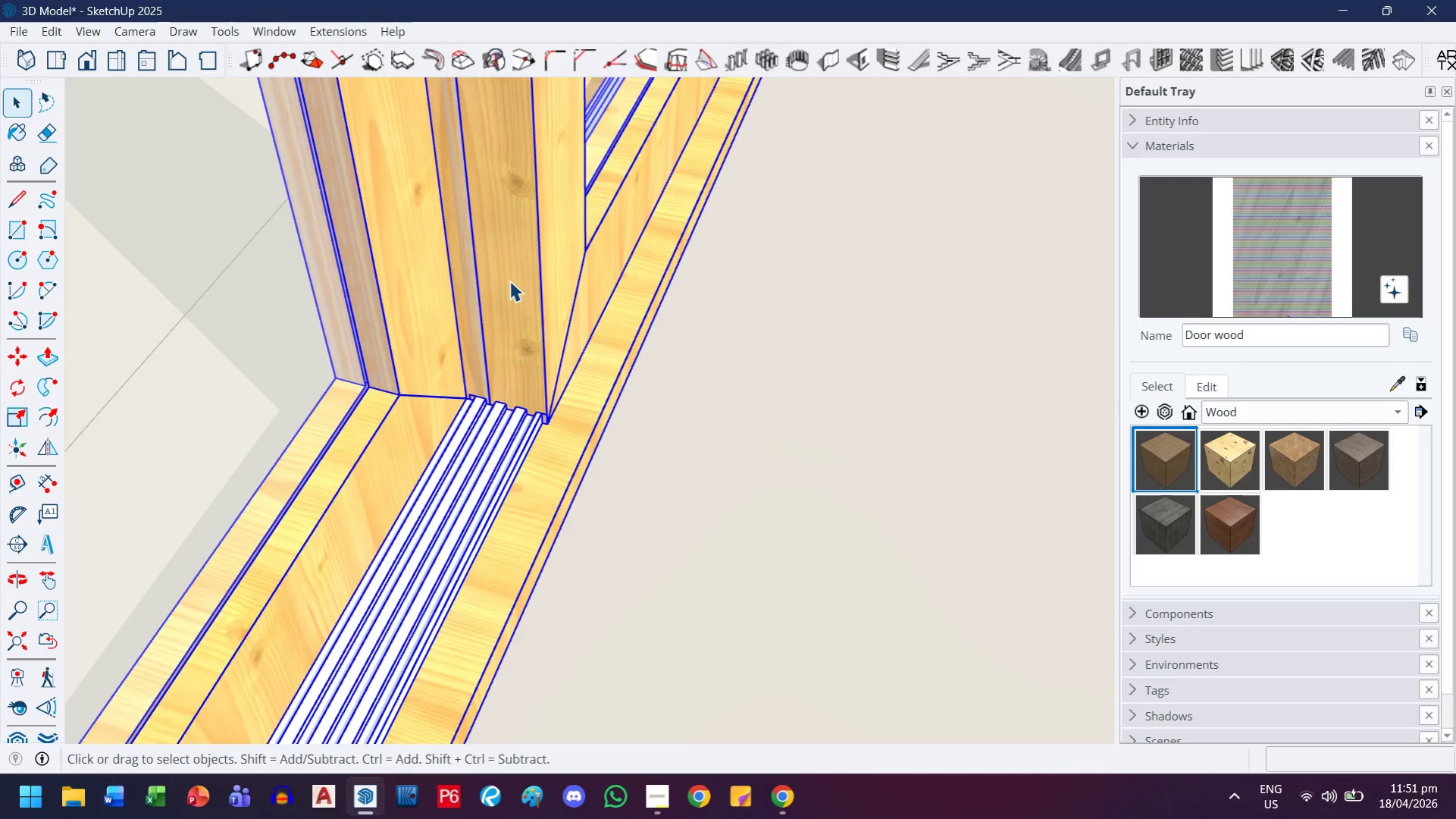 
triple_click([509, 281])
 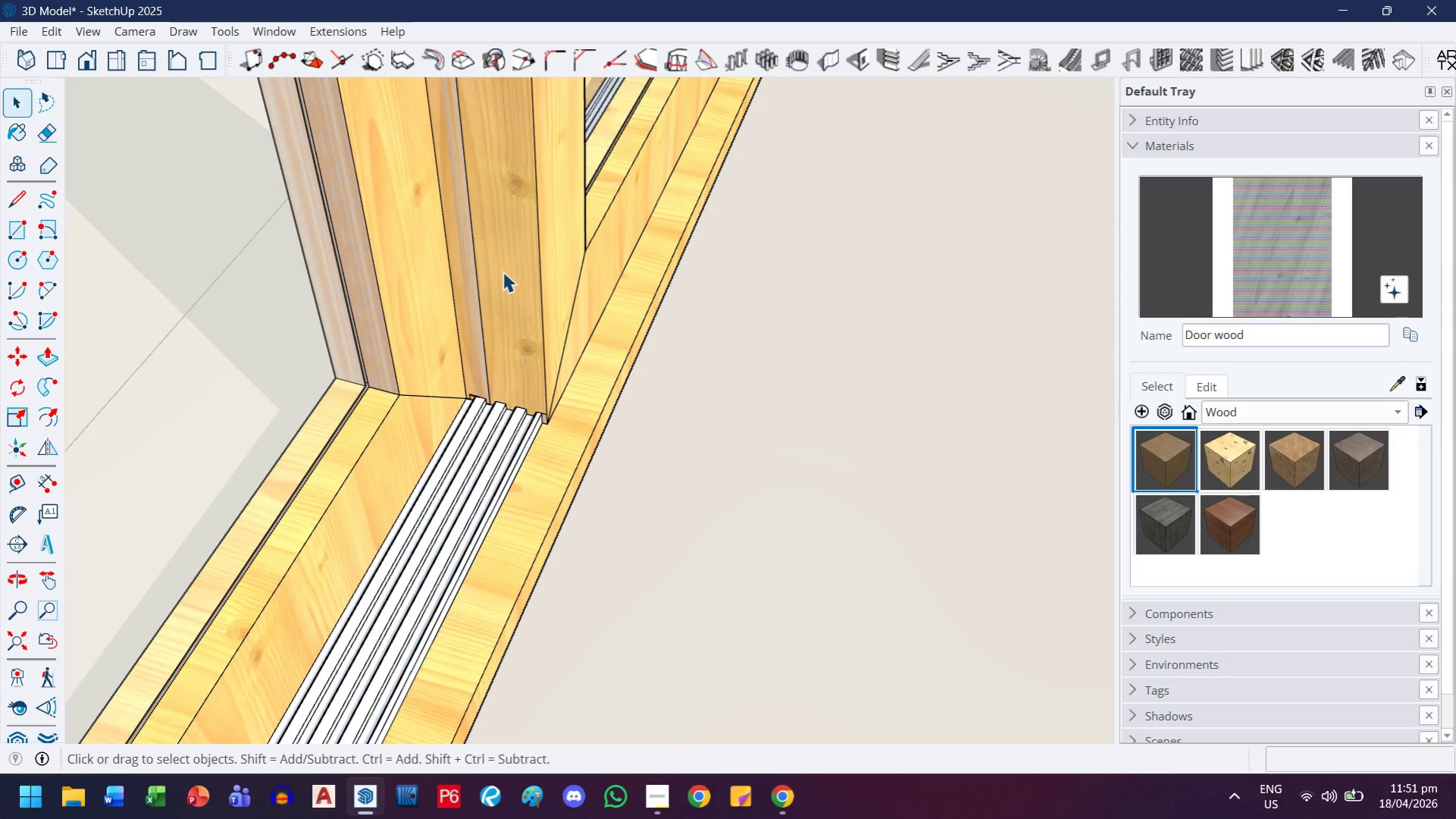 
triple_click([503, 271])
 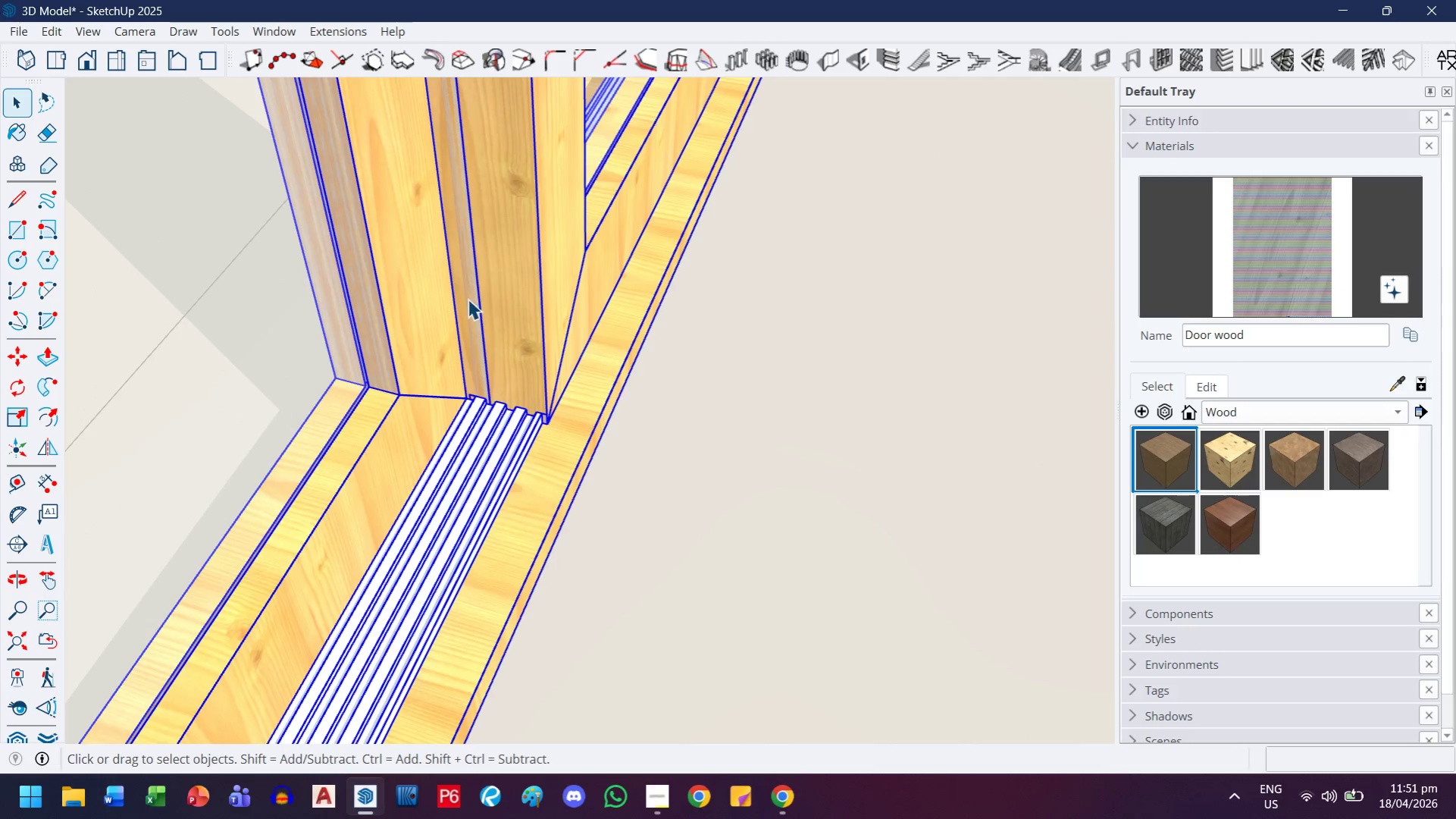 
triple_click([468, 299])
 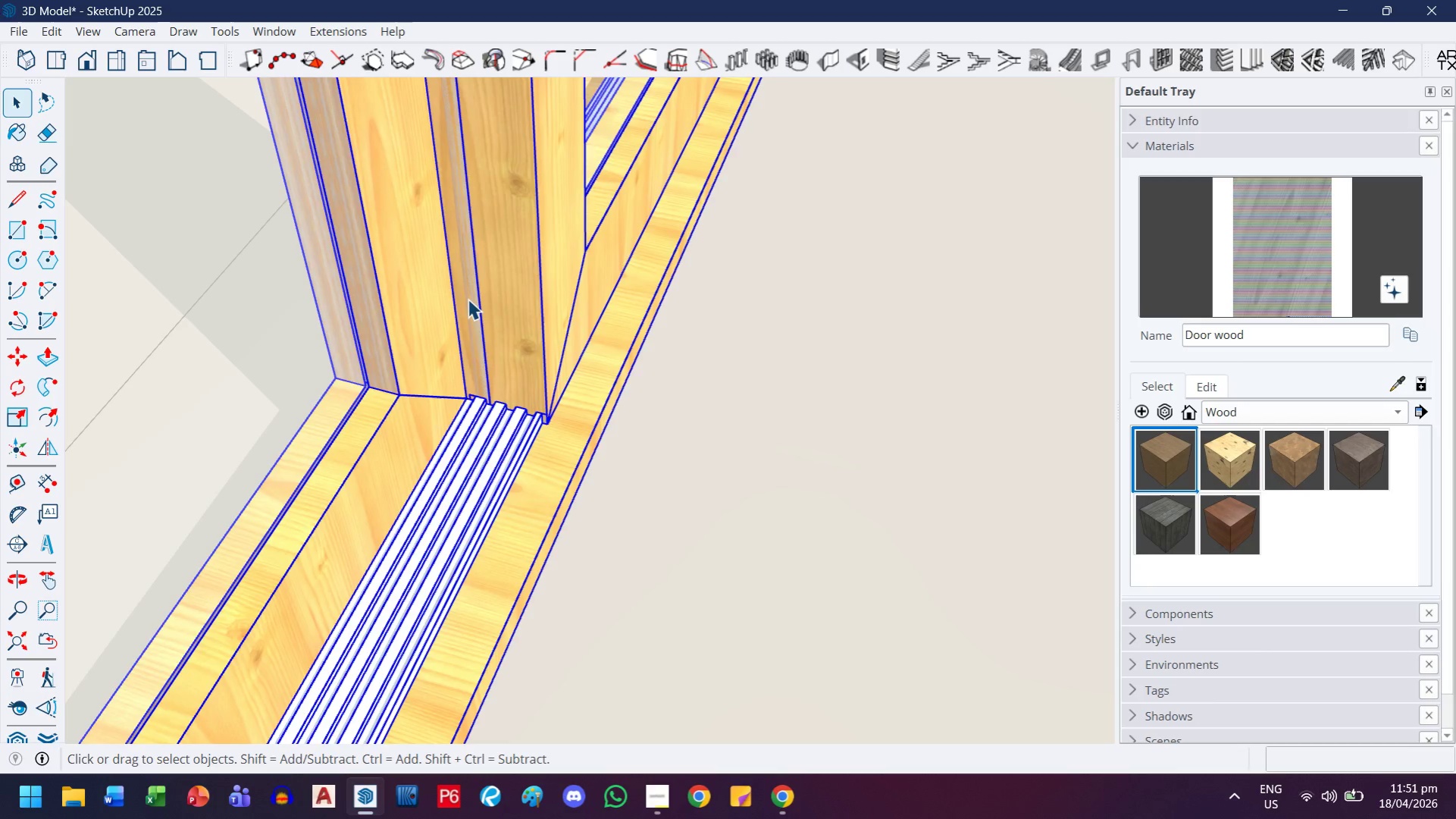 
triple_click([468, 299])
 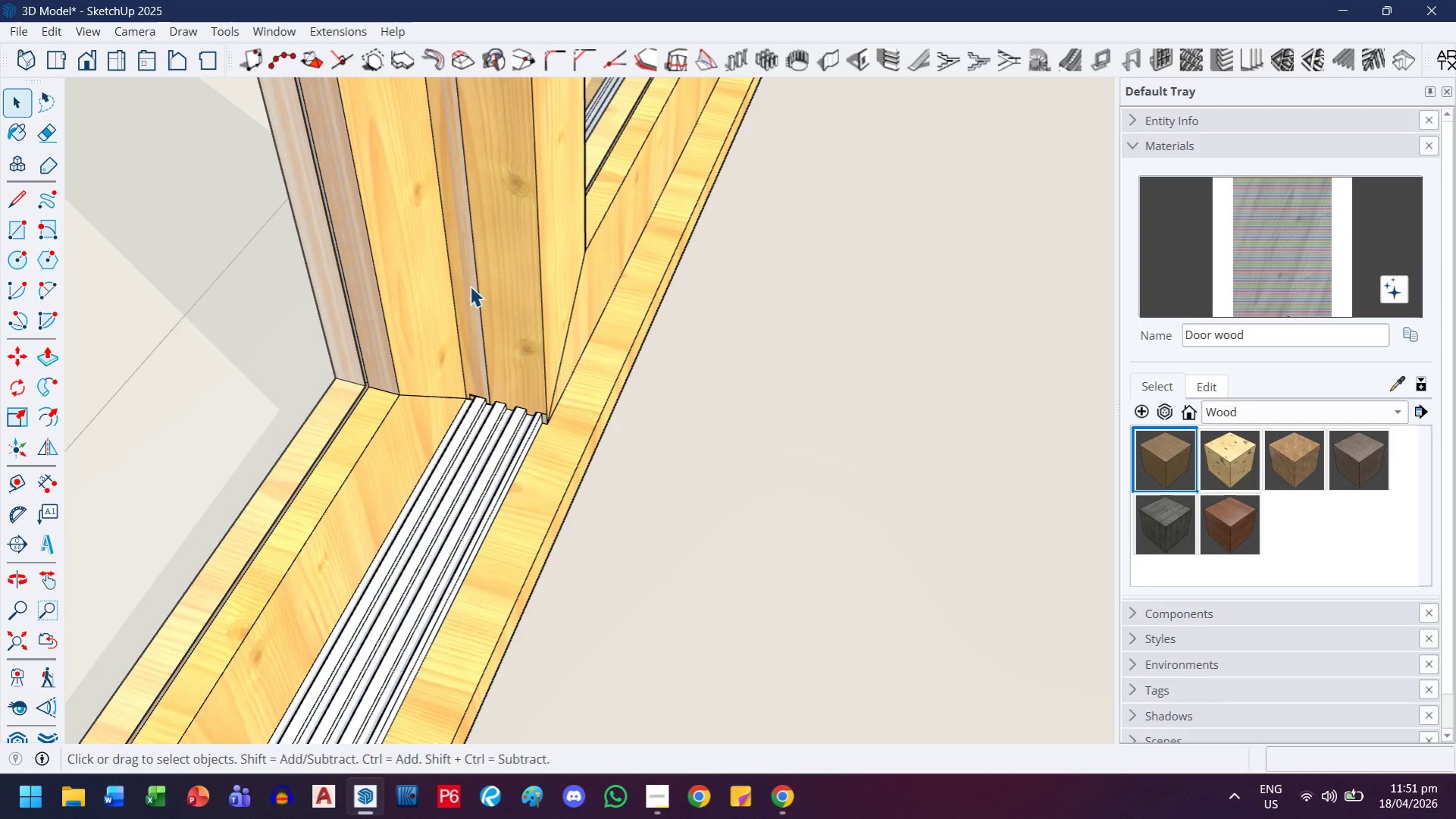 
triple_click([471, 280])
 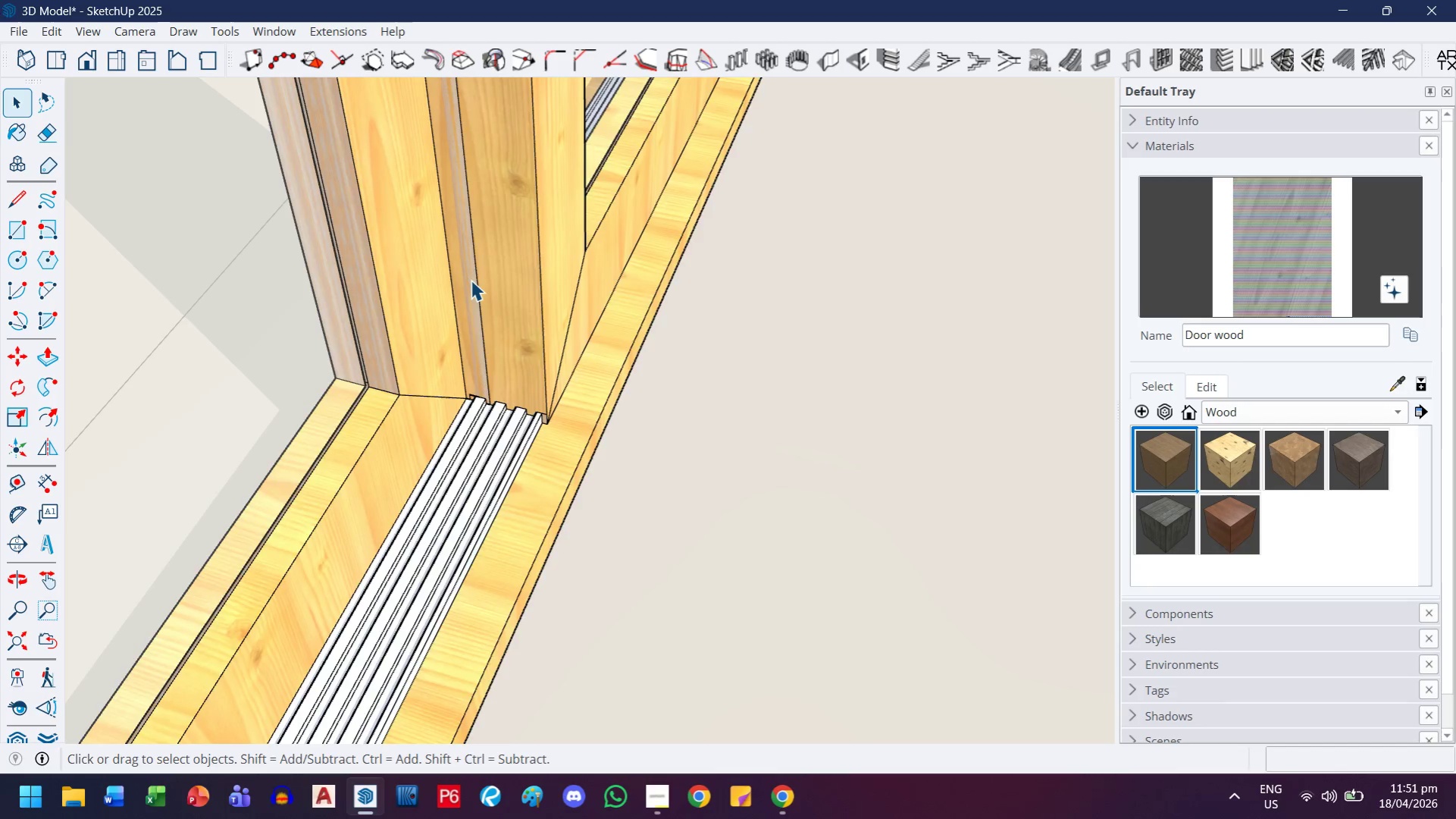 
triple_click([471, 280])
 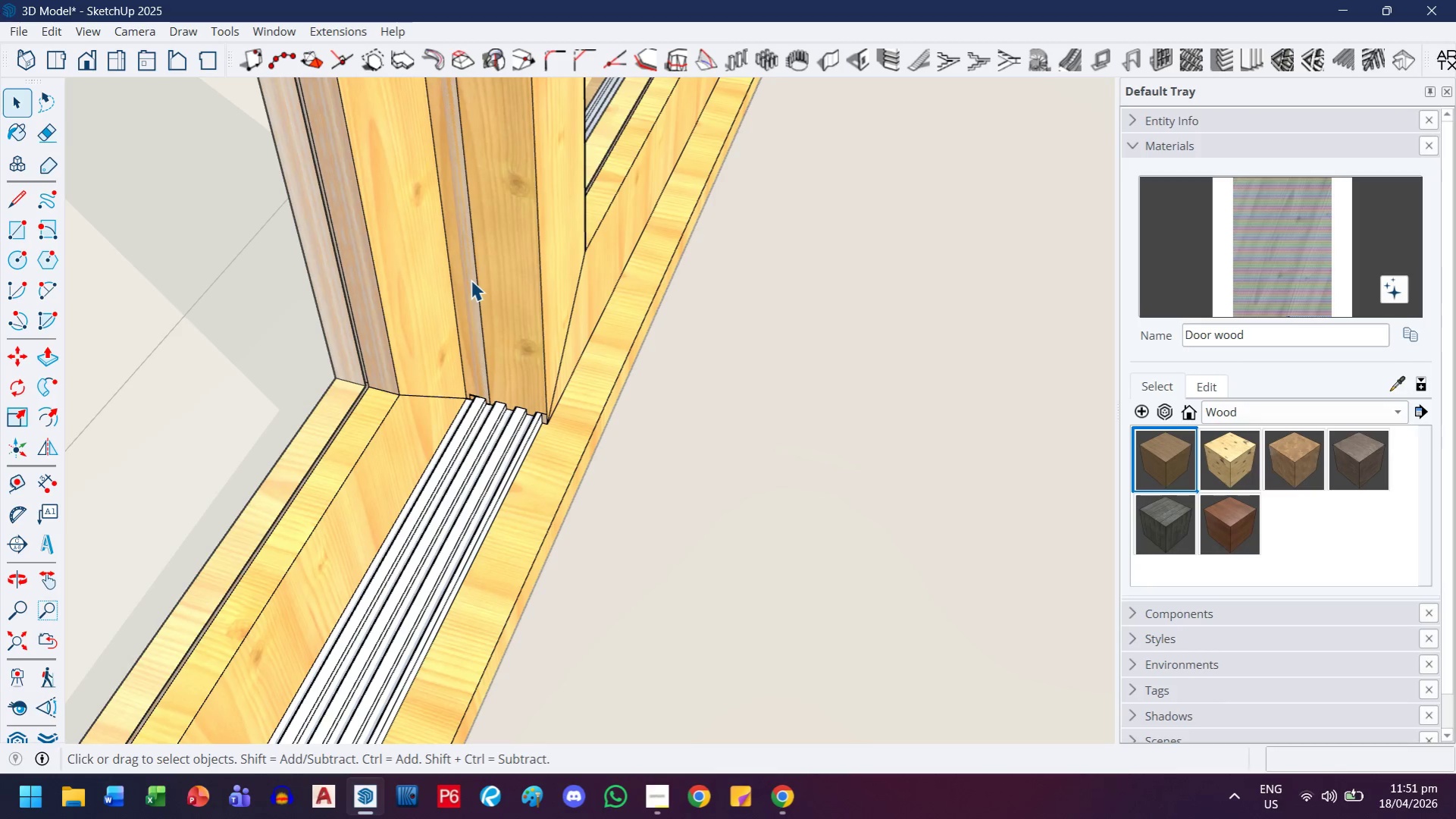 
triple_click([471, 278])
 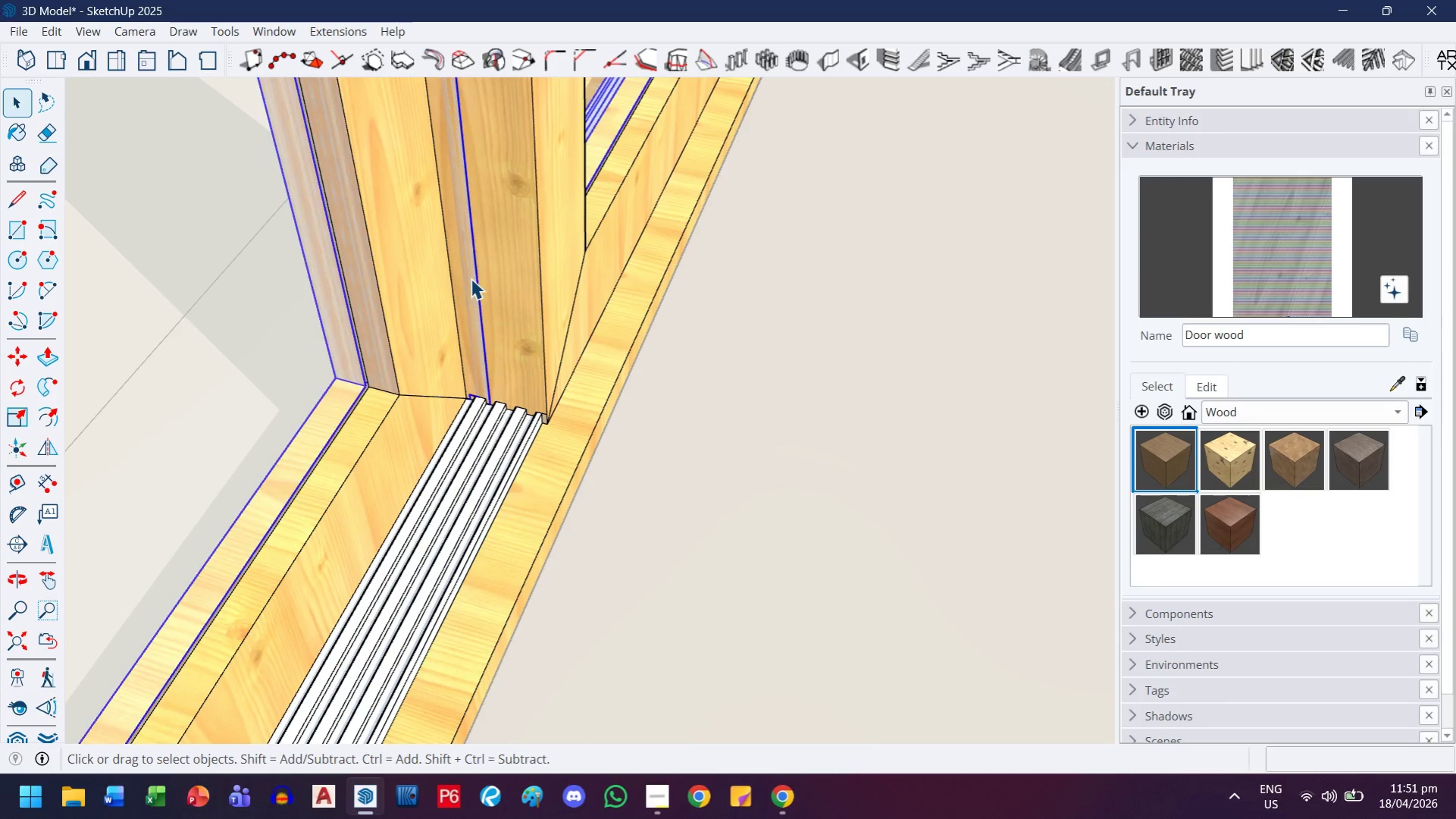 
triple_click([471, 278])
 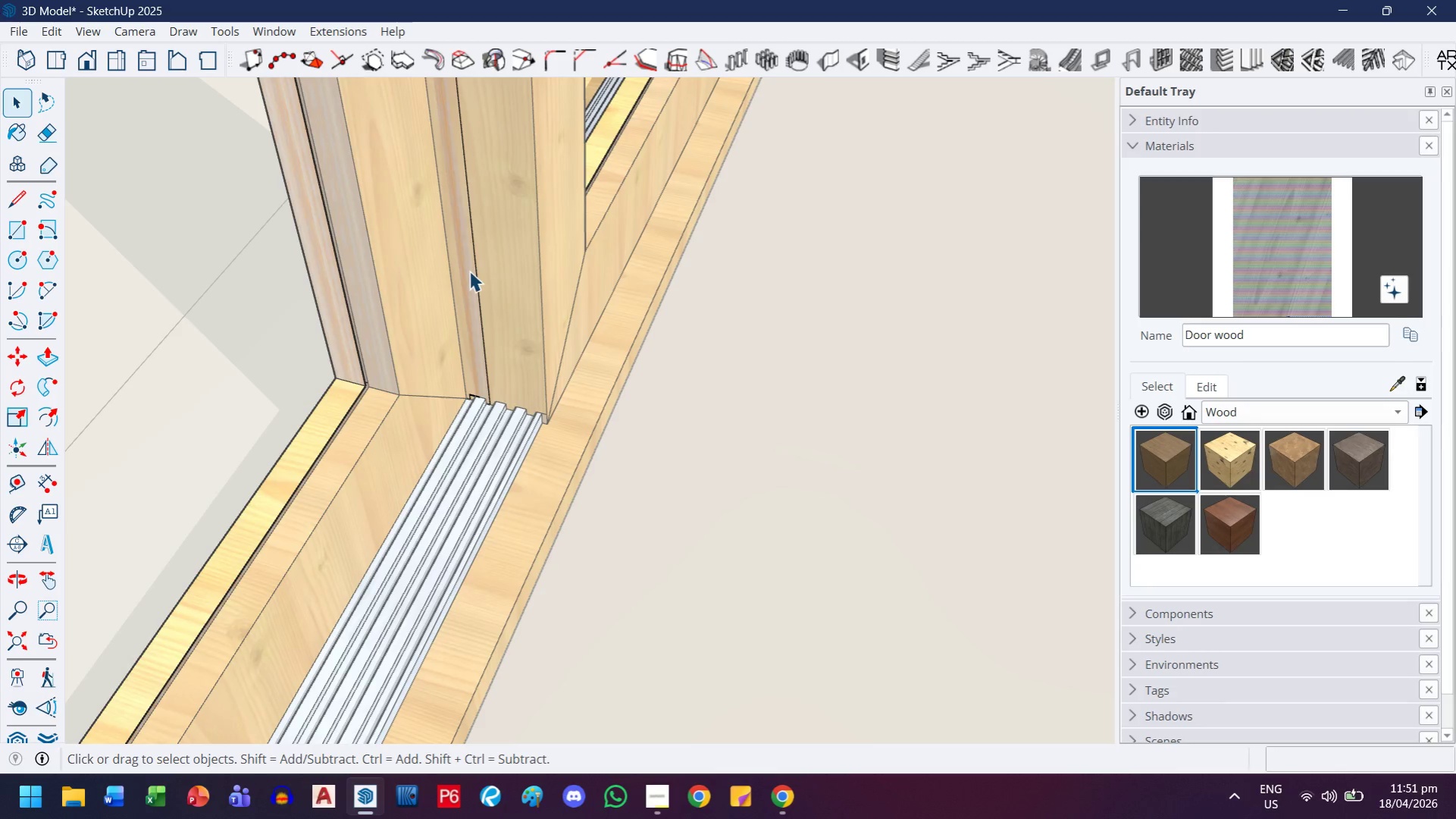 
triple_click([469, 271])
 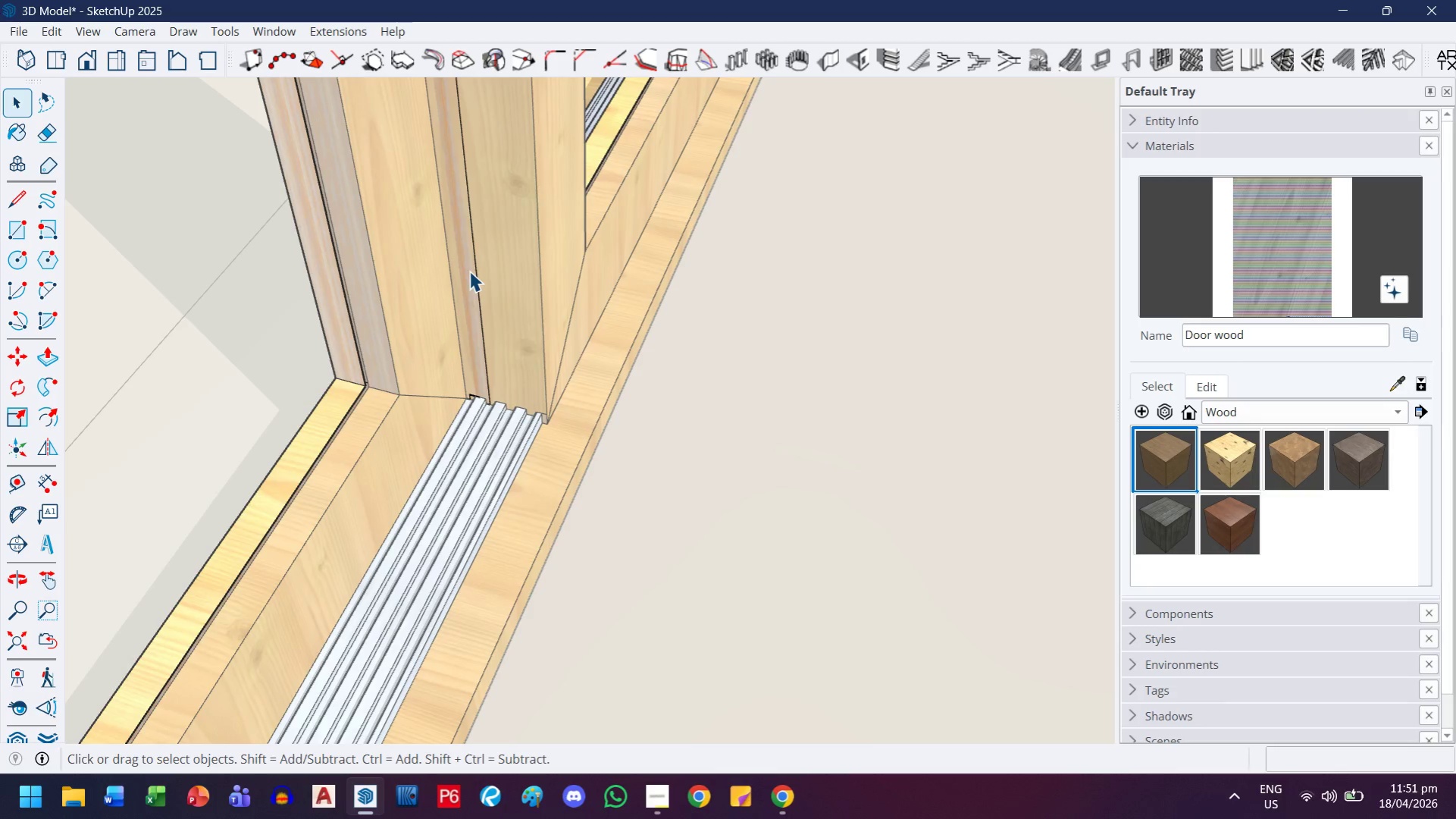 
triple_click([469, 271])
 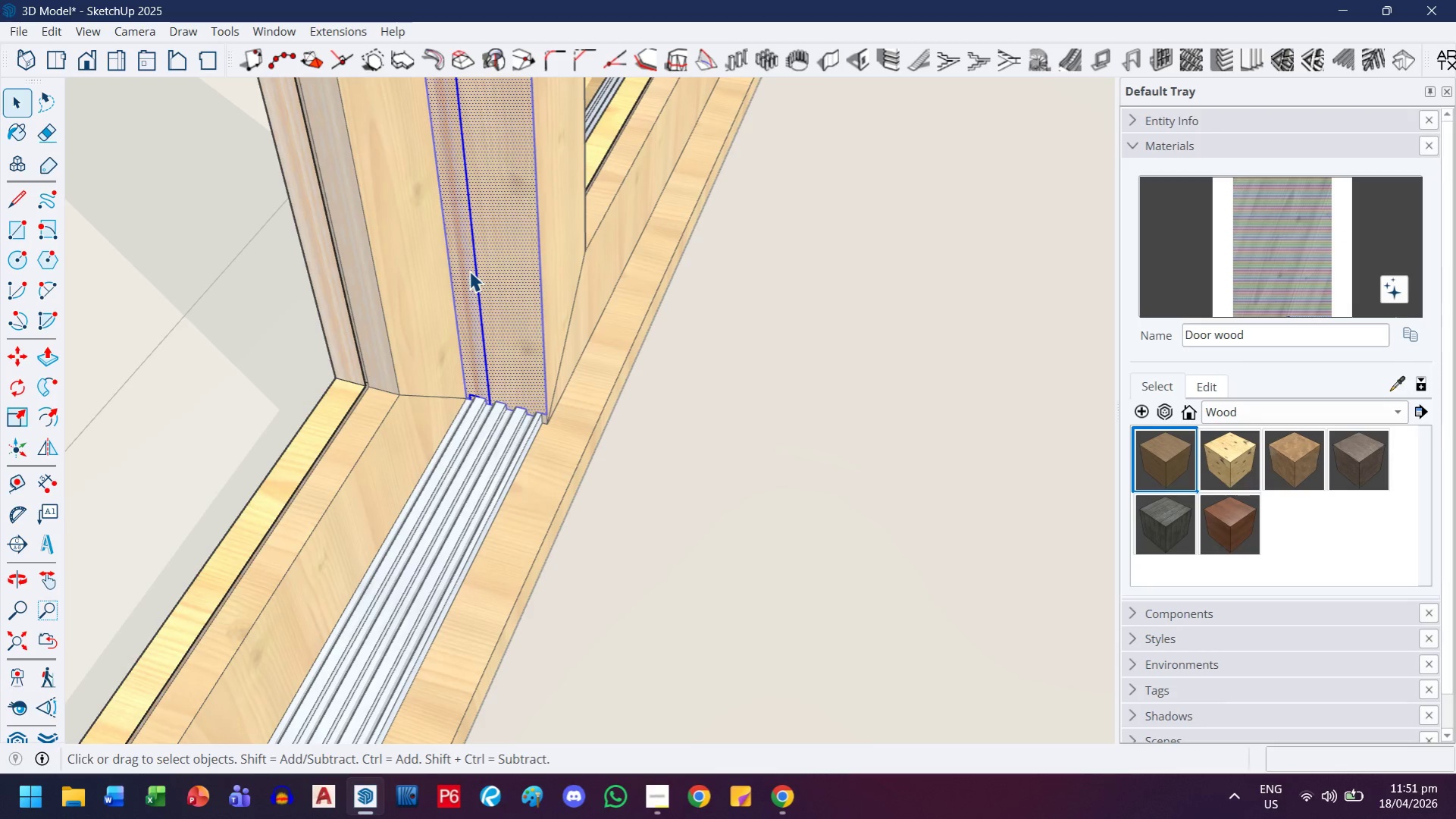 
key(Control+ControlLeft)
 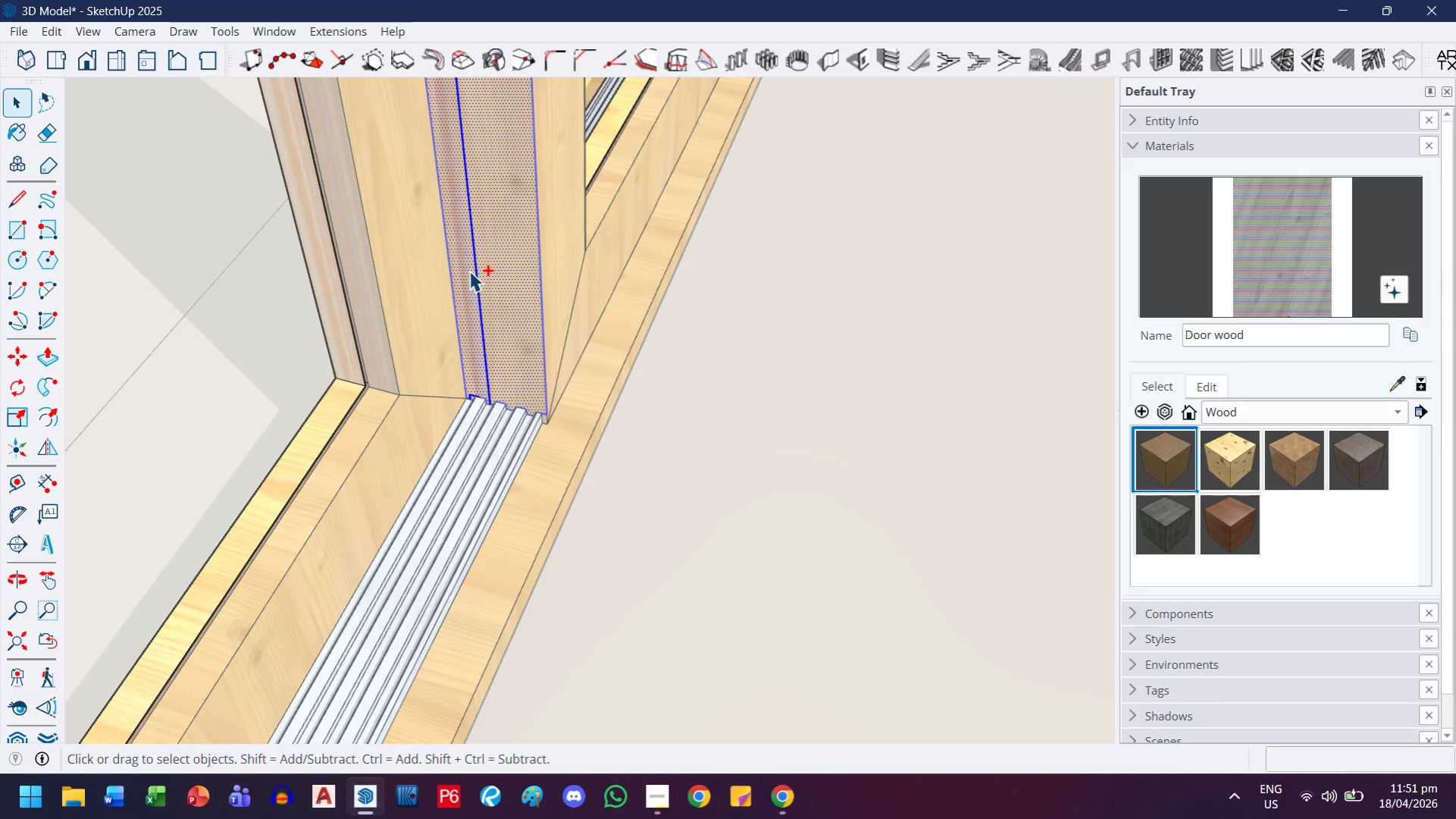 
key(Control+A)
 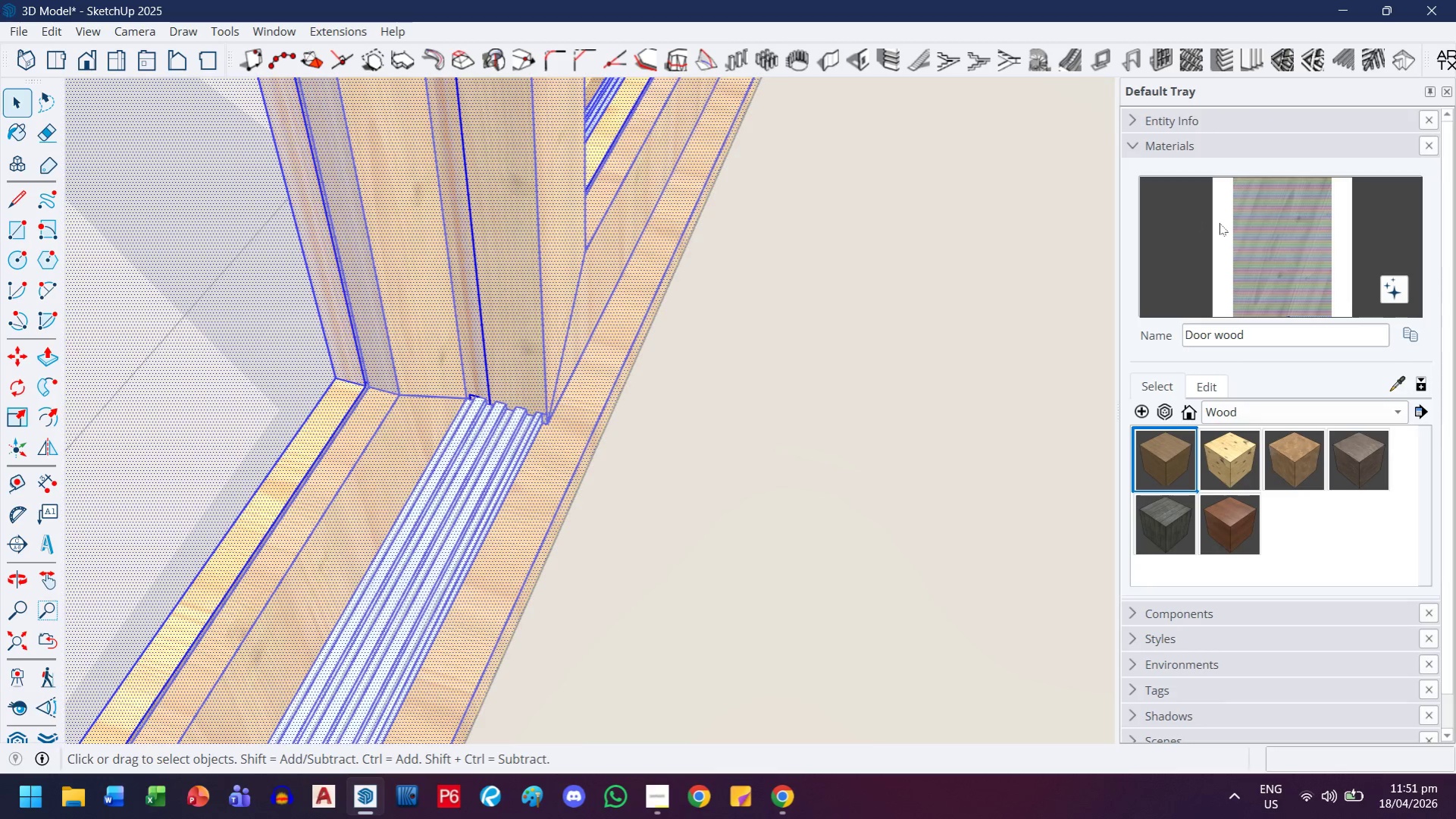 
left_click_drag(start_coordinate=[1219, 223], to_coordinate=[1210, 225])
 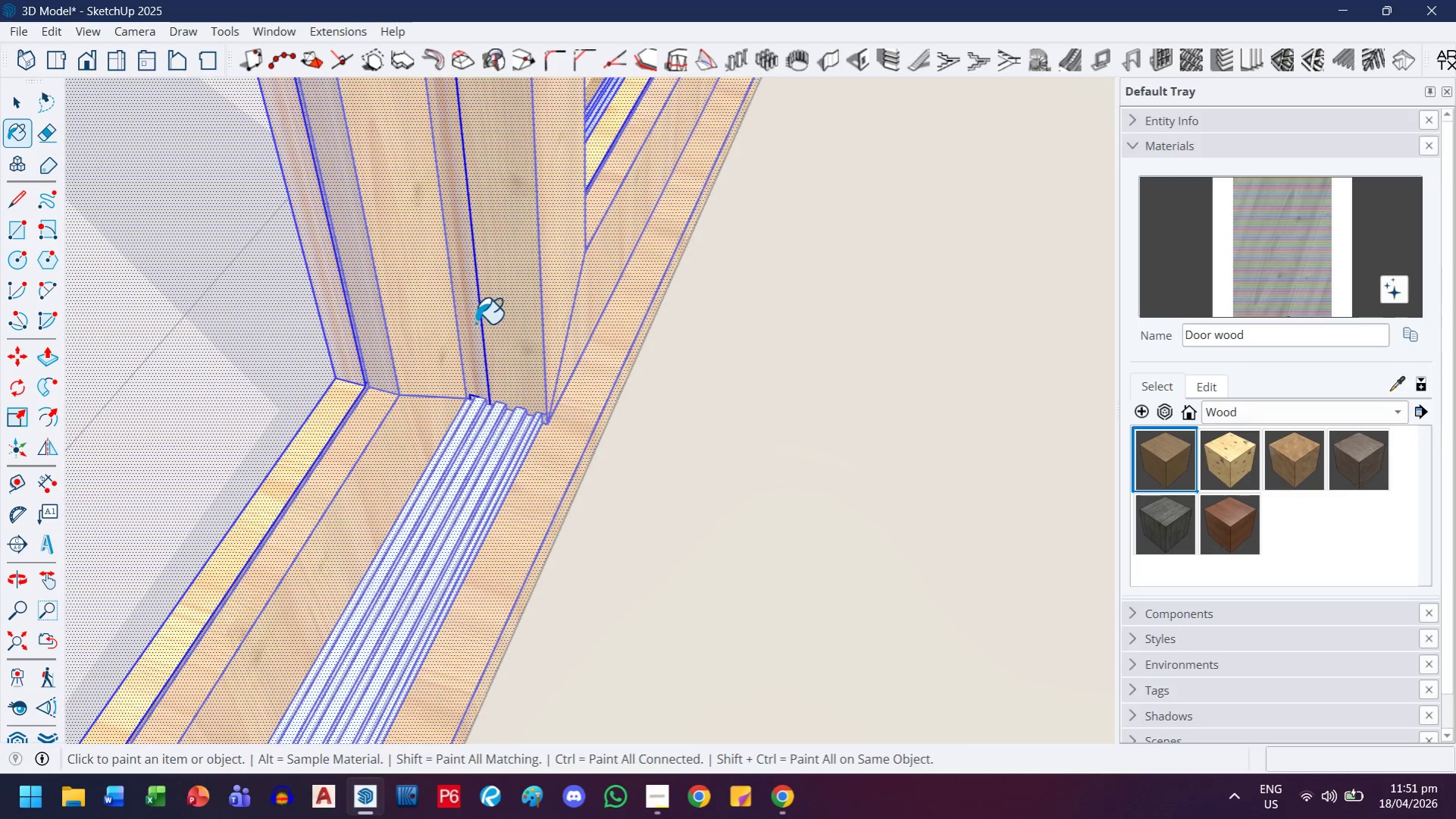 
left_click([476, 323])
 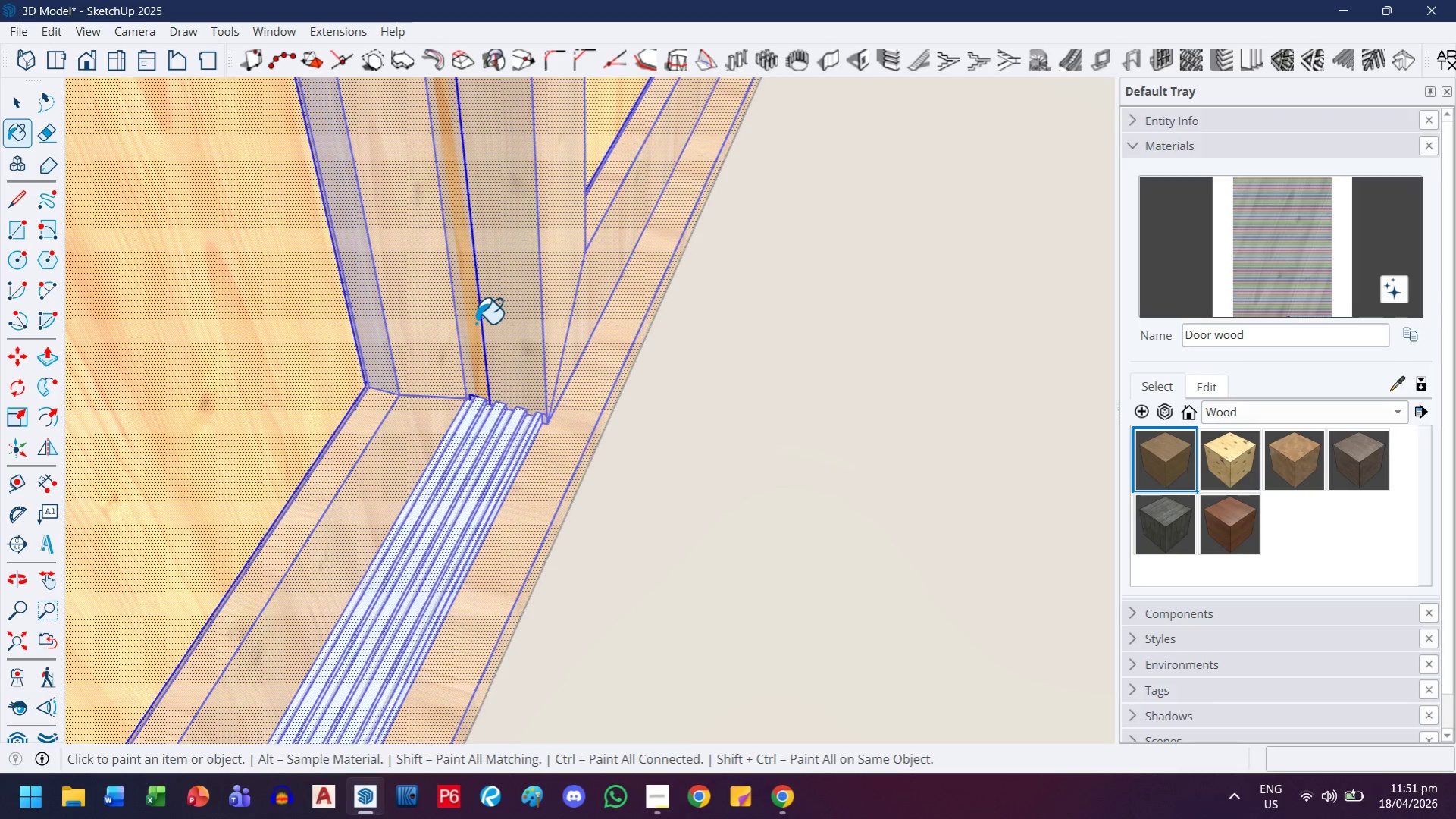 
key(Escape)
 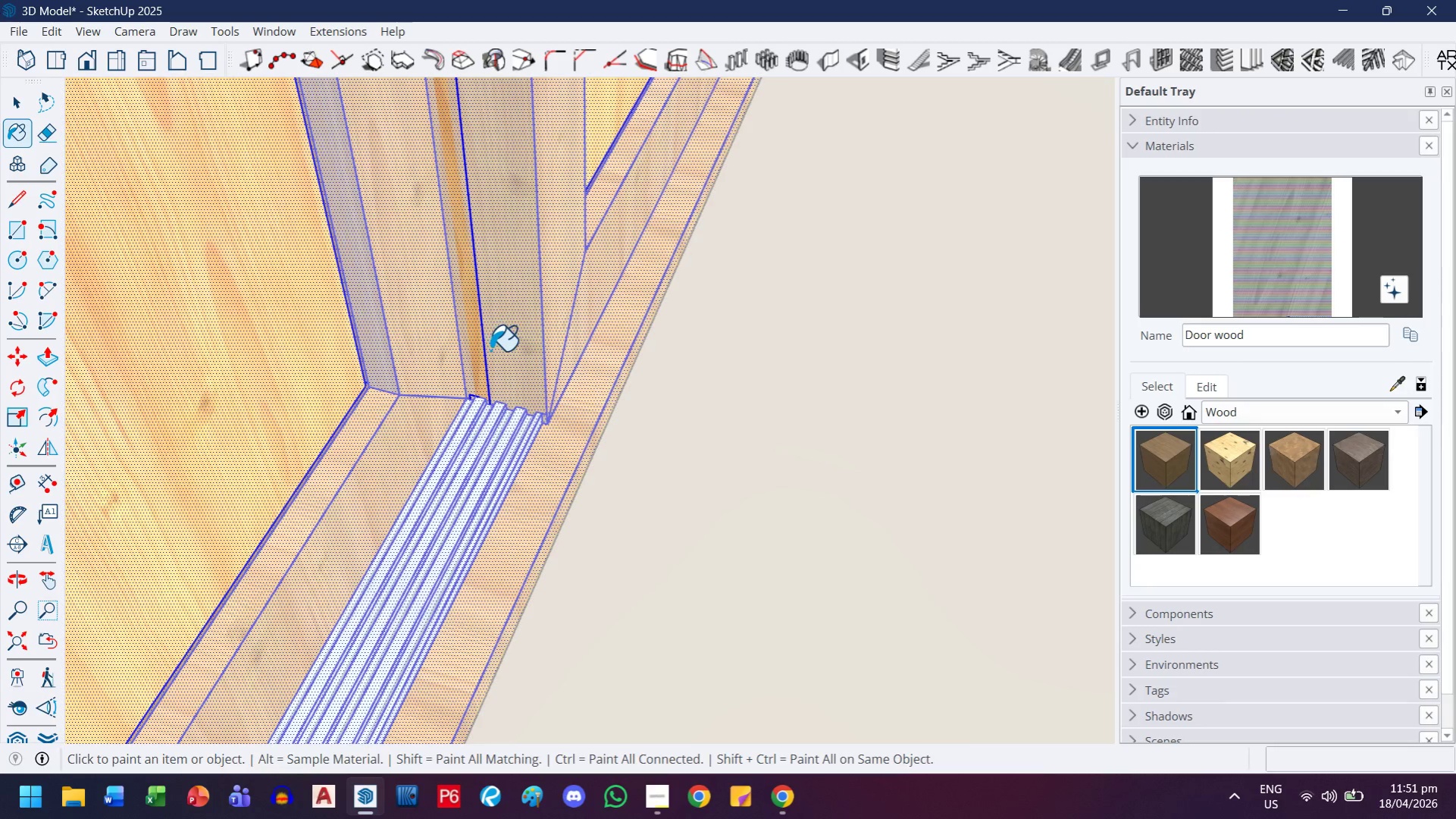 
key(Control+ControlLeft)
 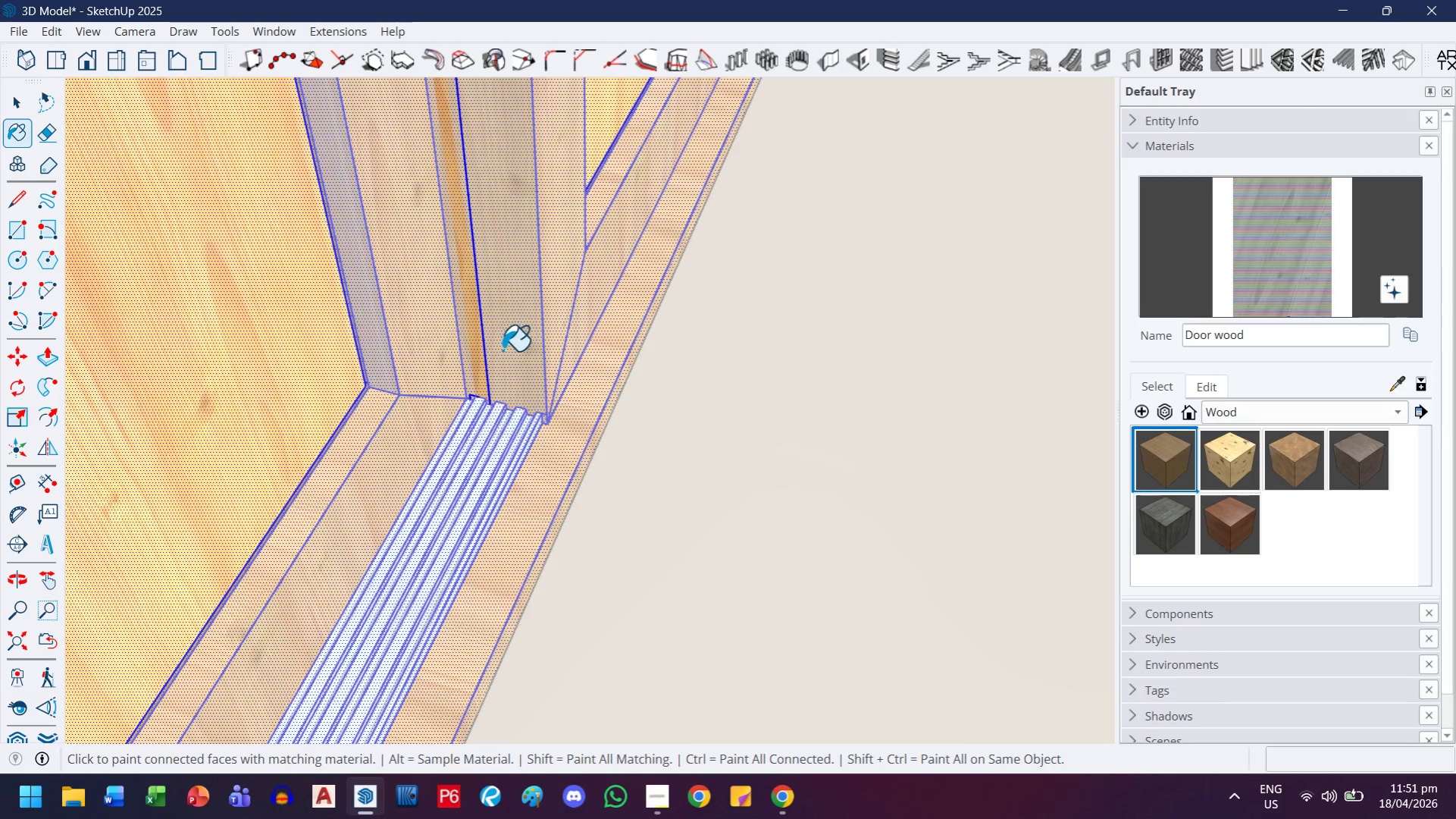 
key(Control+Z)
 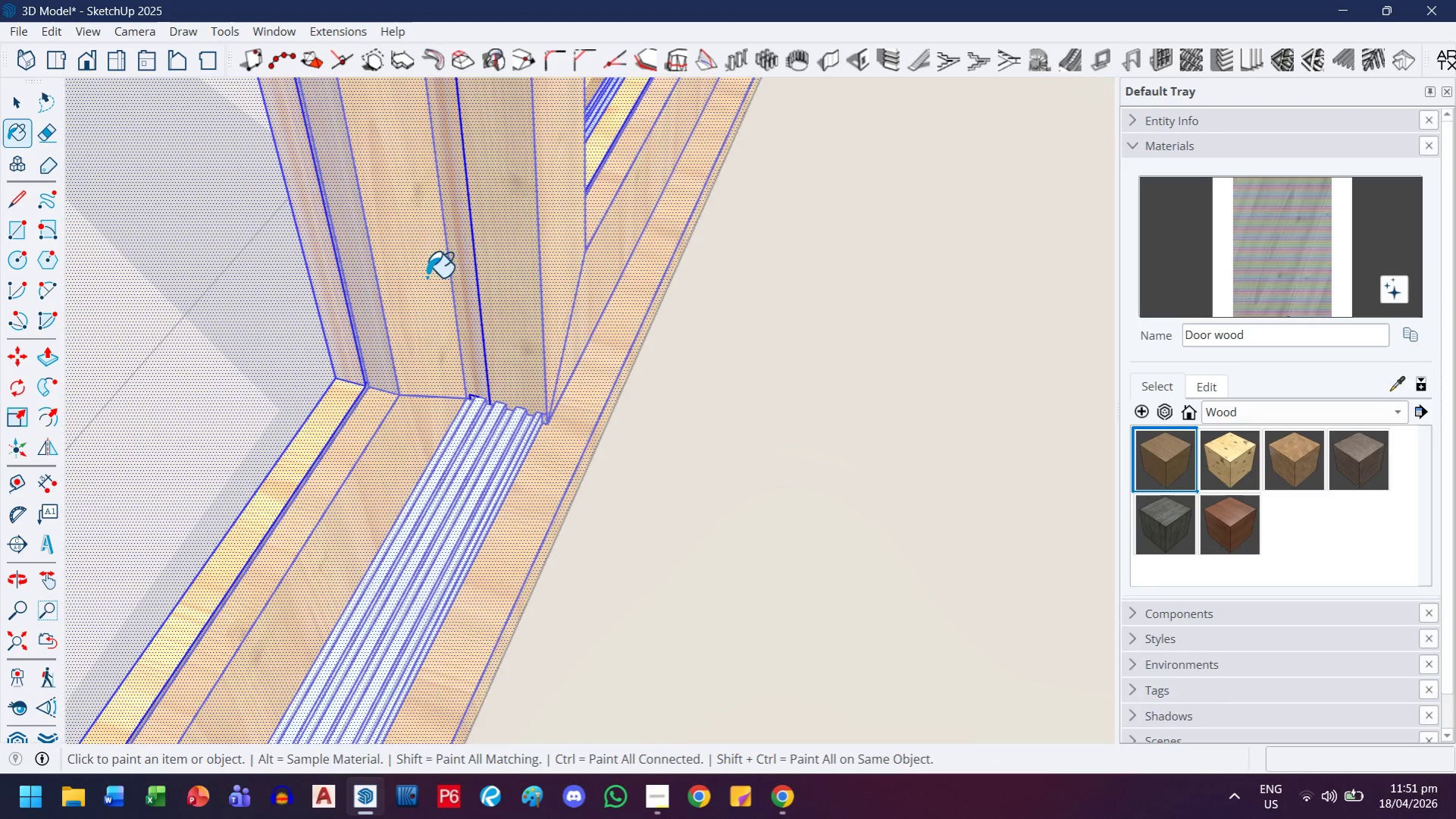 
left_click([462, 271])
 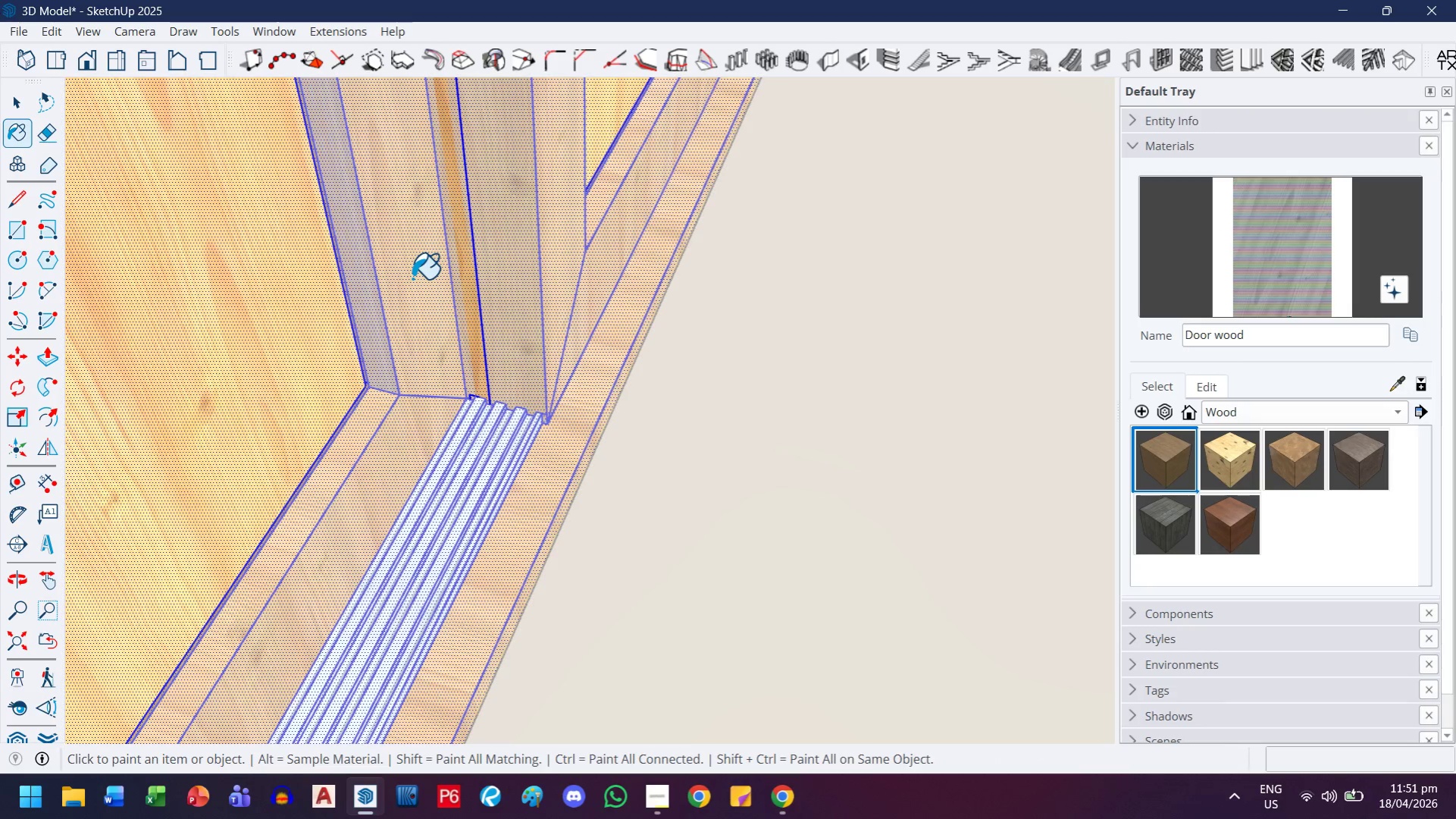 
key(Control+ControlLeft)
 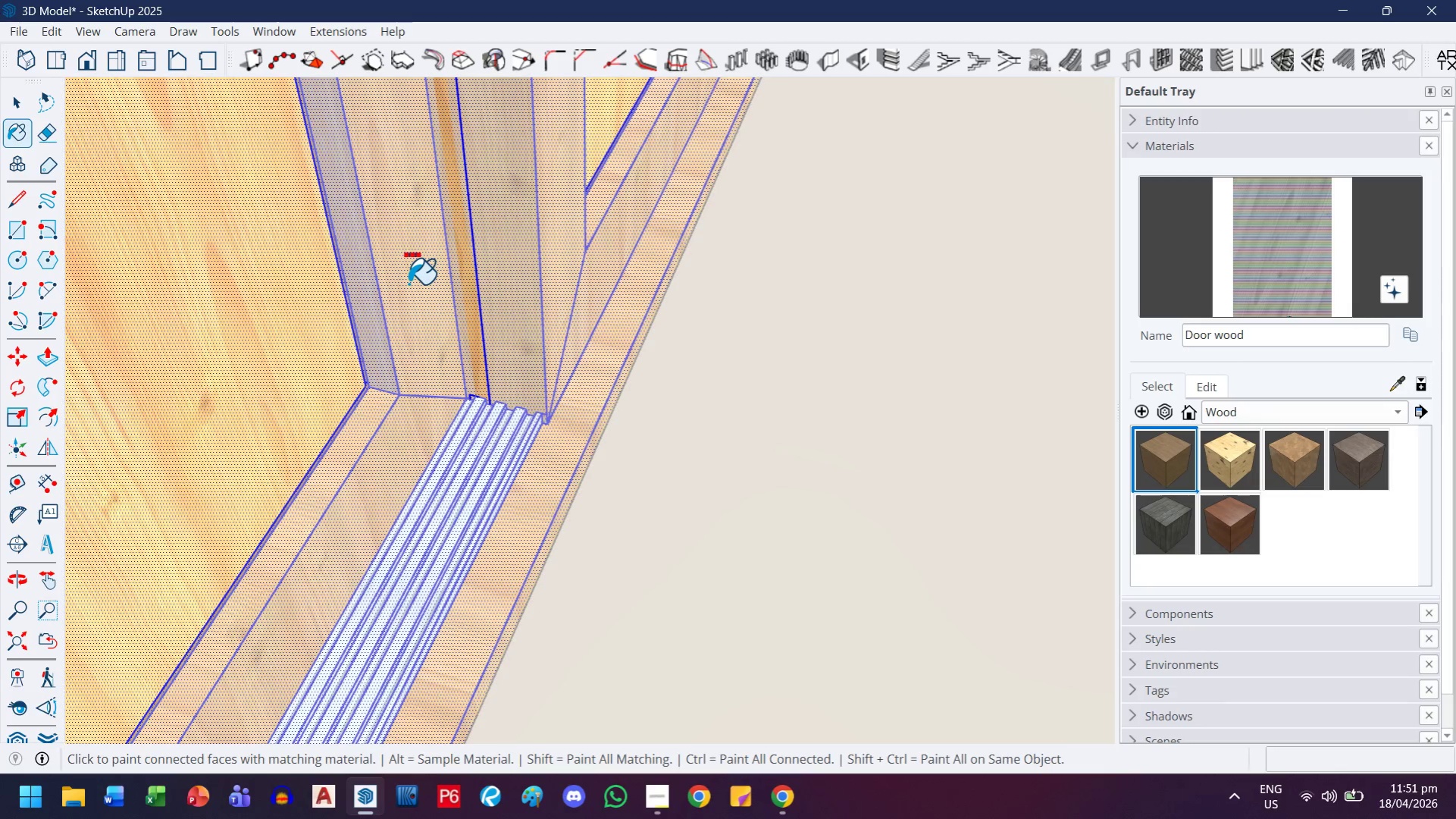 
key(Control+Z)
 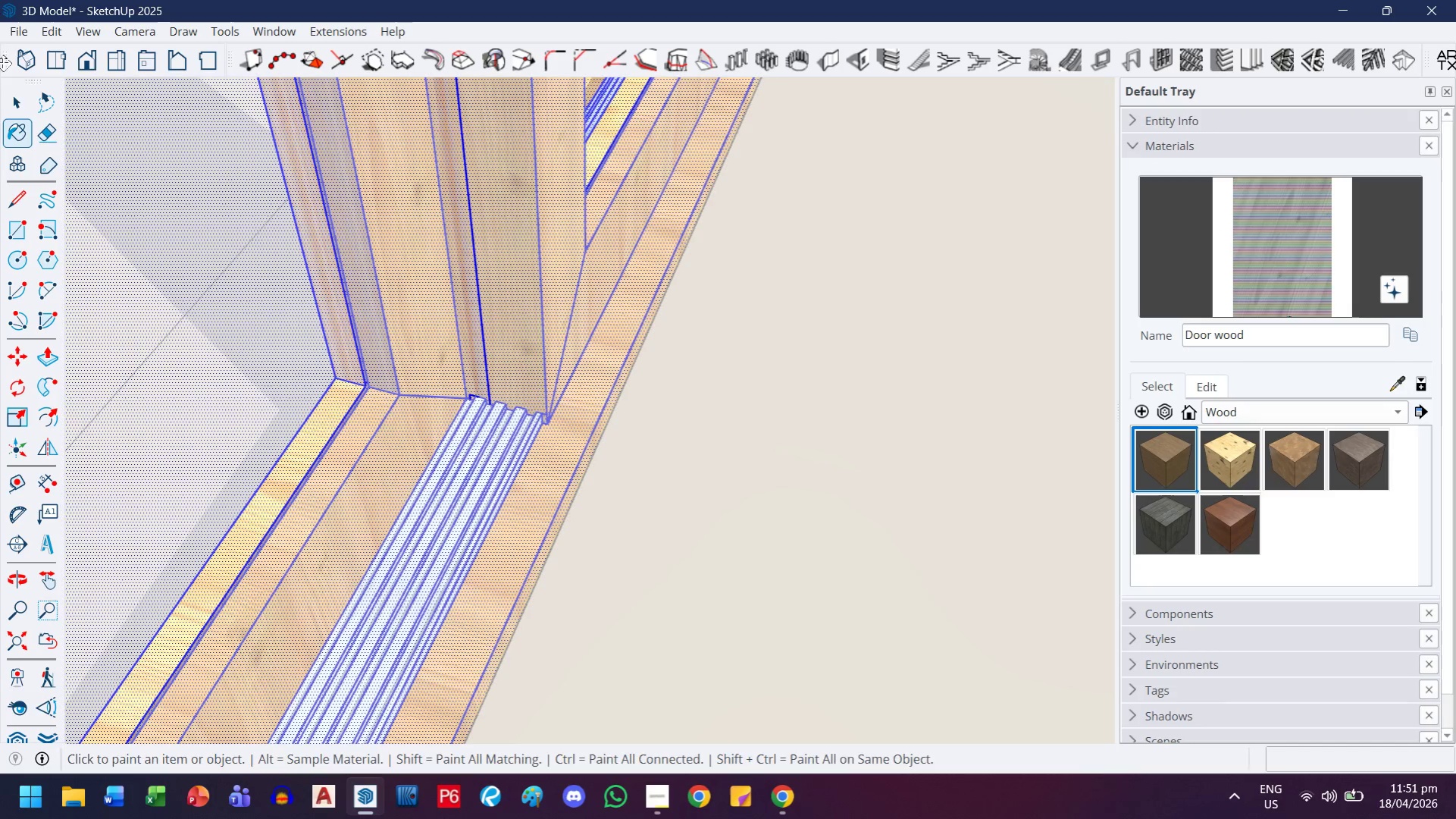 
left_click([22, 98])
 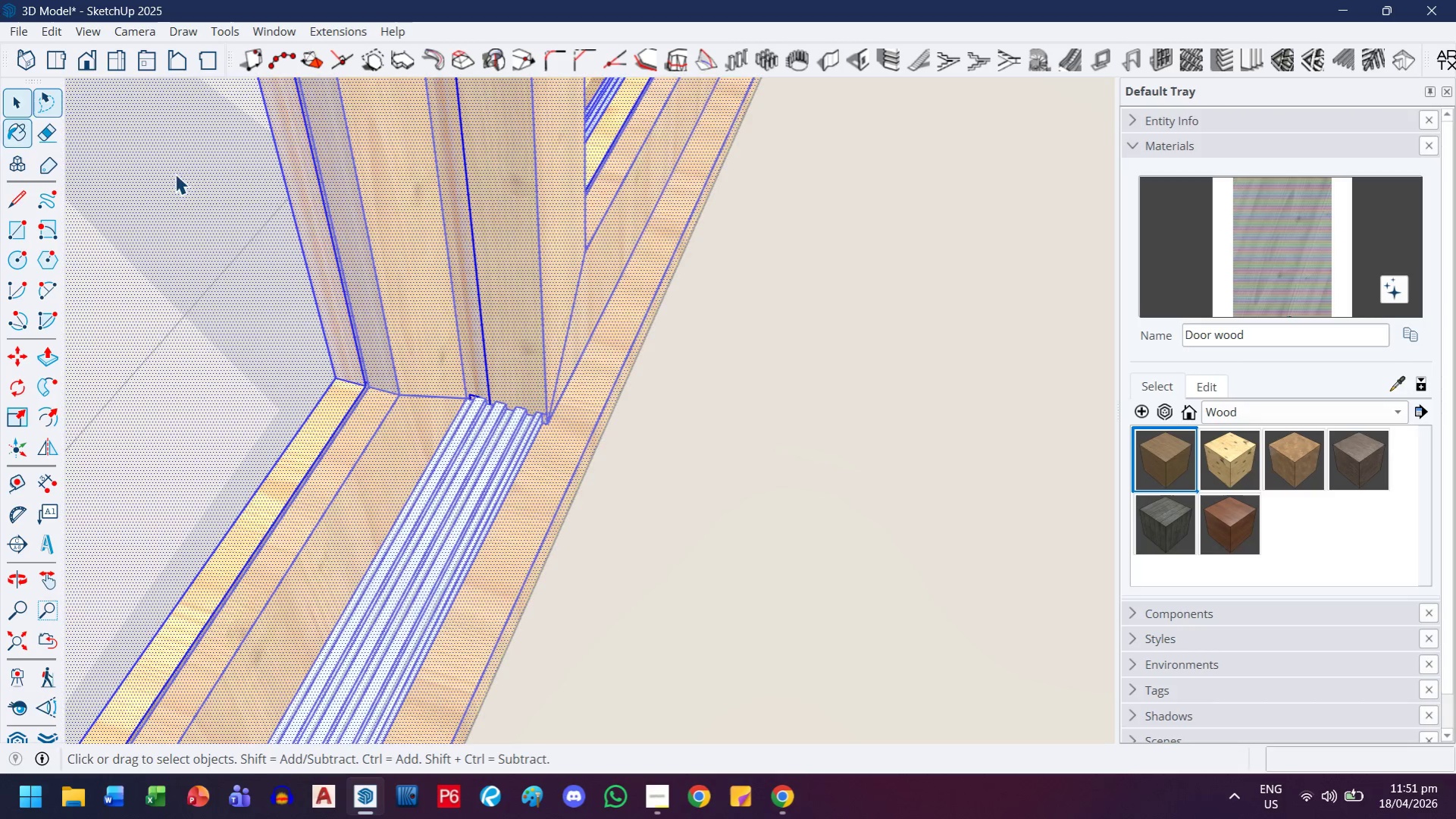 
key(Escape)
 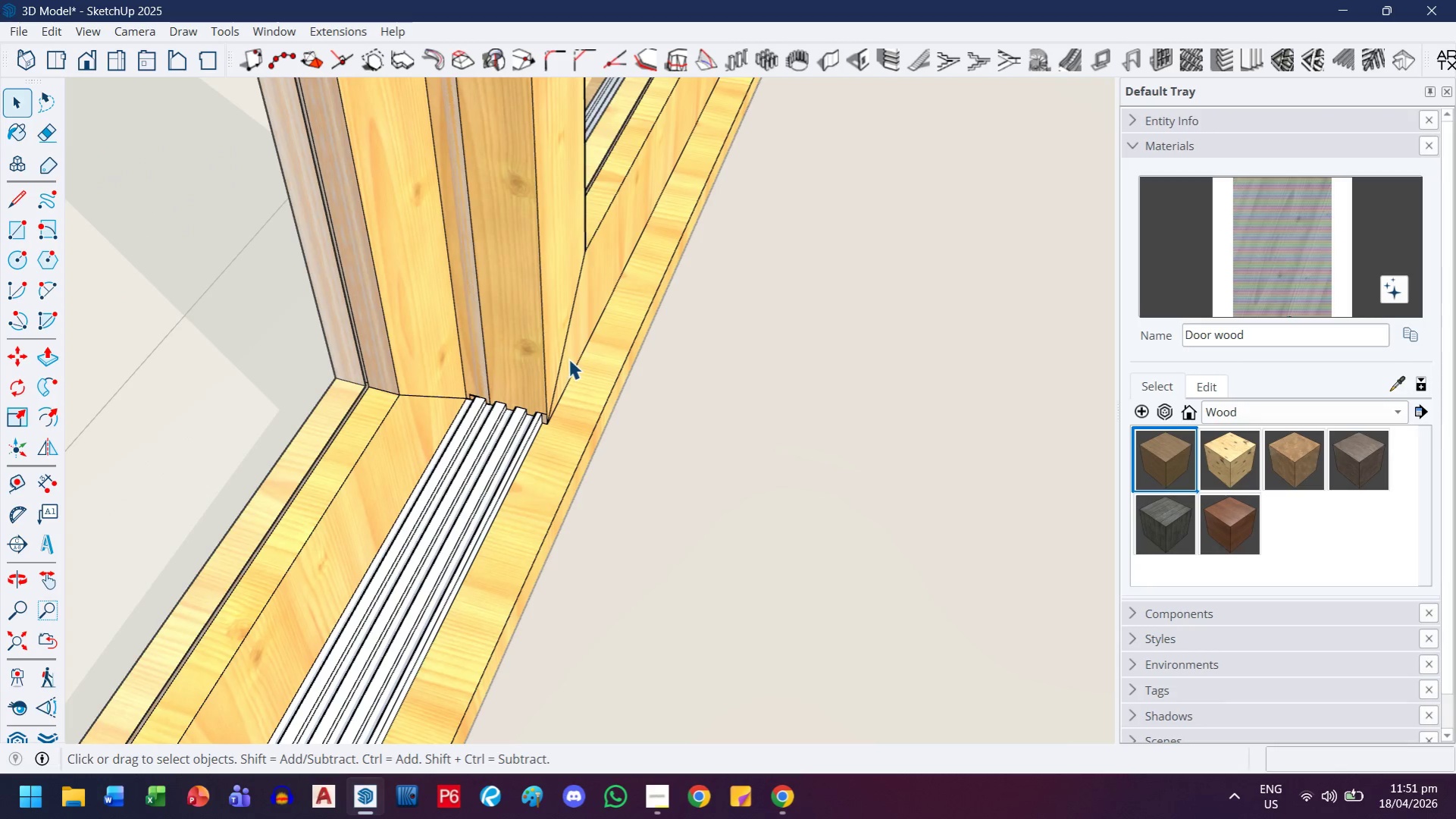 
key(Escape)
 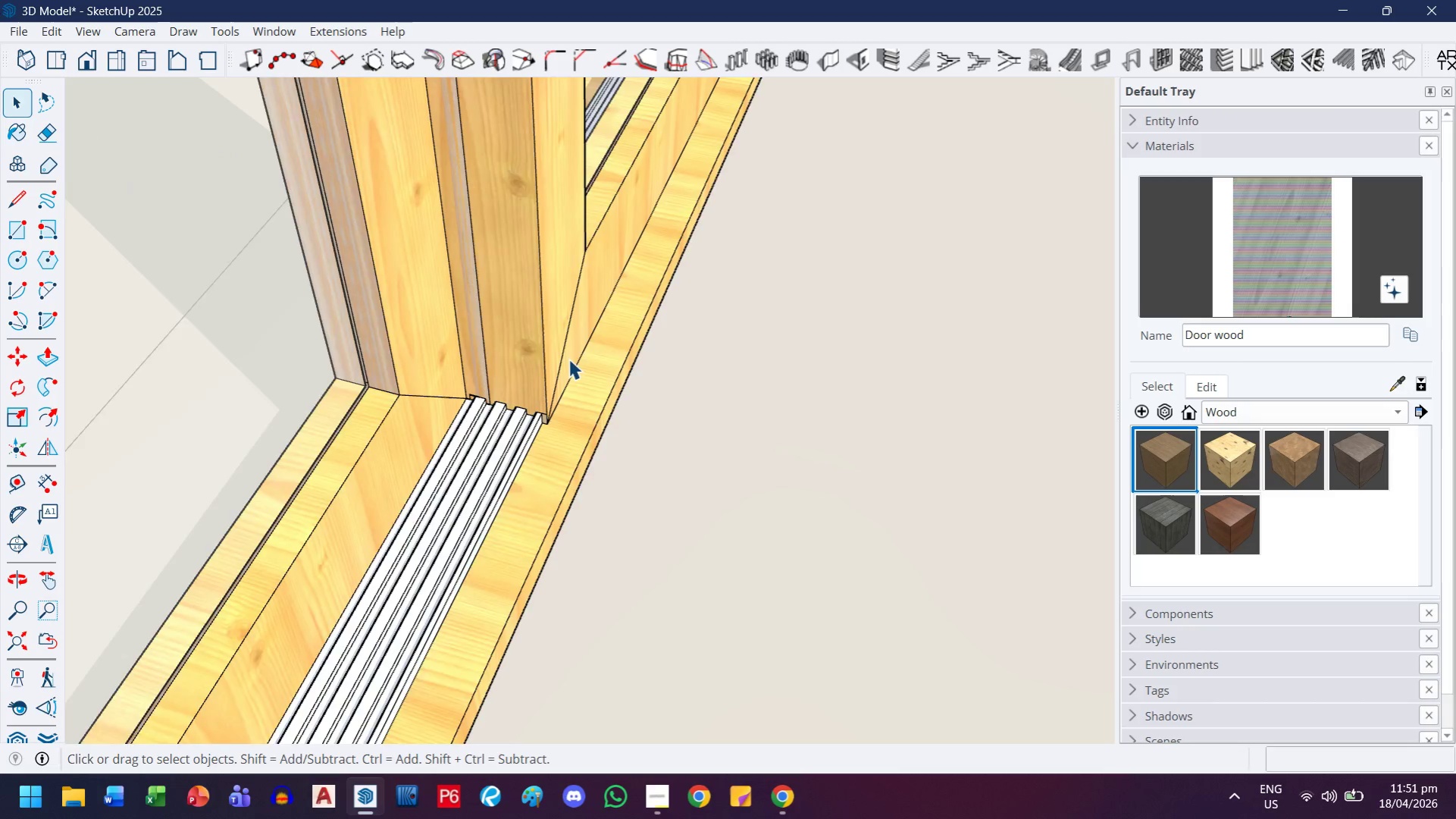 
key(Escape)
 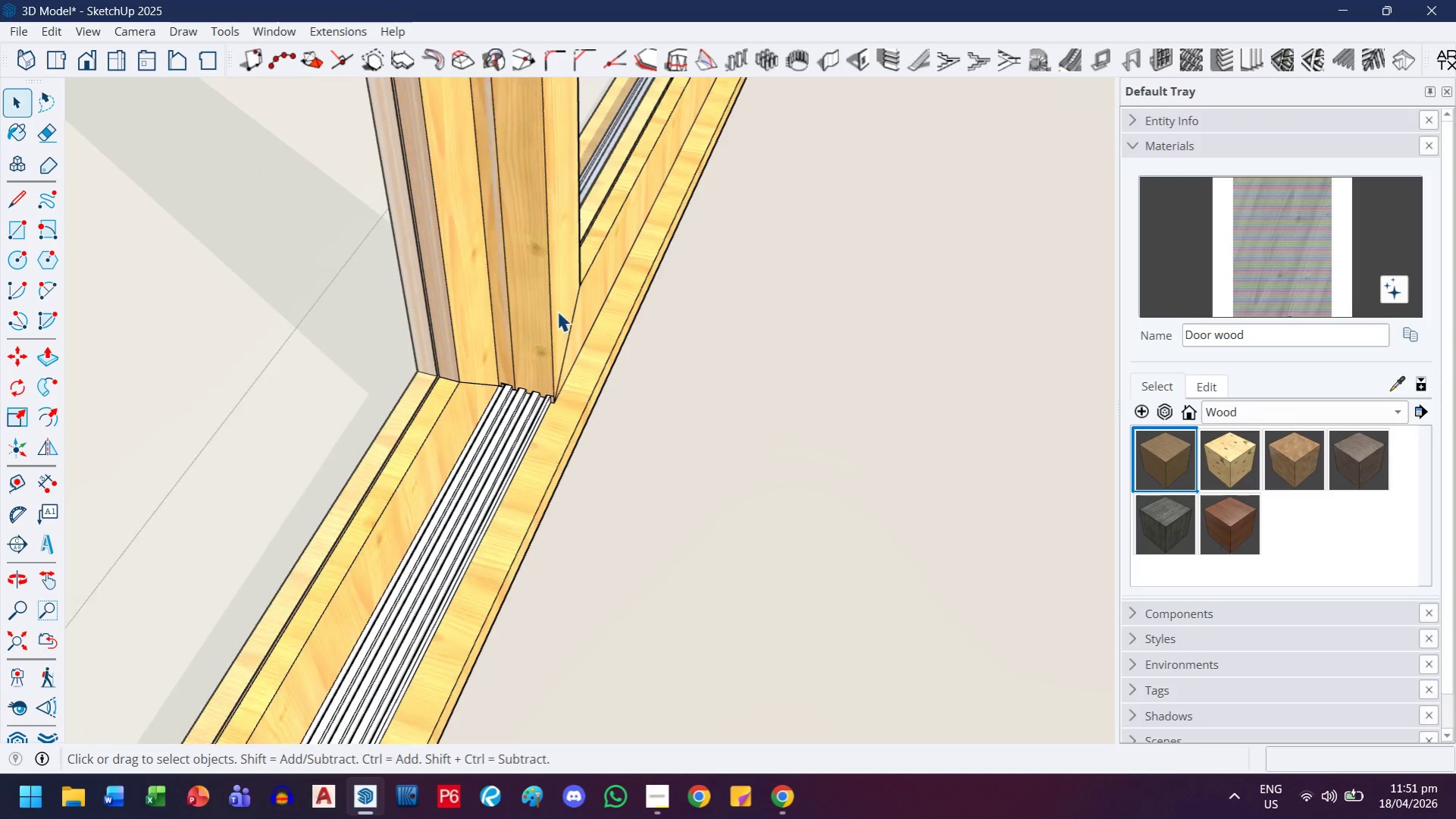 
key(Escape)
 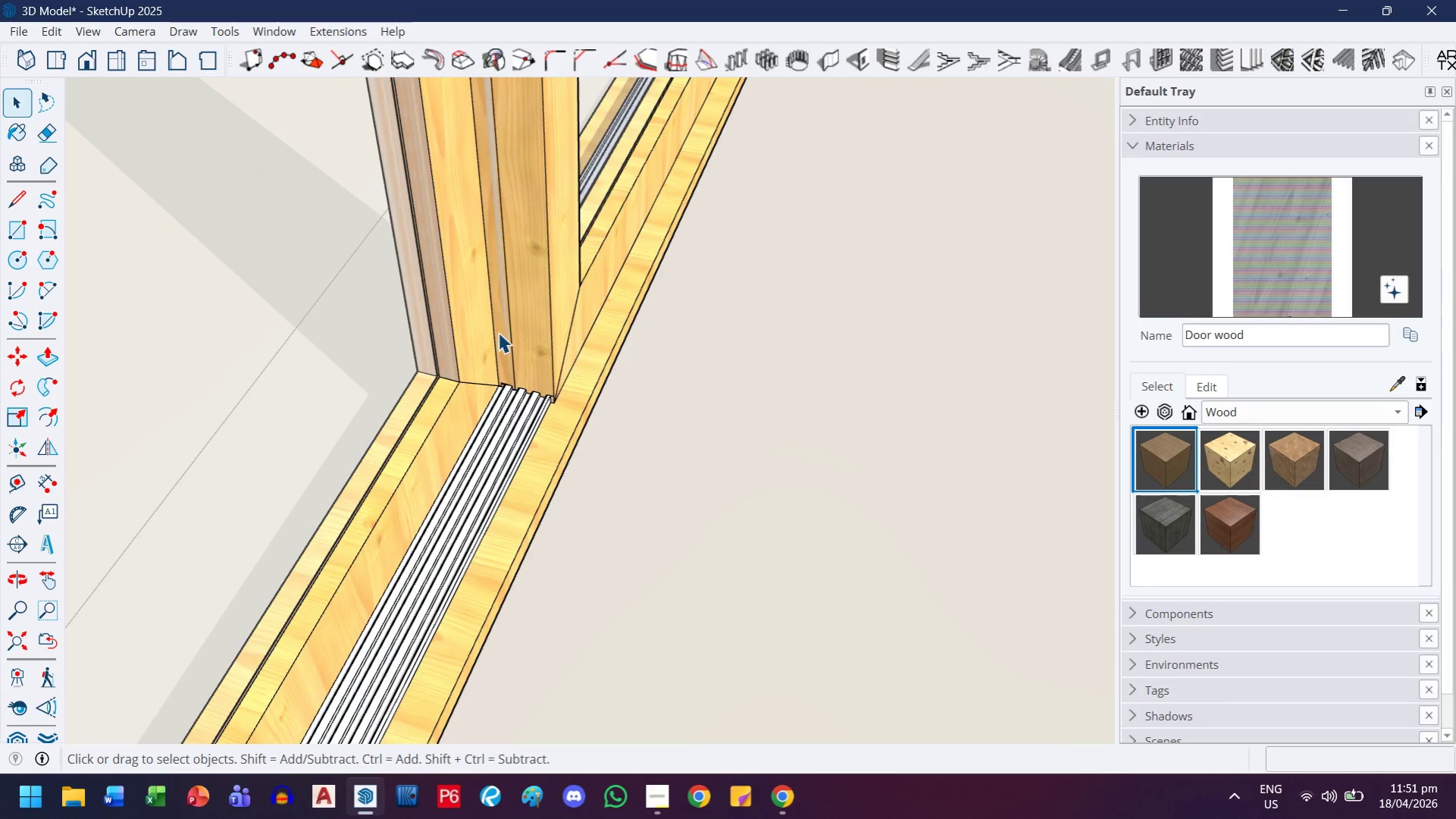 
scroll: coordinate [568, 359], scroll_direction: down, amount: 4.0
 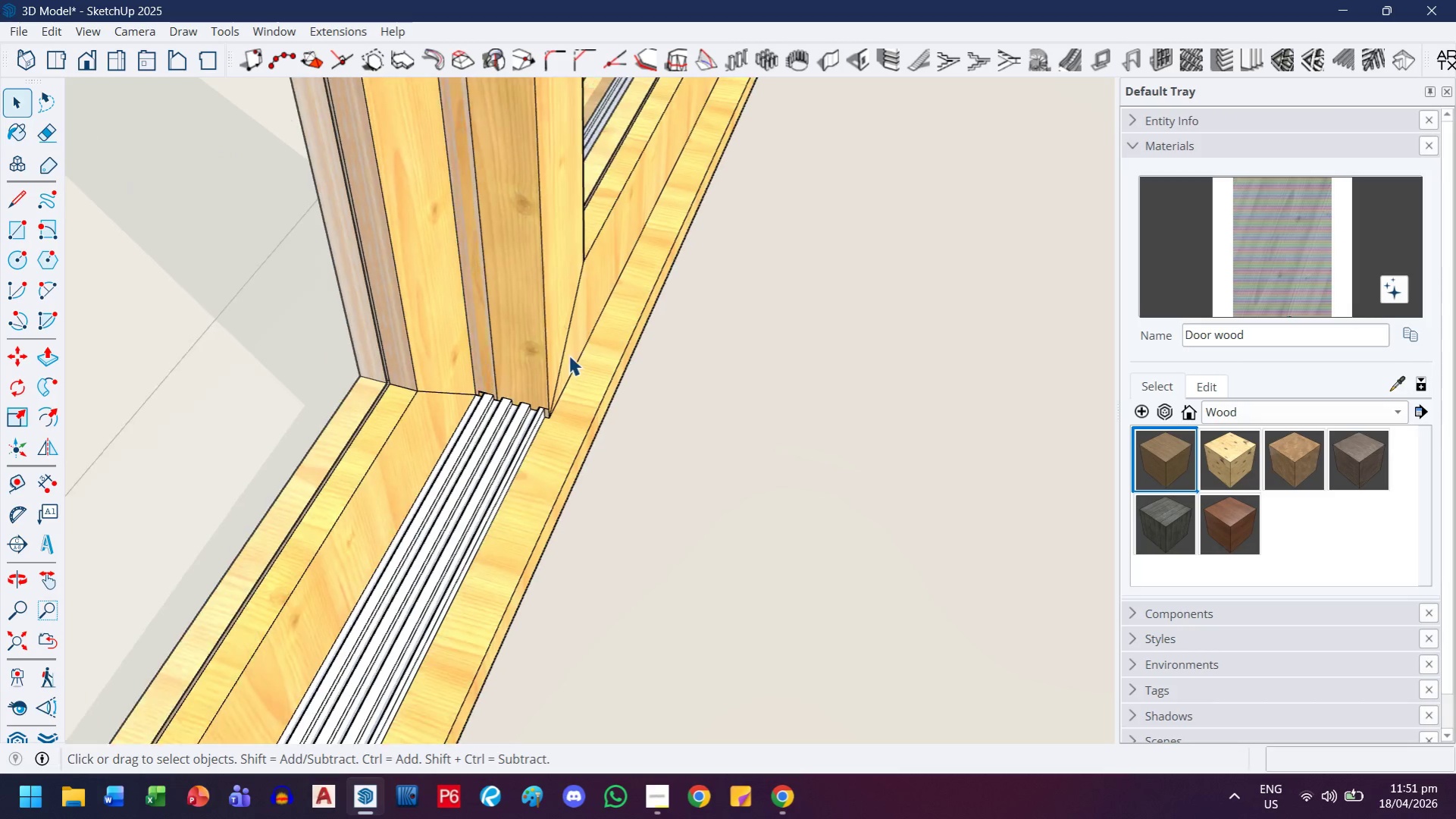 
left_click([498, 332])
 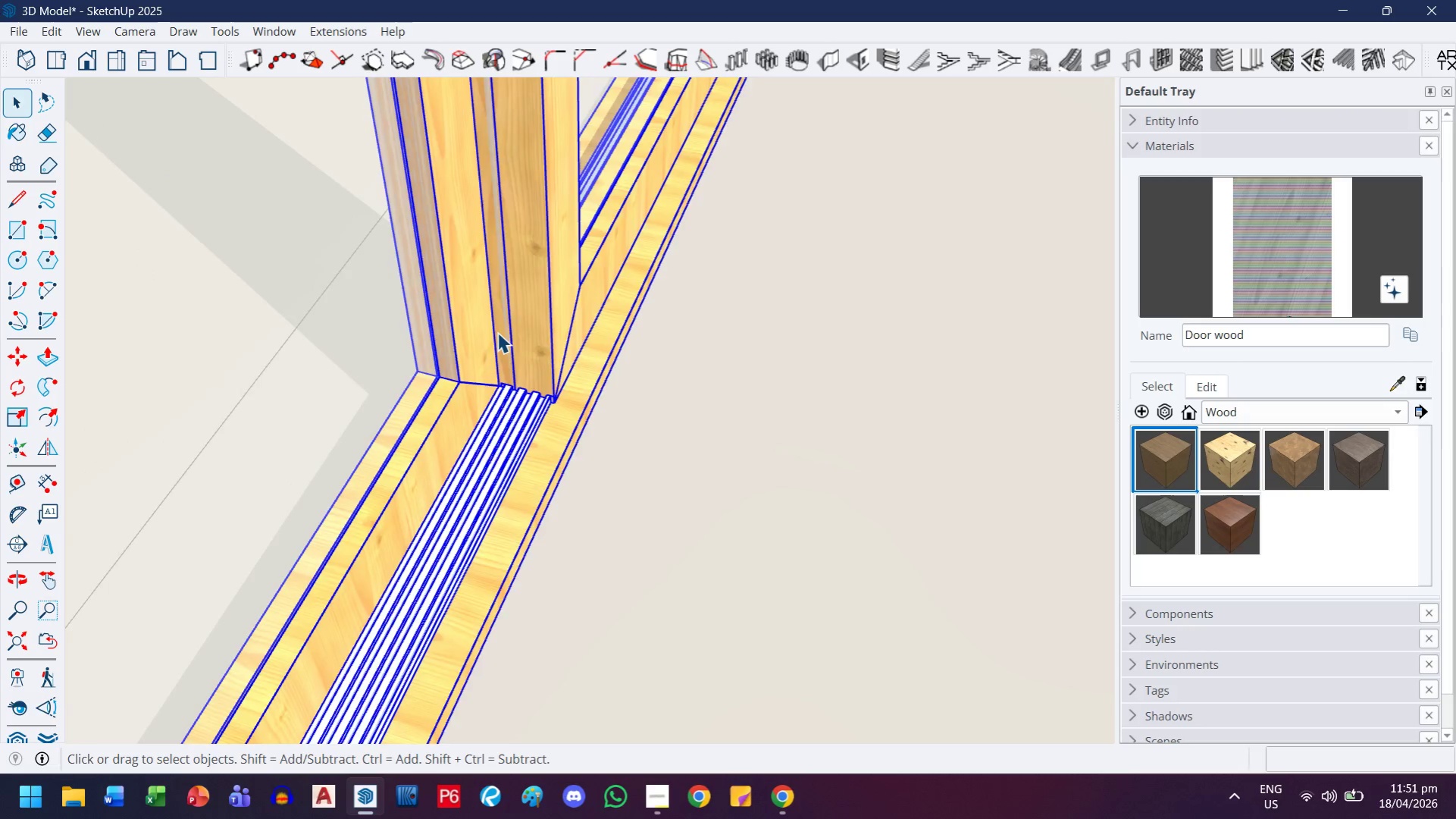 
double_click([498, 331])
 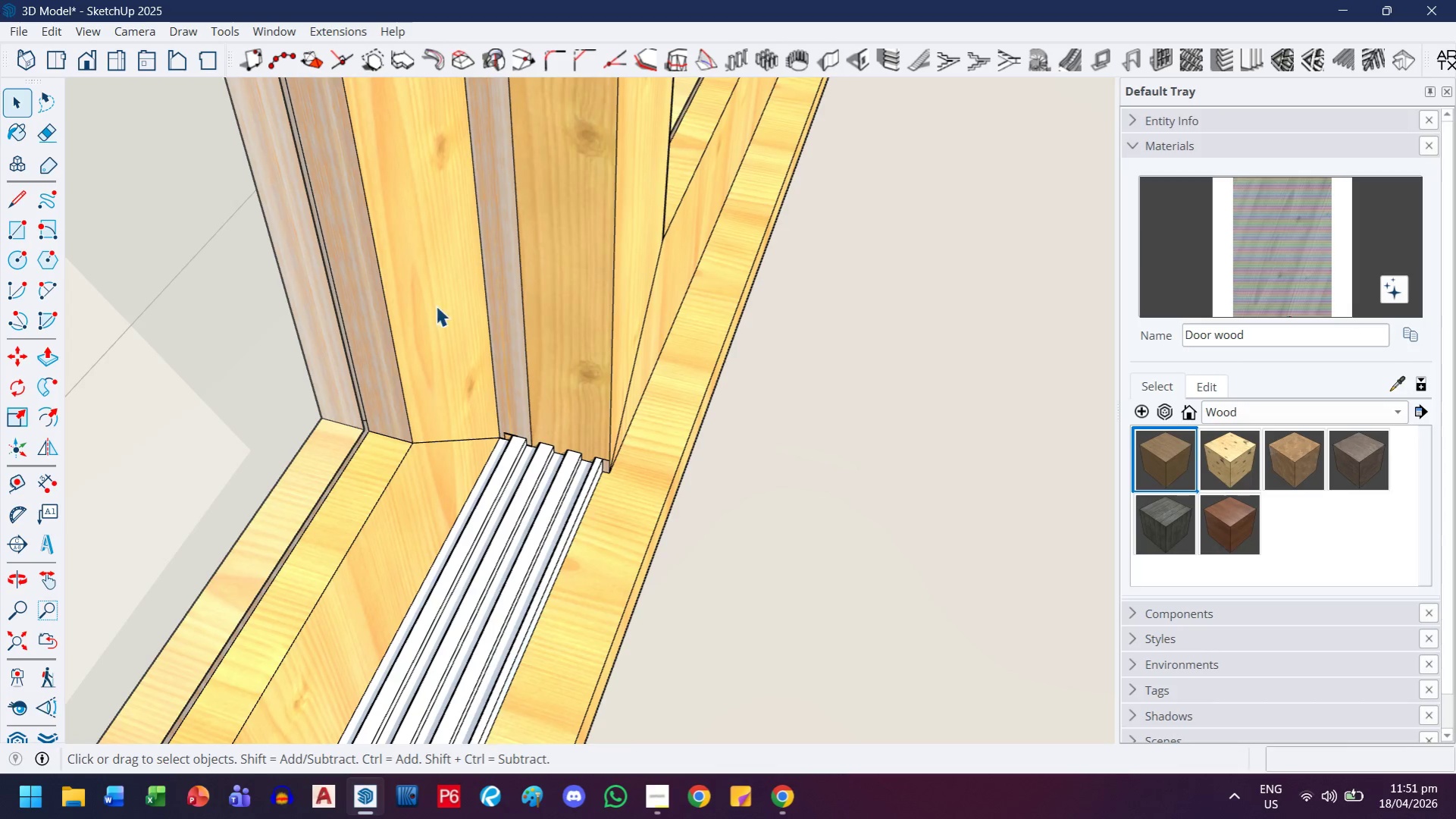 
scroll: coordinate [498, 331], scroll_direction: up, amount: 7.0
 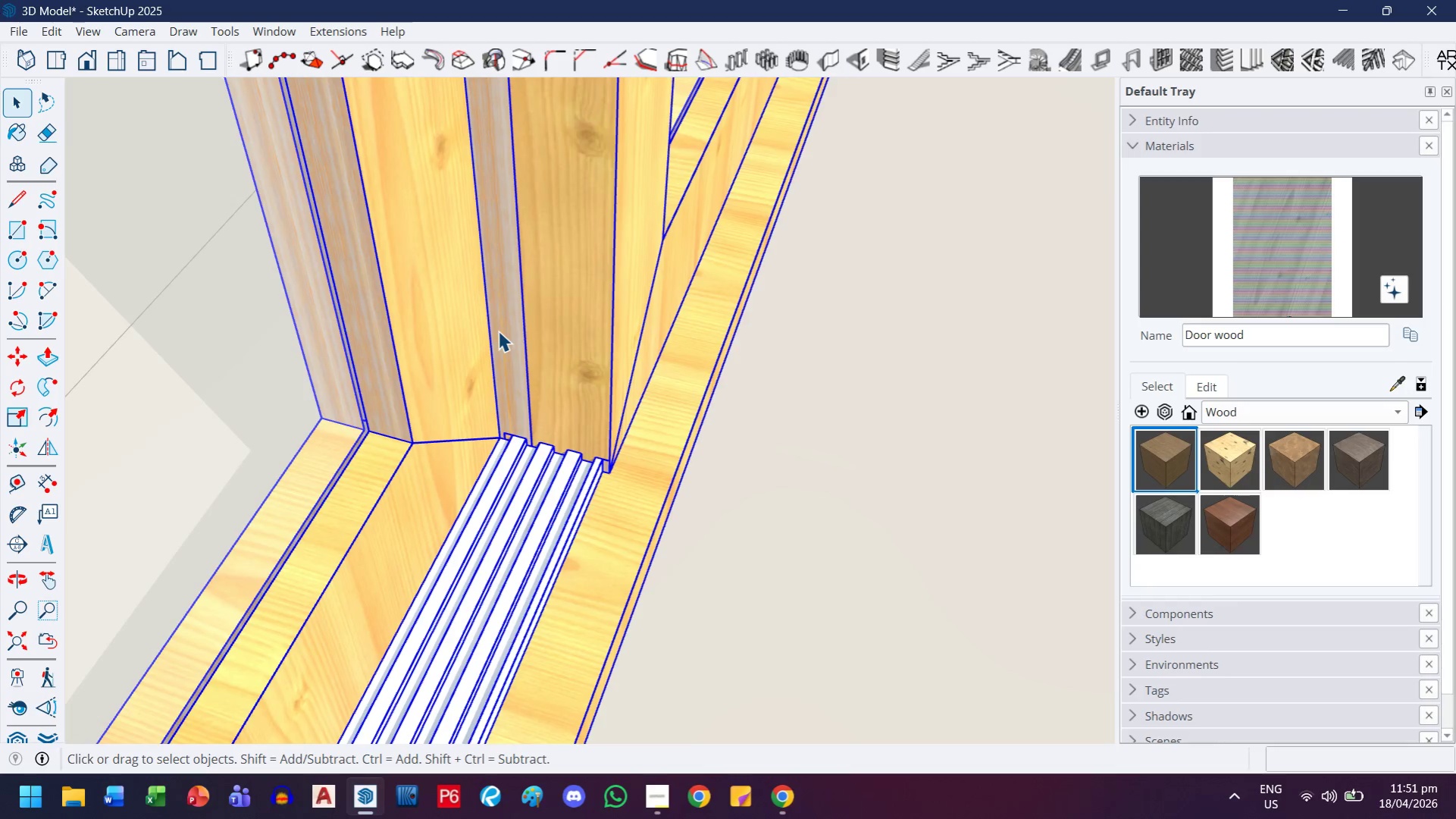 
left_click([473, 291])
 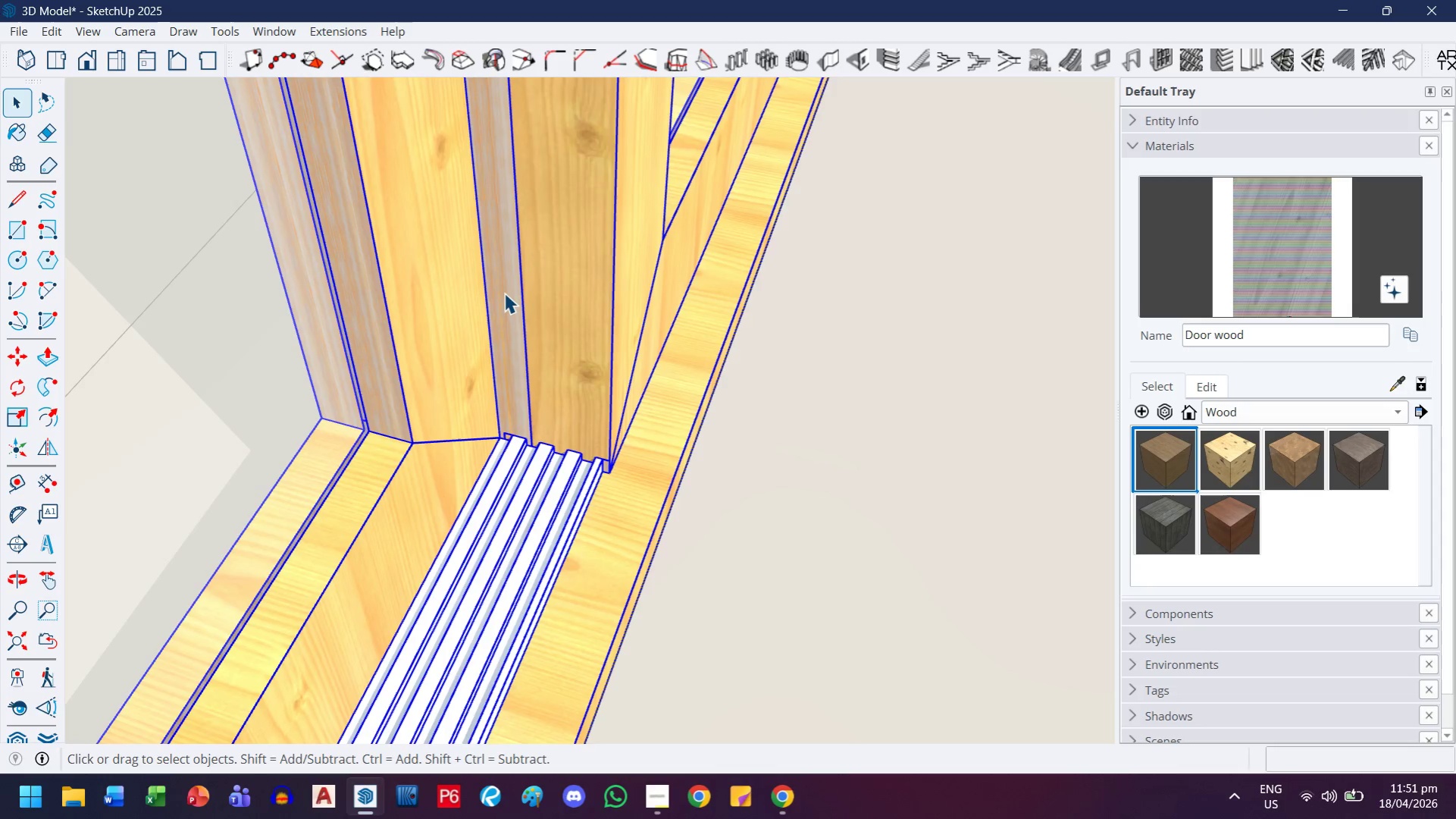 
double_click([504, 293])
 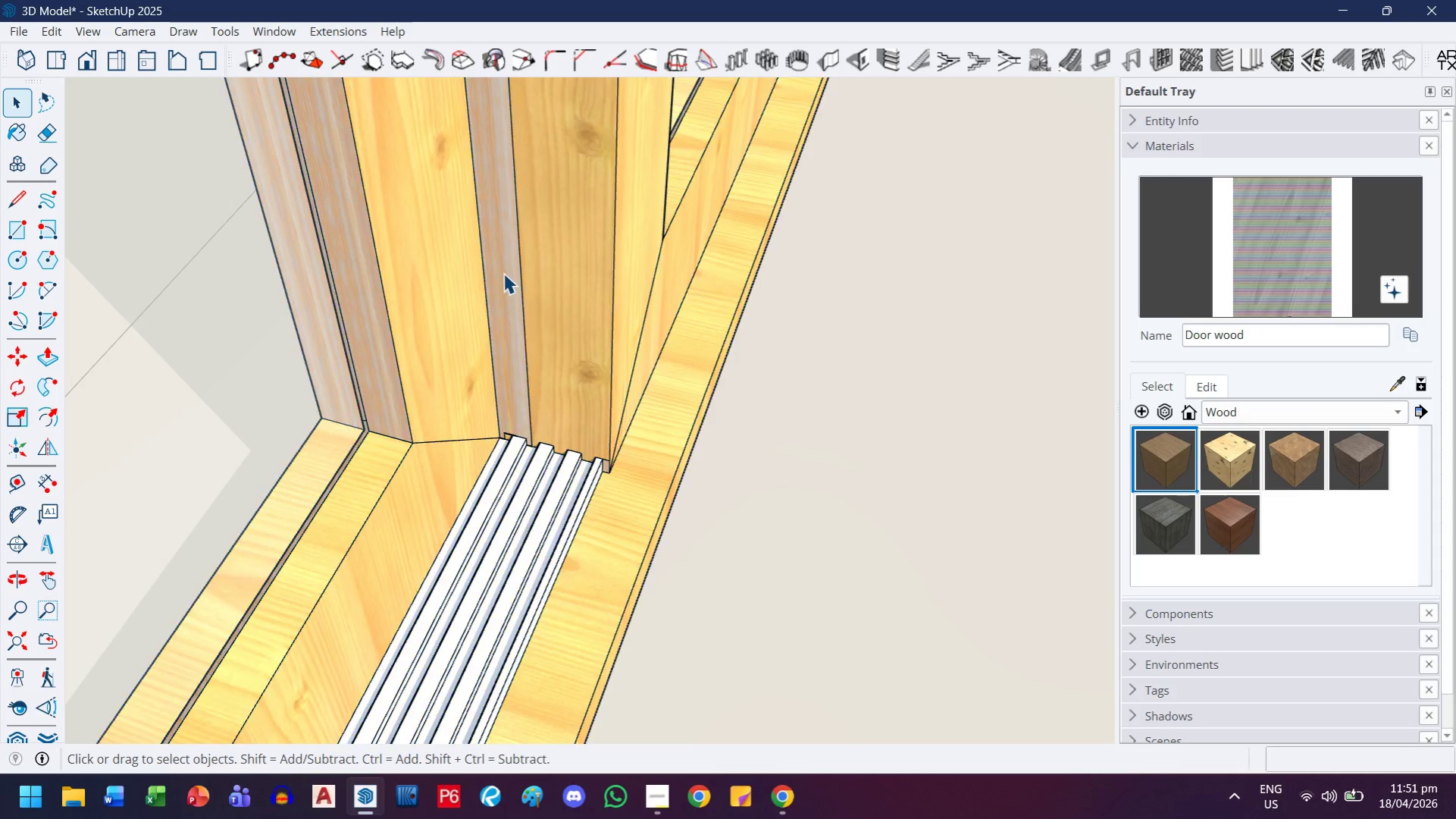 
triple_click([503, 273])
 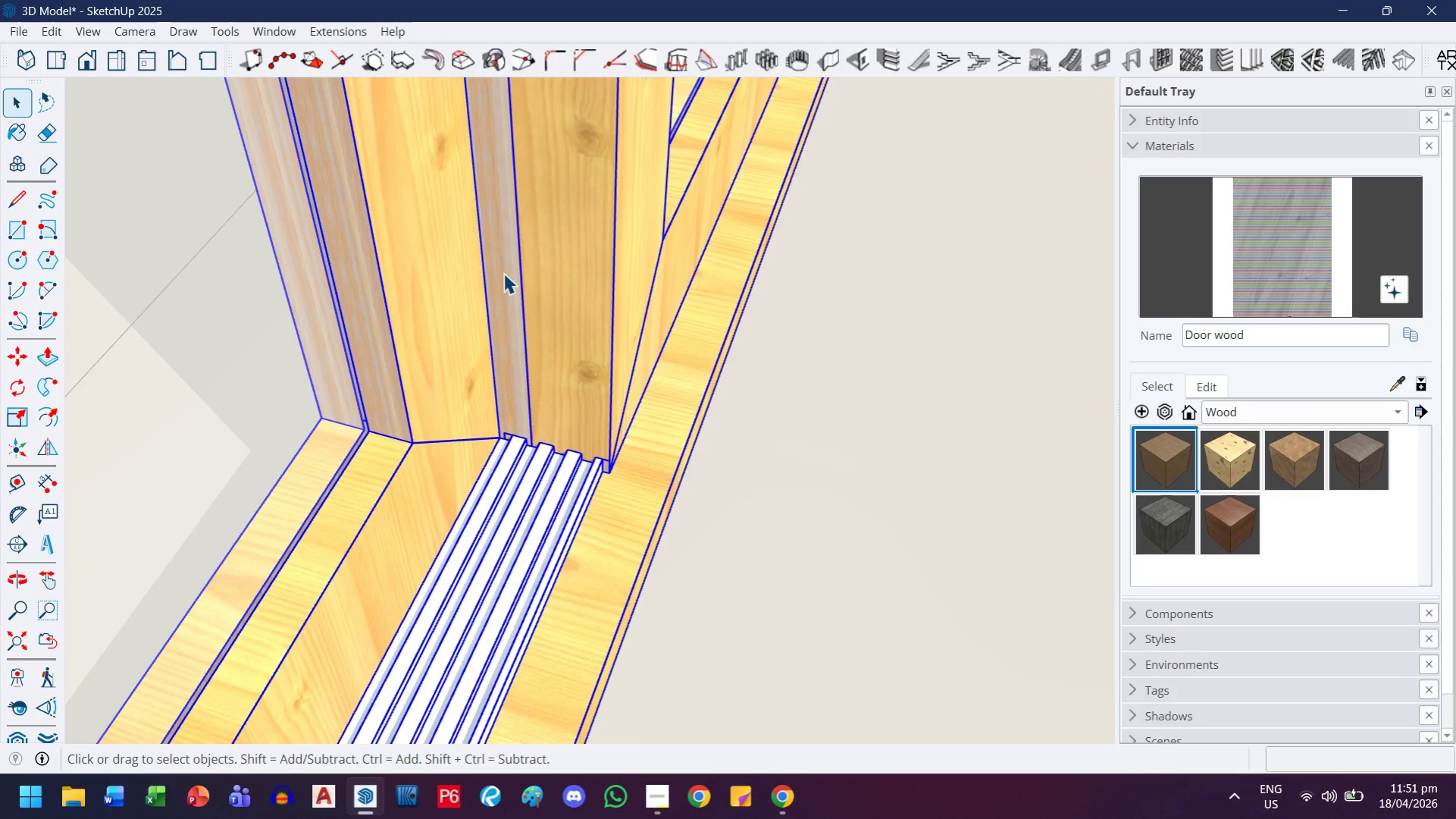 
triple_click([503, 273])
 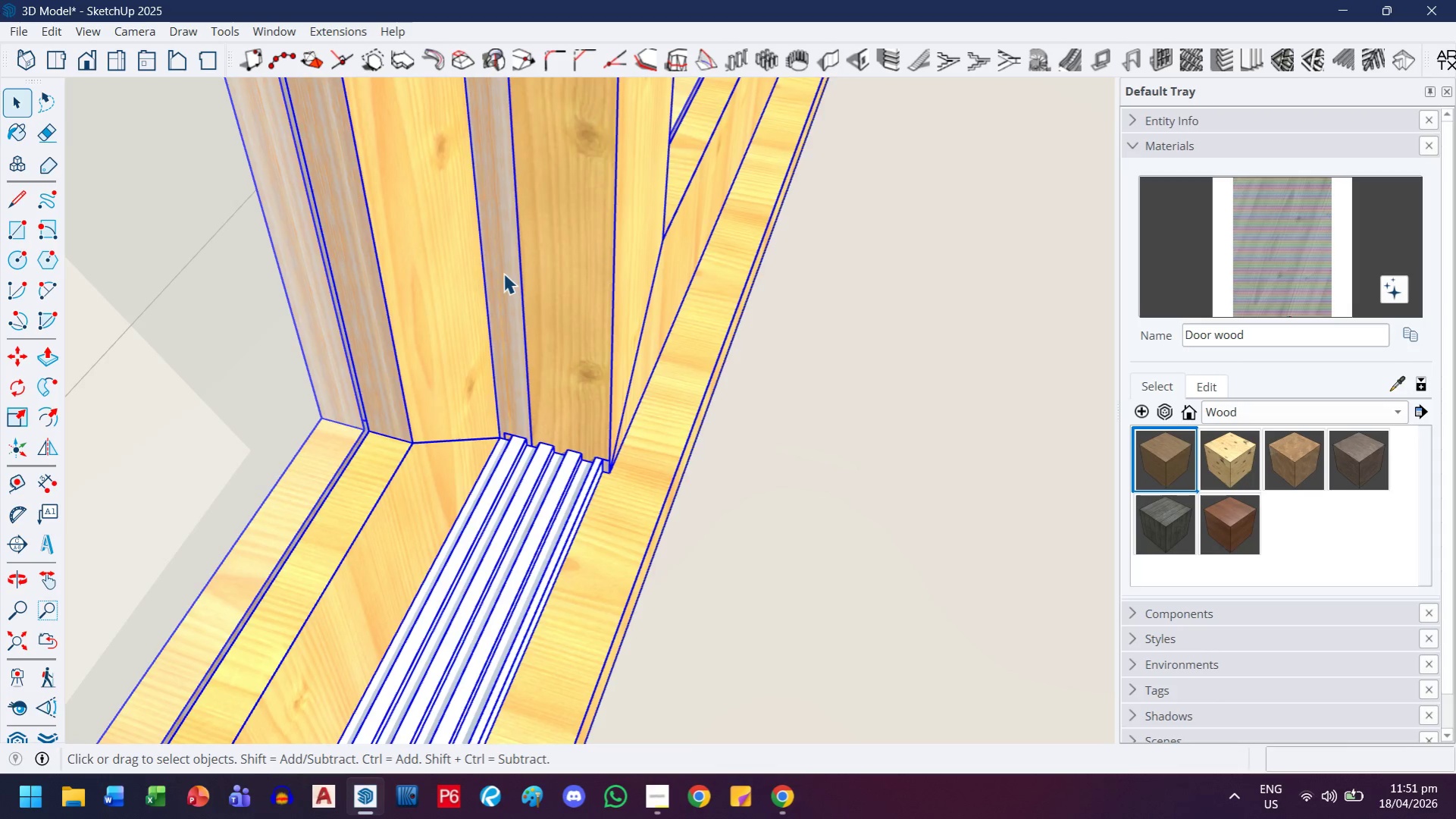 
triple_click([503, 273])
 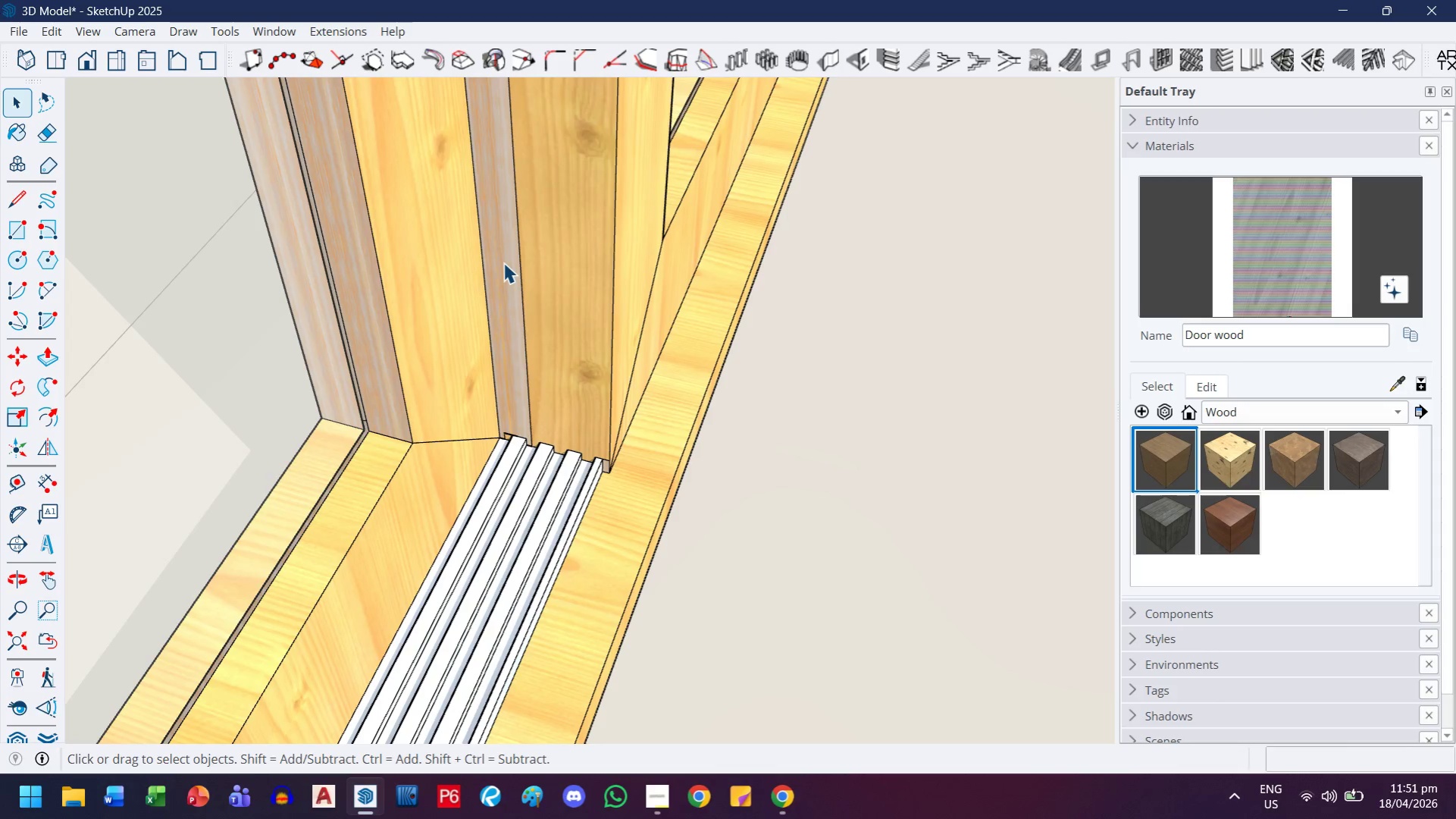 
triple_click([503, 262])
 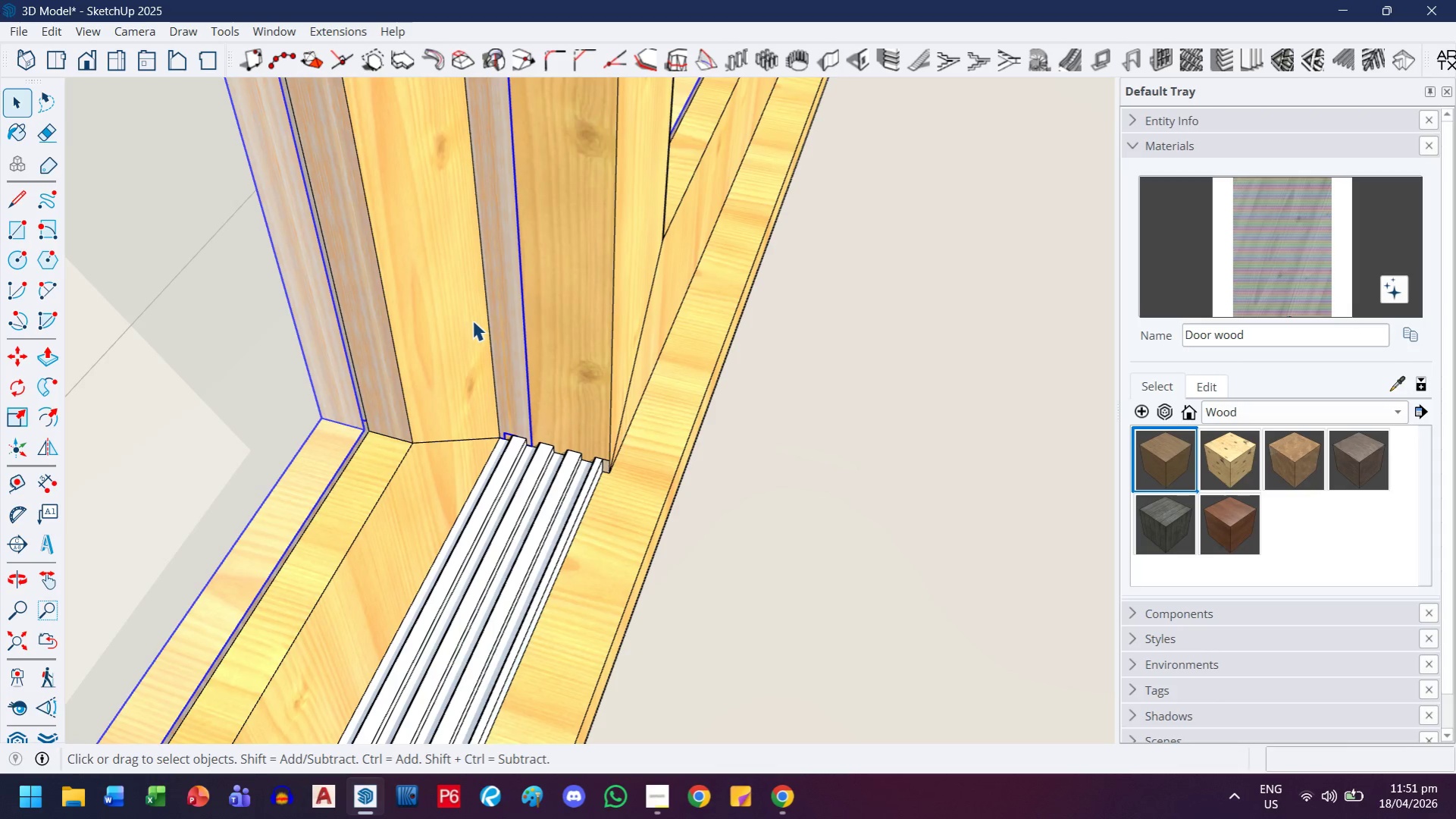 
double_click([507, 314])
 